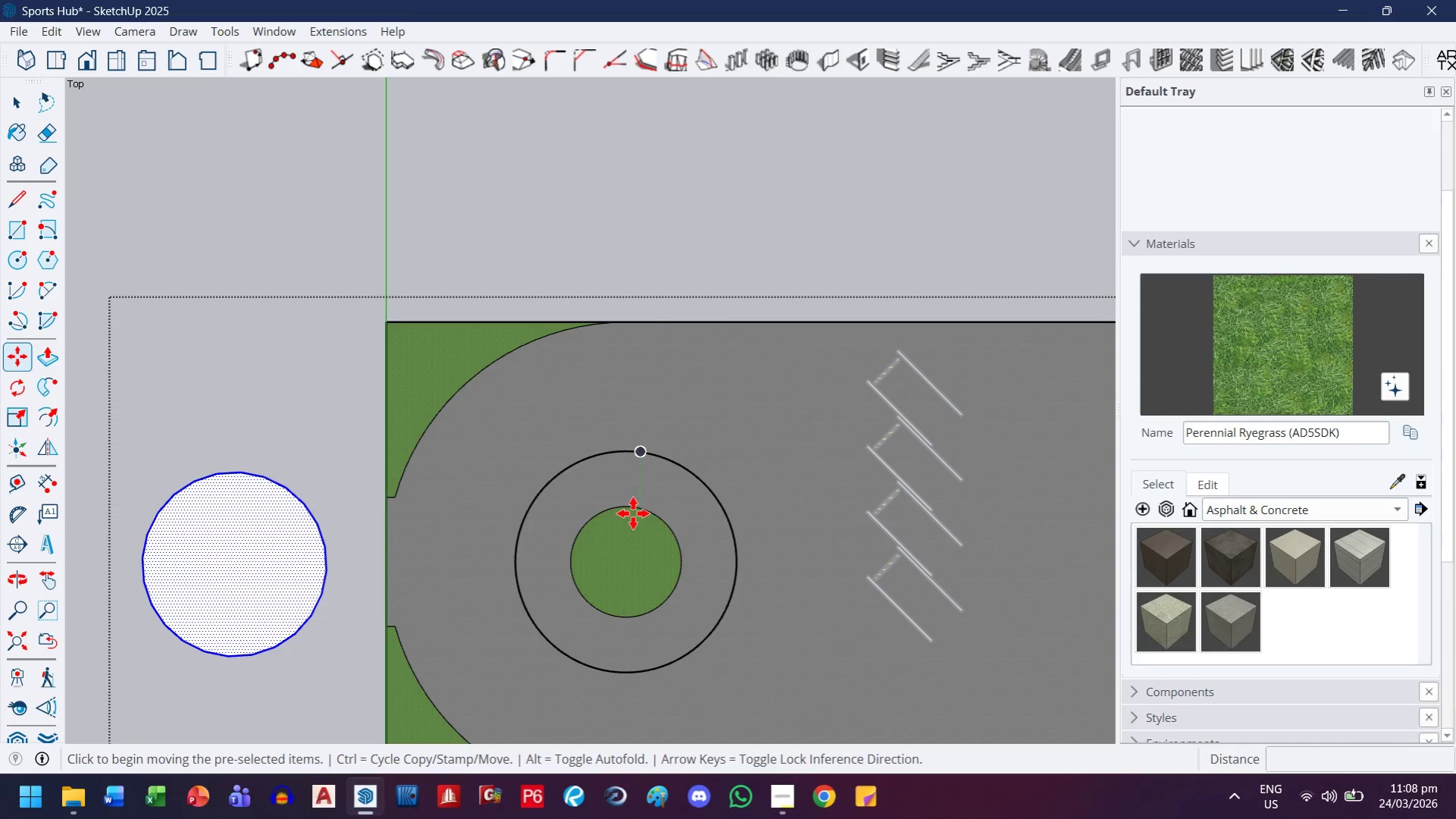 
scroll: coordinate [640, 463], scroll_direction: up, amount: 2.0
 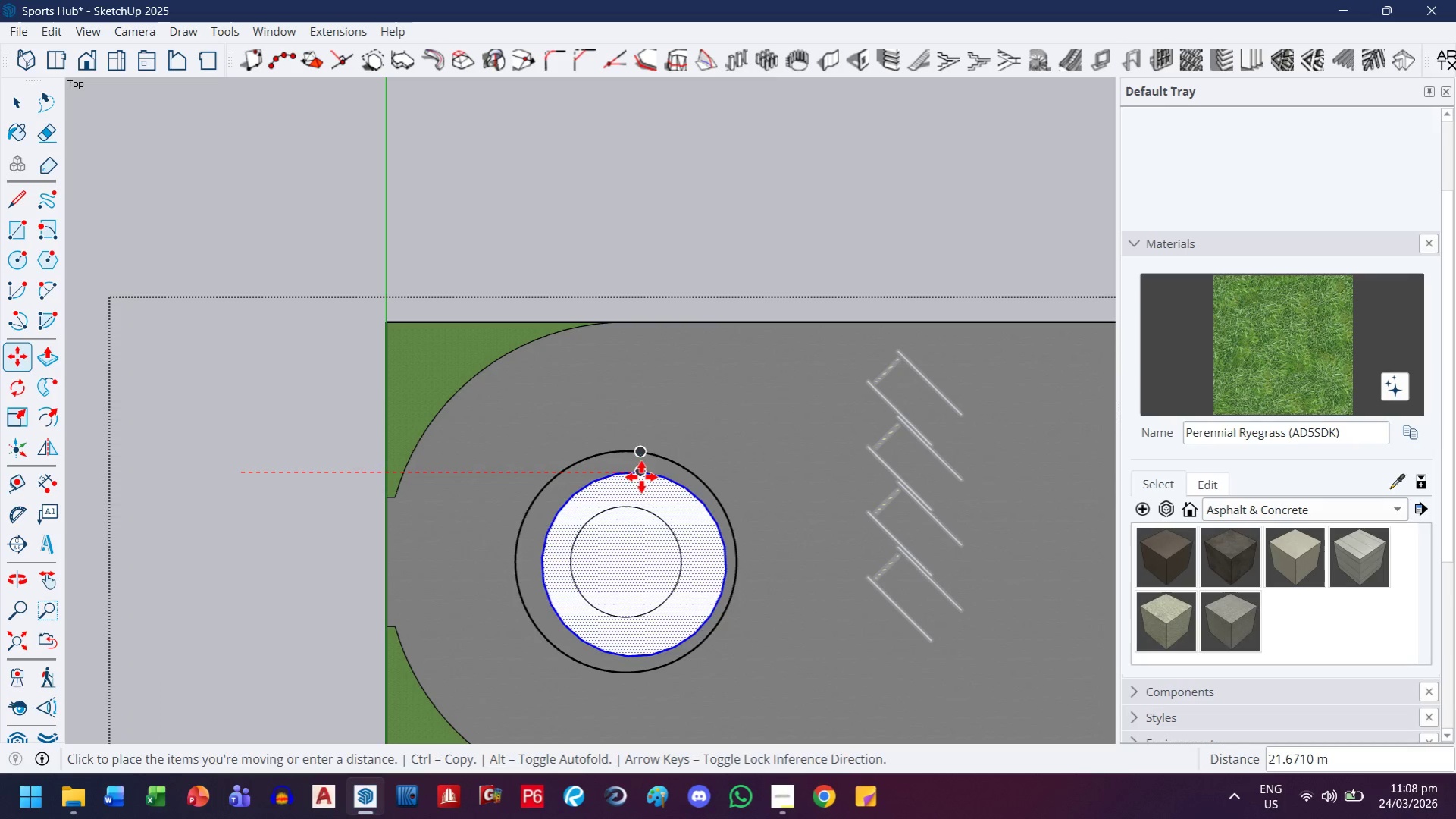 
key(Delete)
 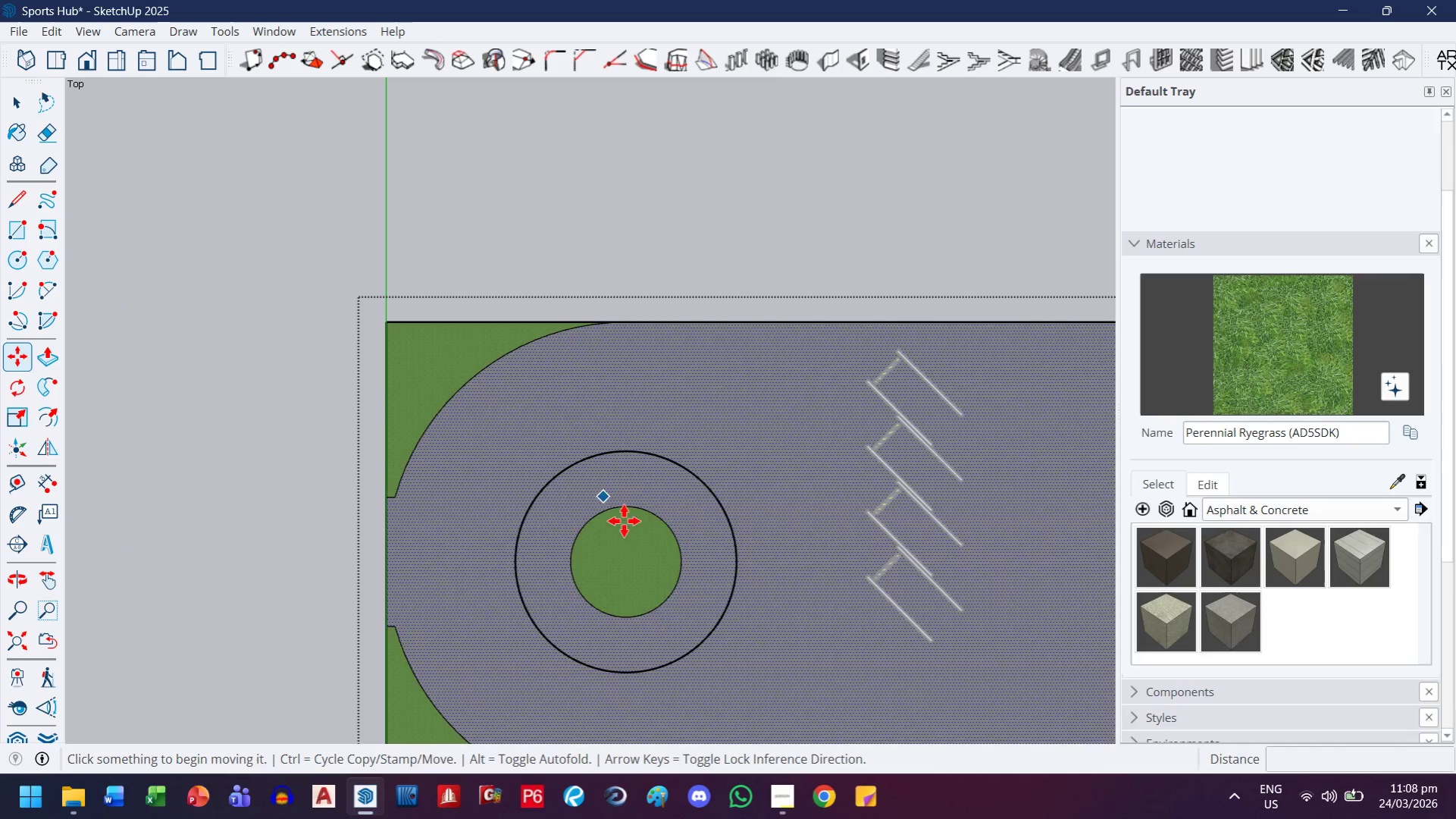 
key(T)
 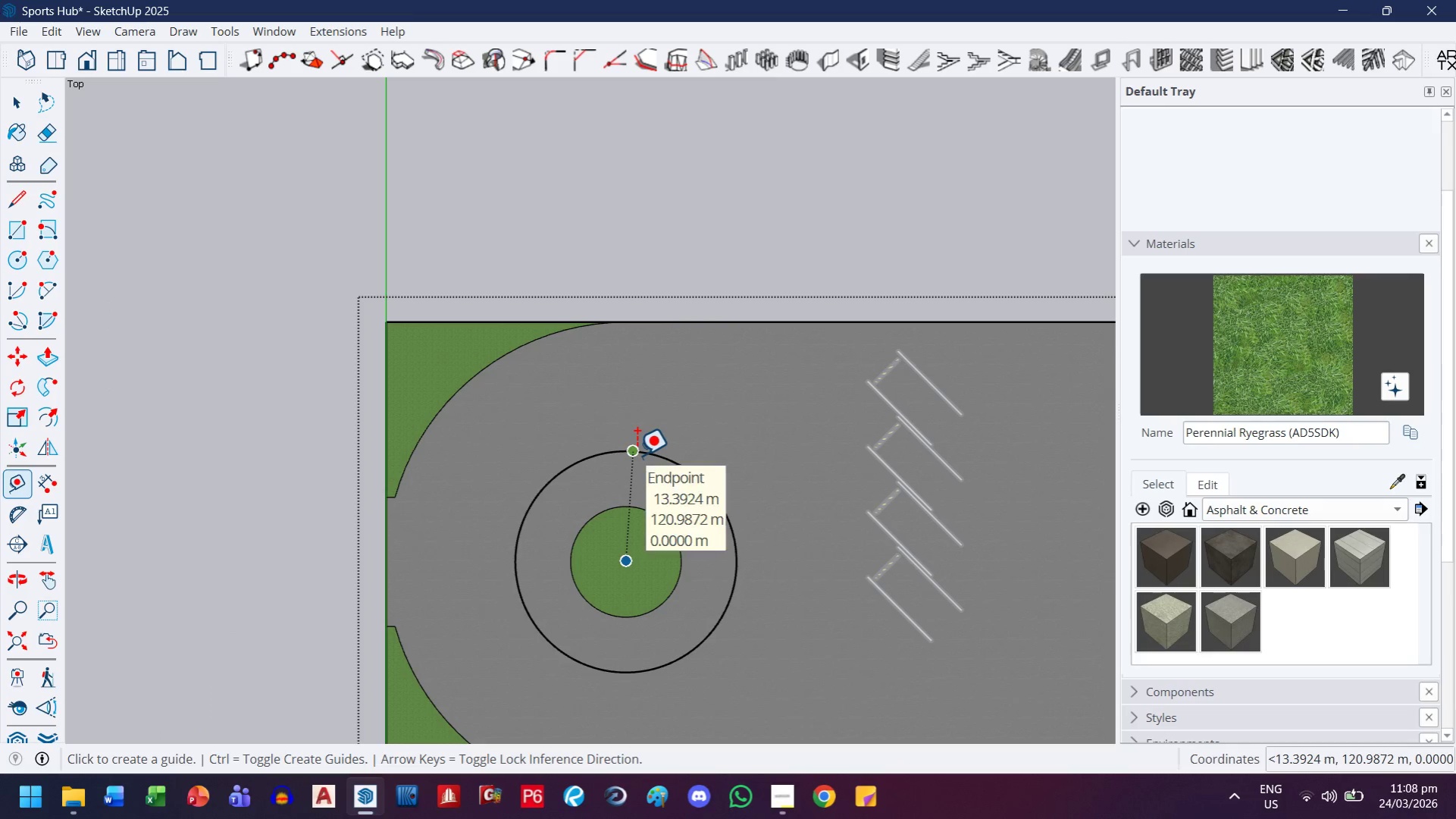 
mouse_move([634, 467])
 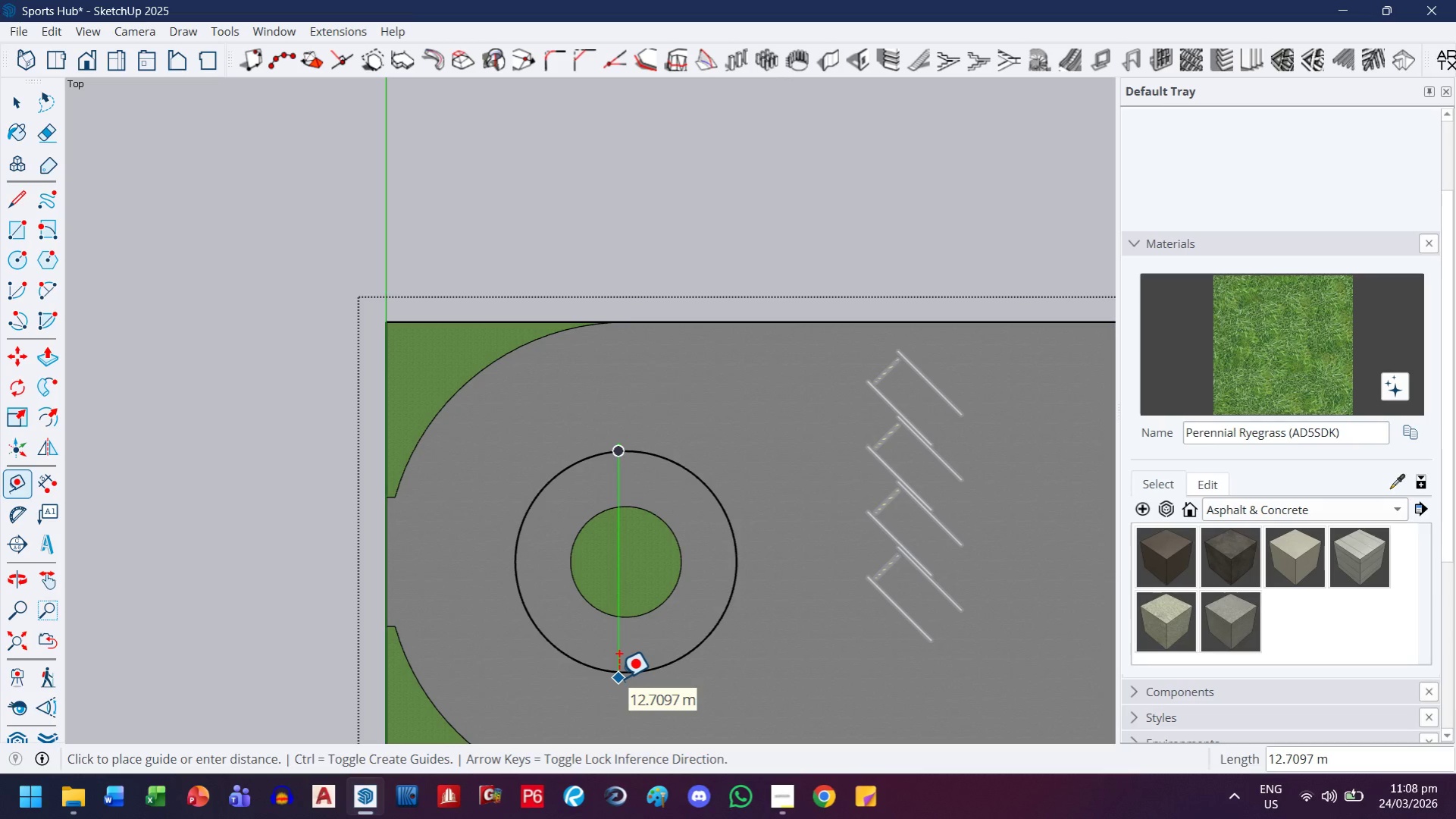 
key(Escape)
 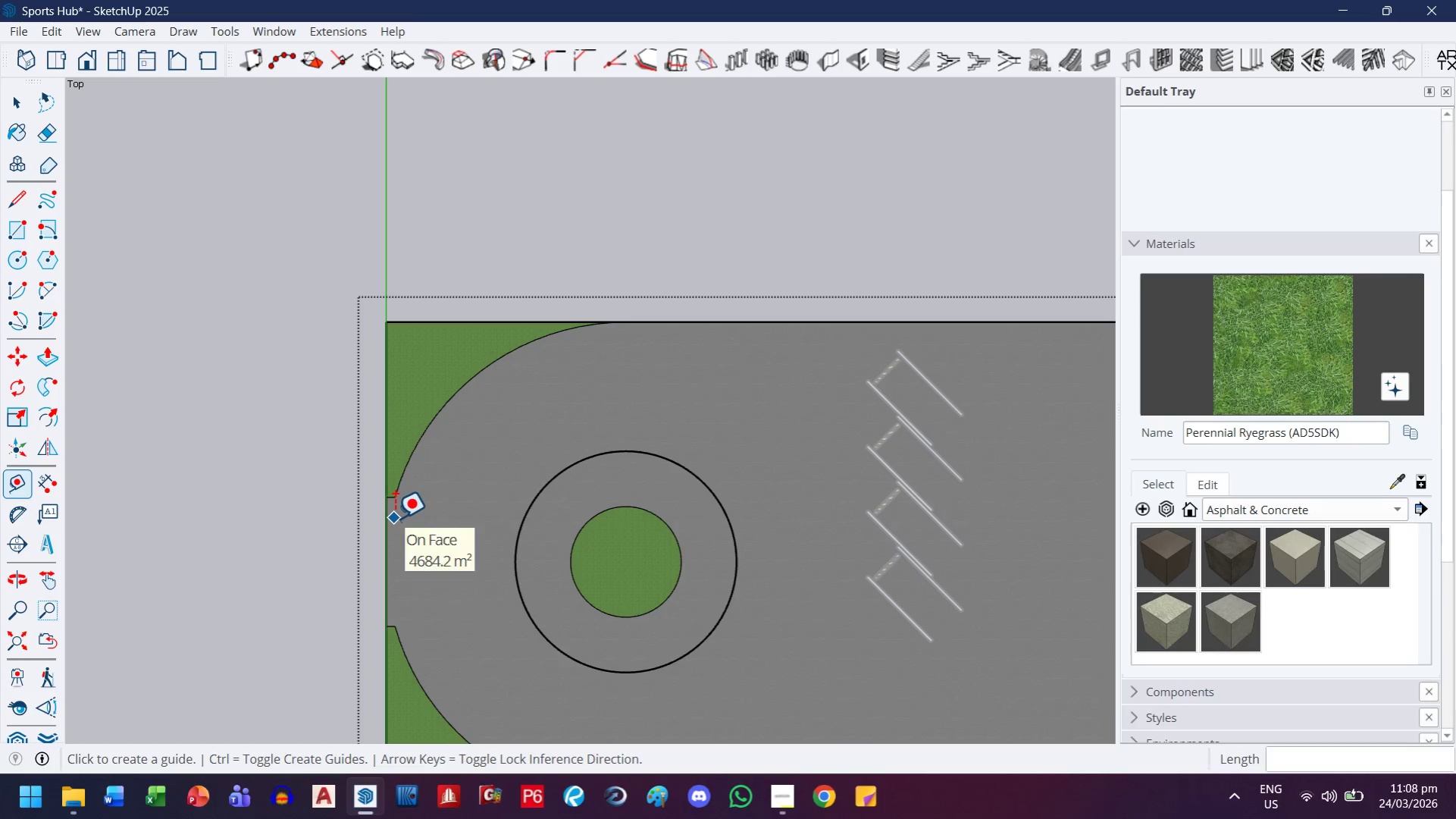 
key(C)
 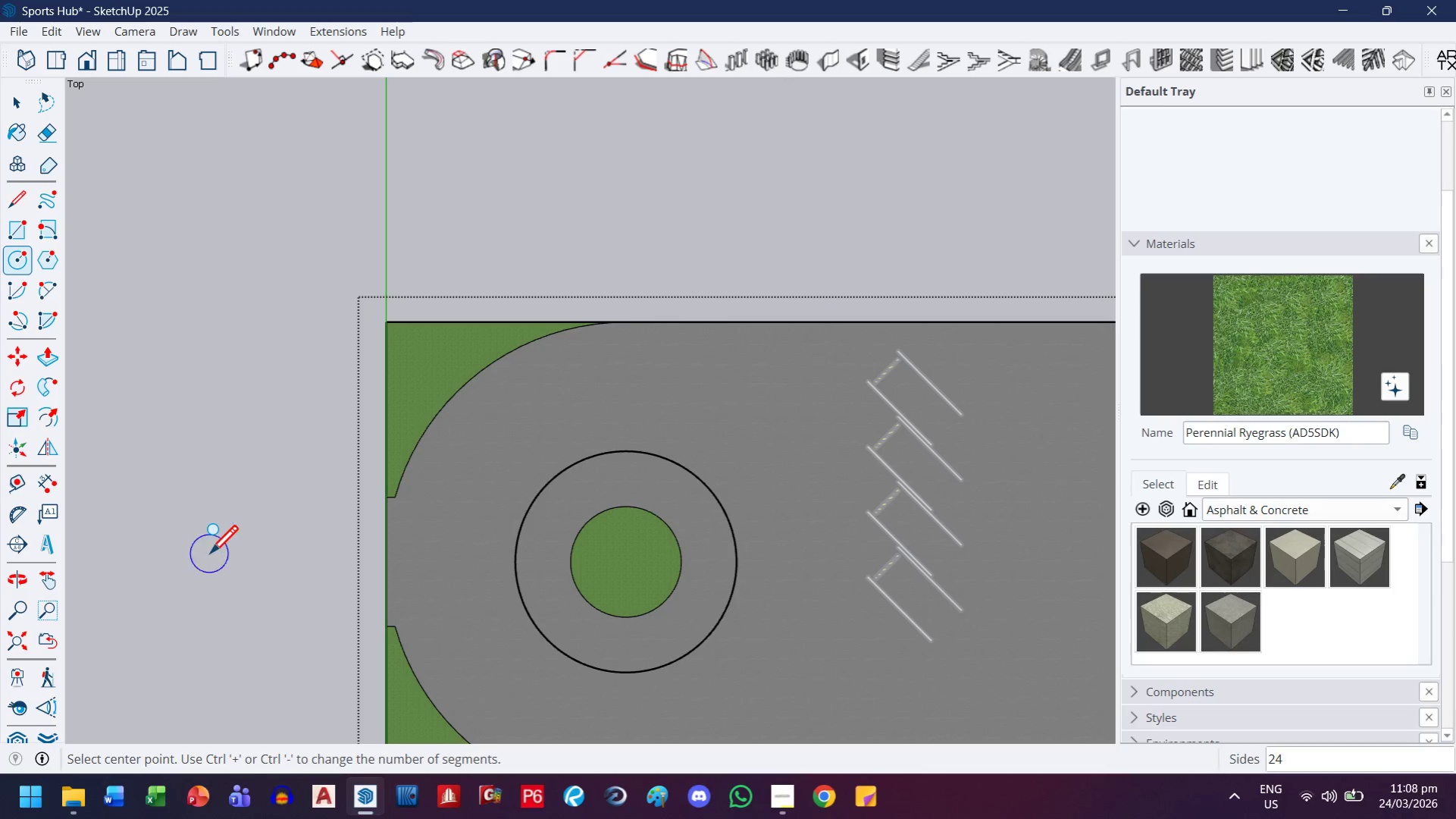 
left_click([209, 556])
 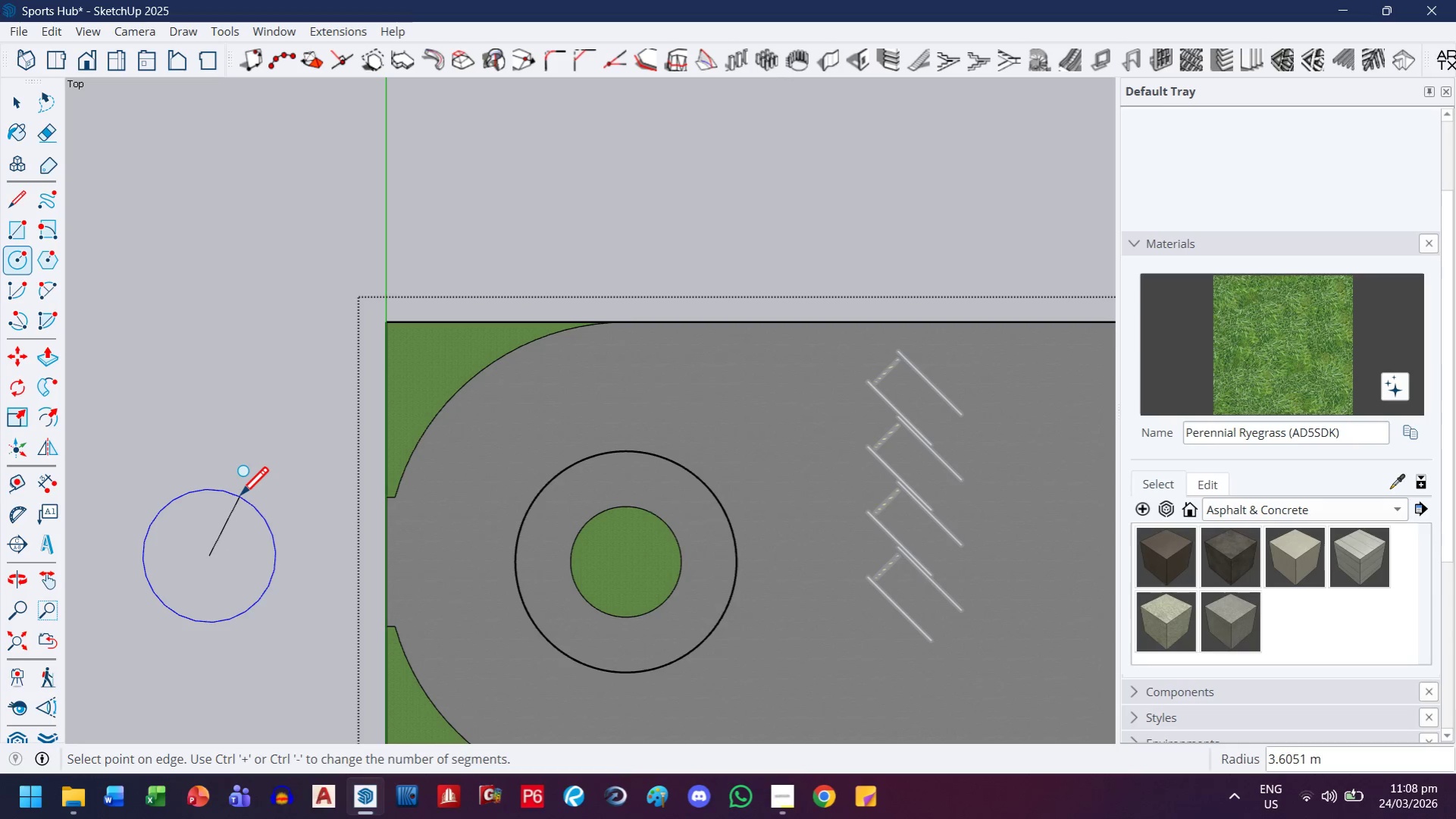 
key(6)
 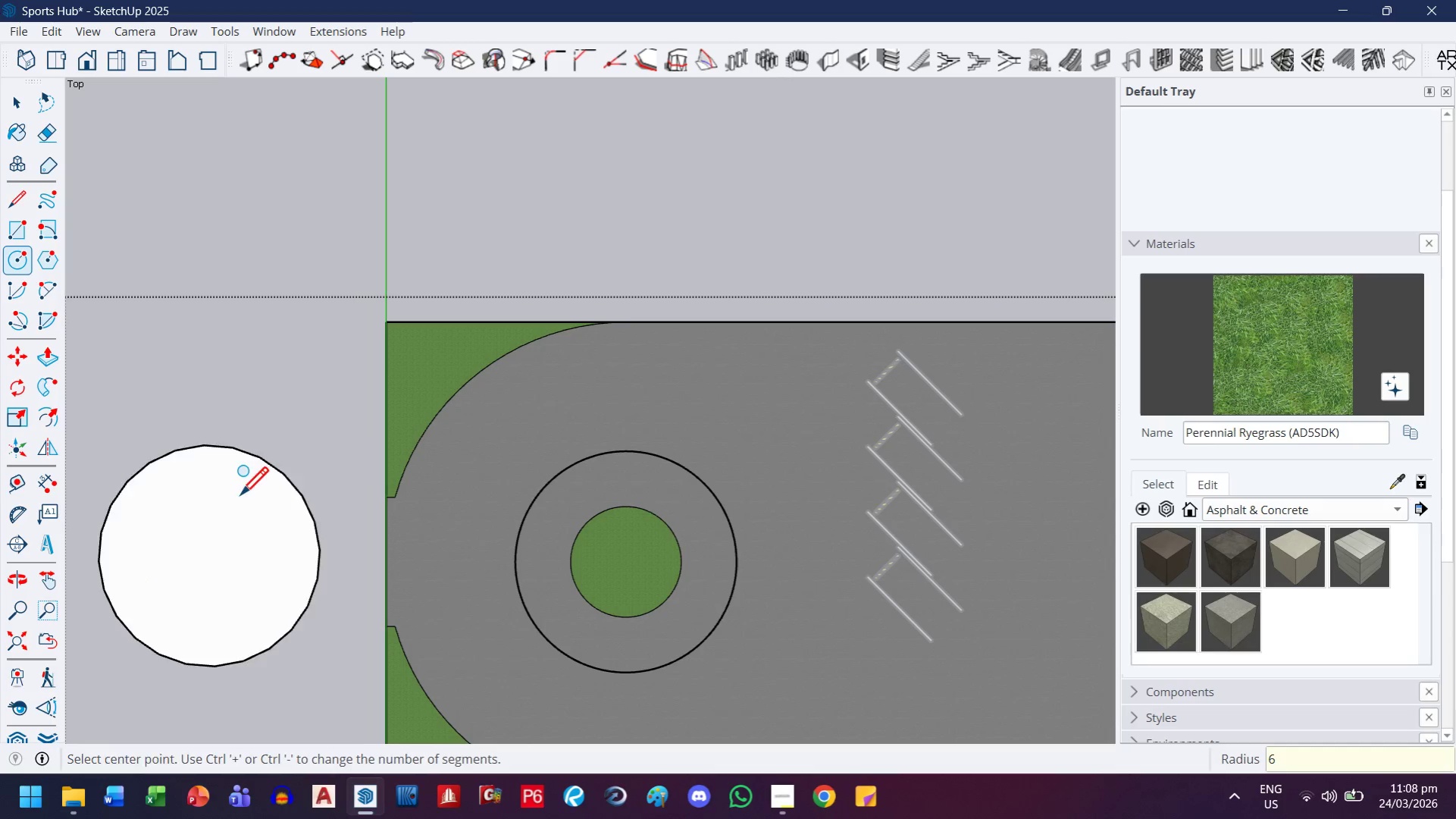 
key(Enter)
 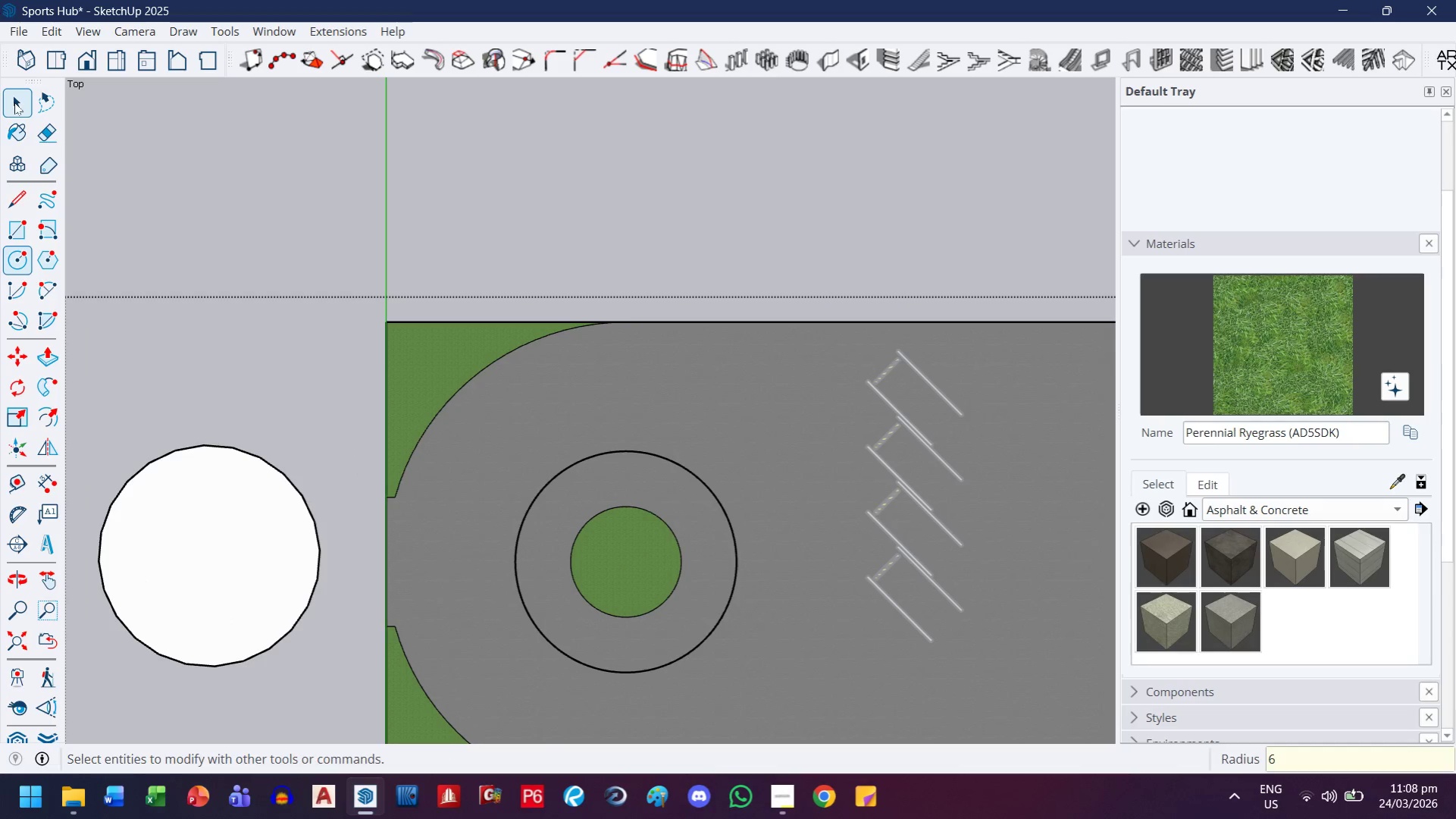 
double_click([160, 494])
 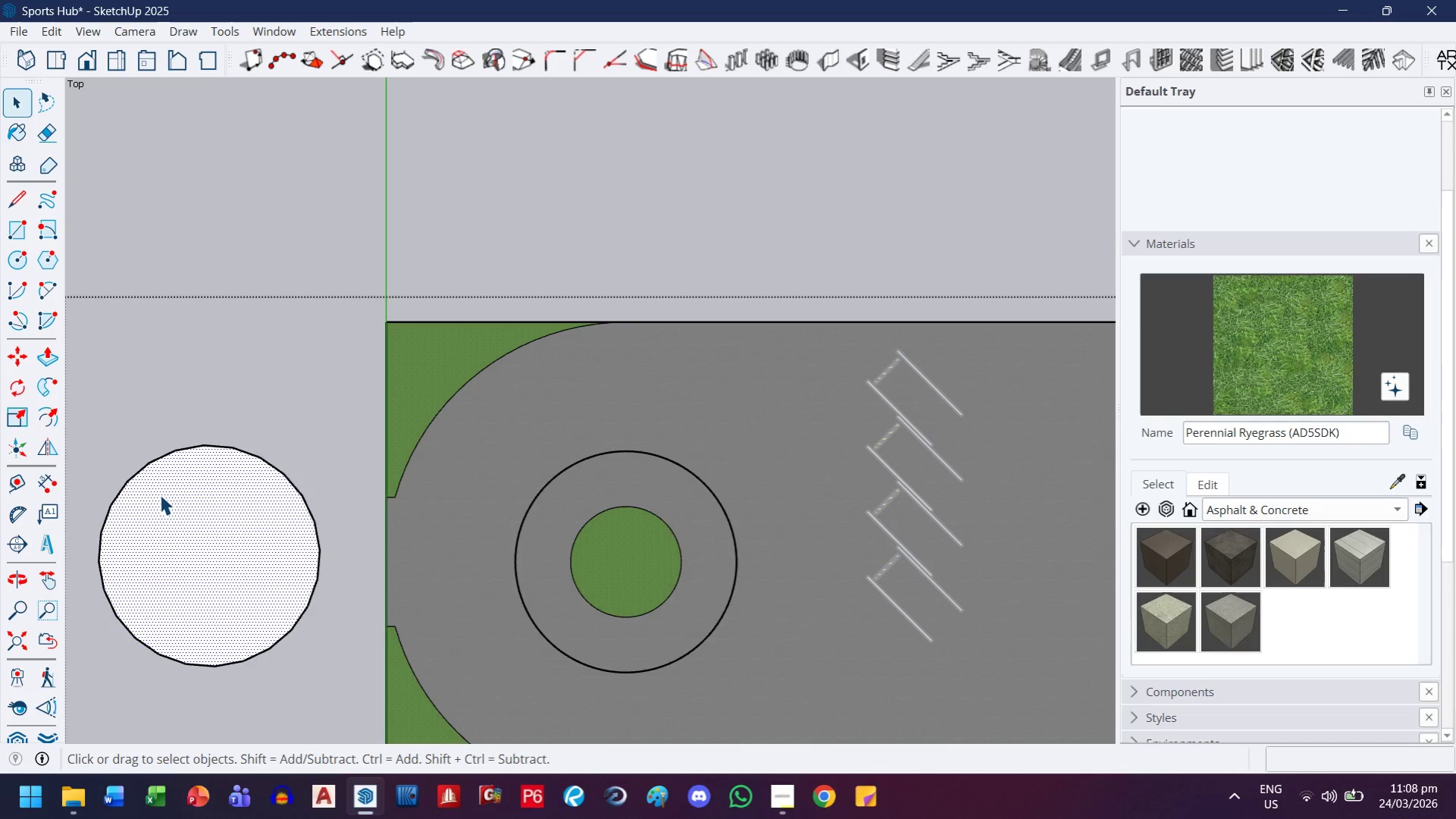 
triple_click([160, 494])
 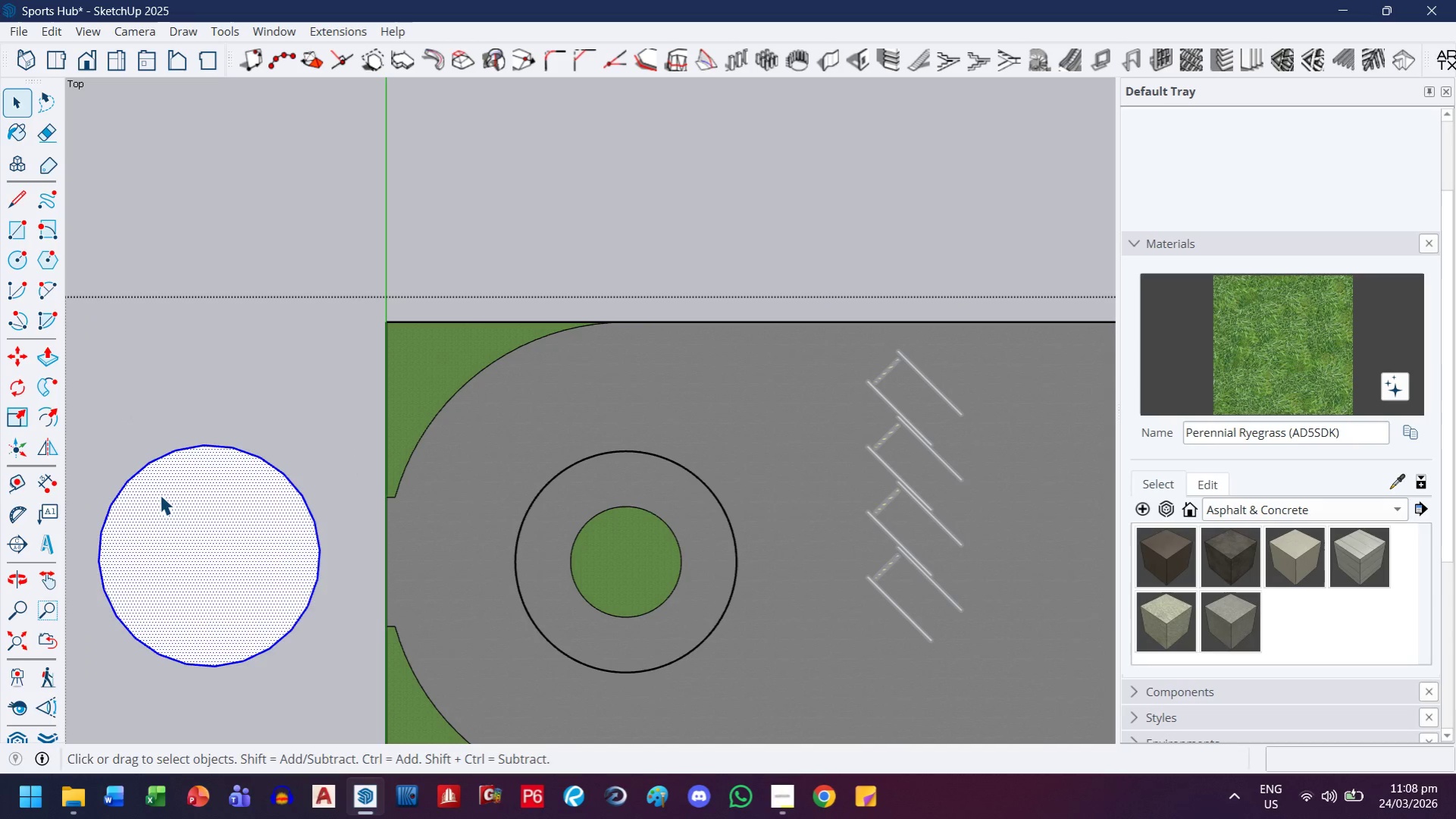 
key(M)
 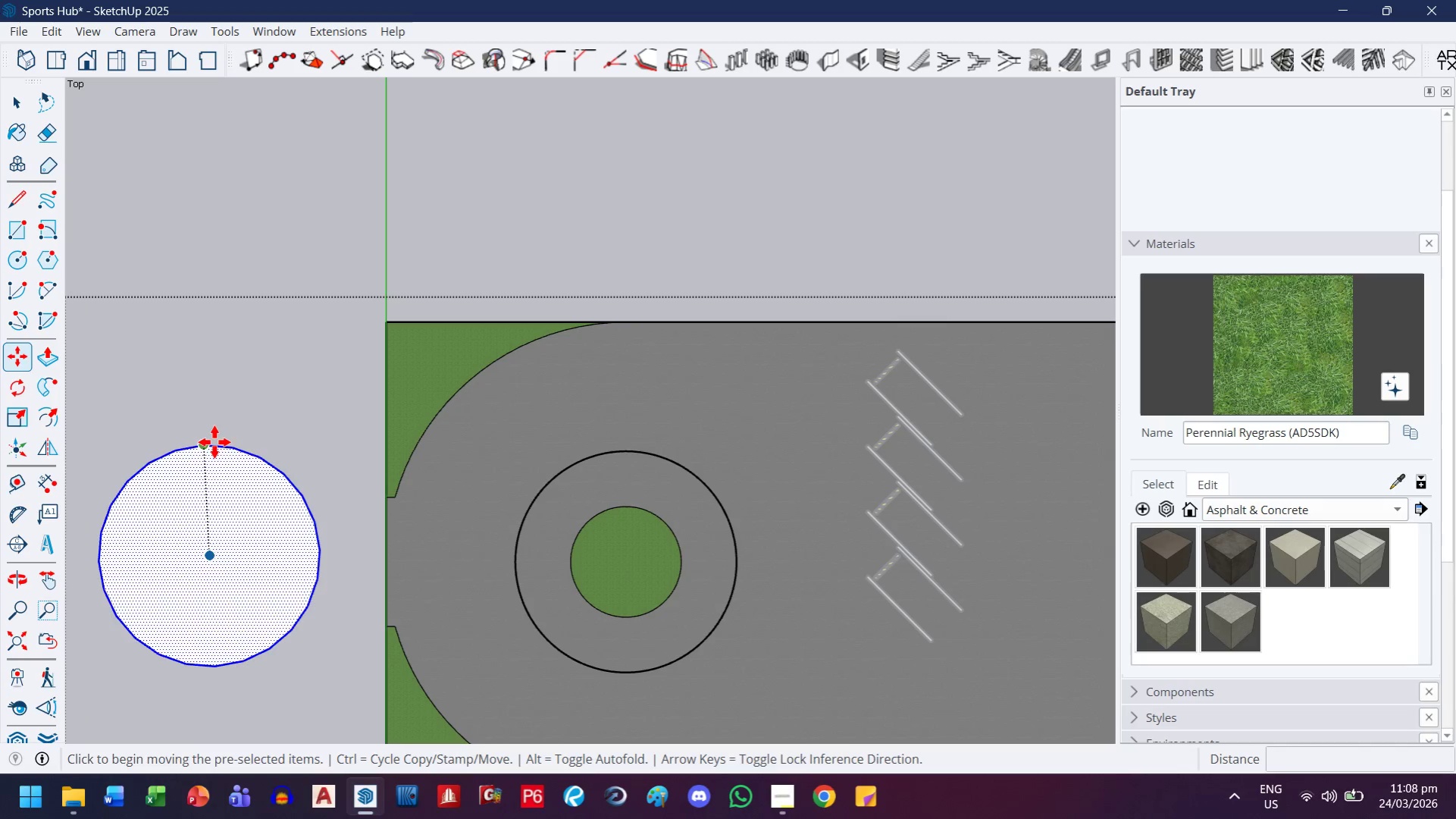 
left_click([214, 442])
 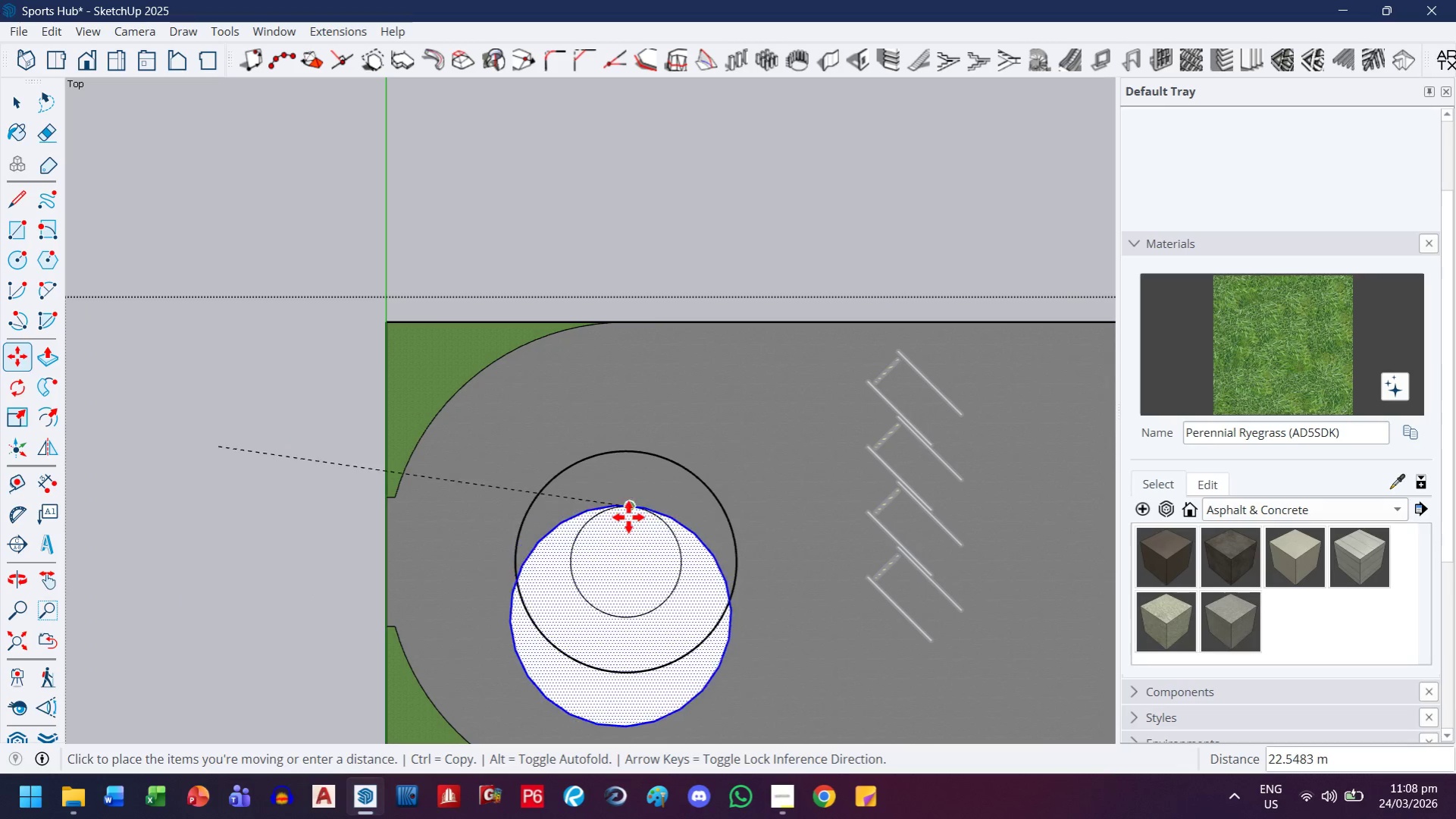 
scroll: coordinate [615, 447], scroll_direction: up, amount: 7.0
 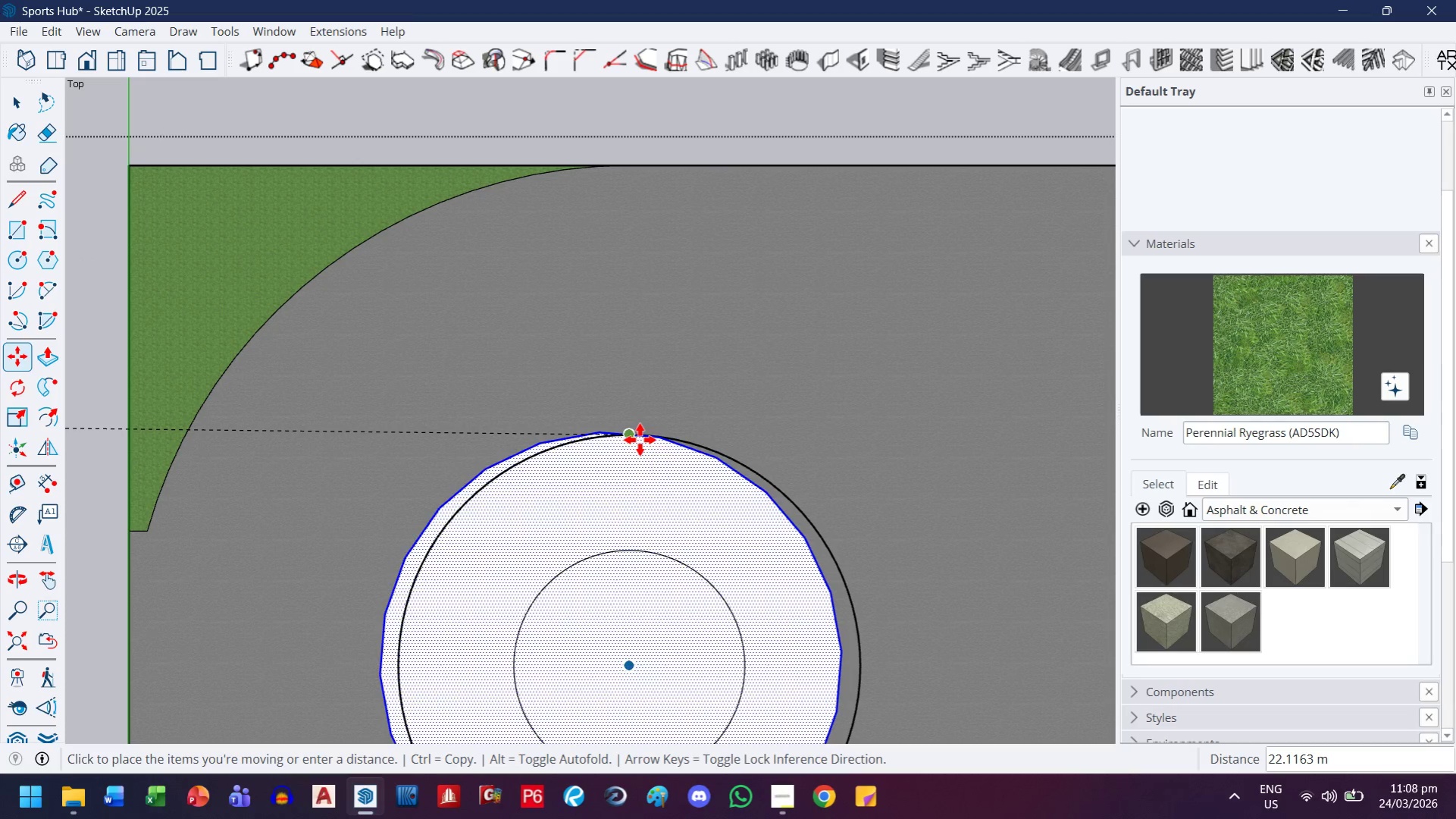 
left_click([642, 440])
 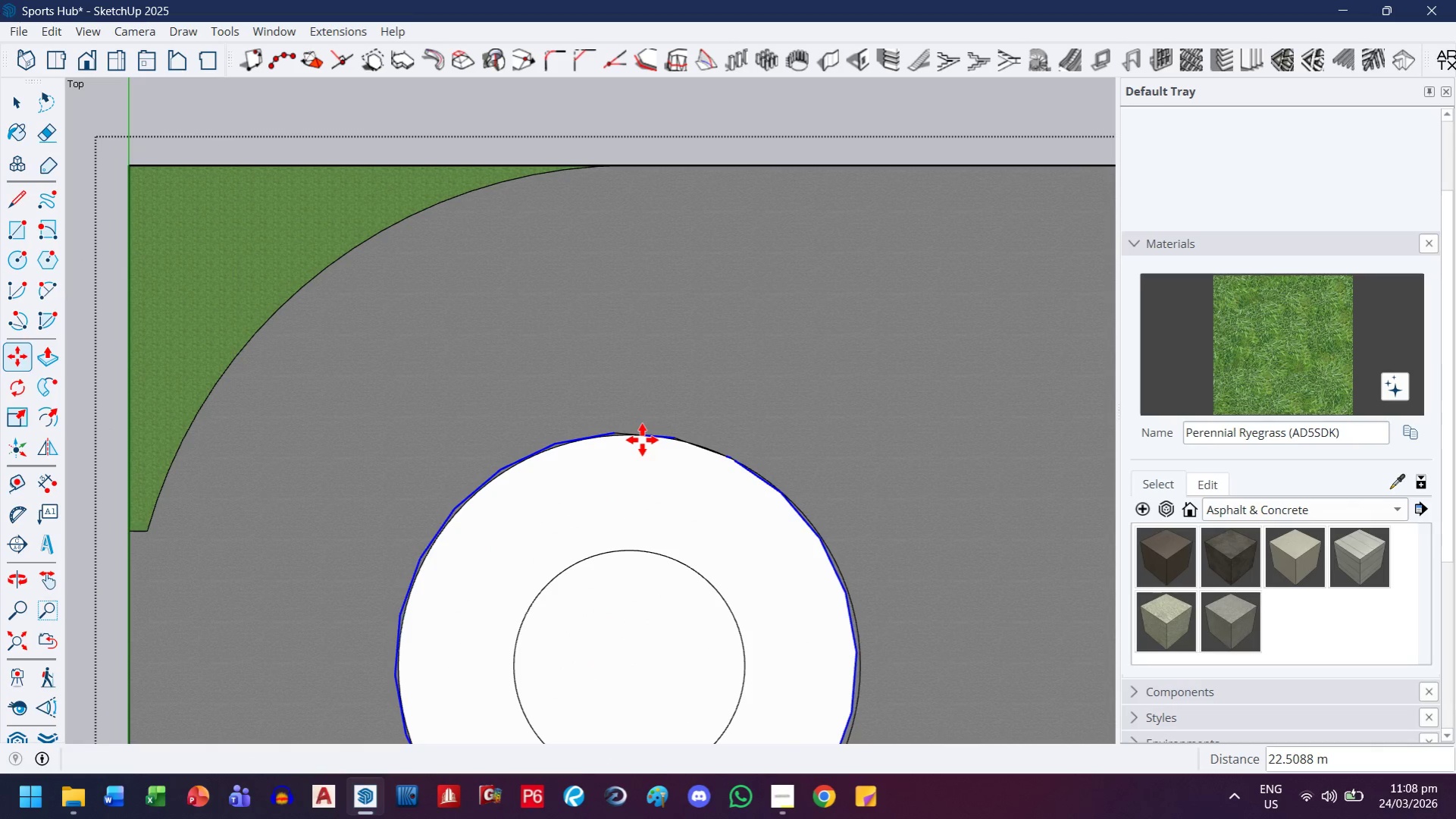 
scroll: coordinate [639, 440], scroll_direction: down, amount: 6.0
 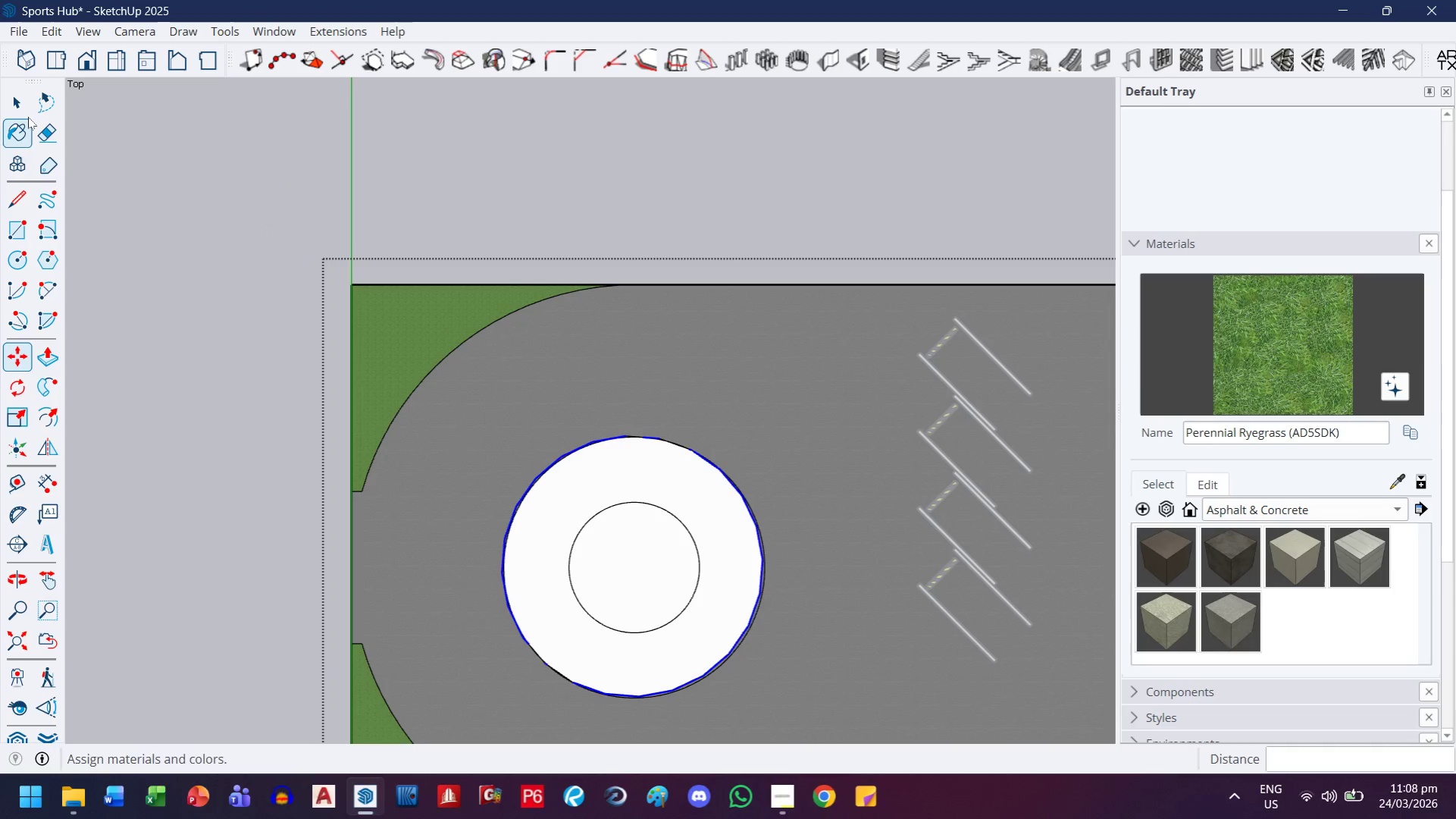 
left_click([30, 108])
 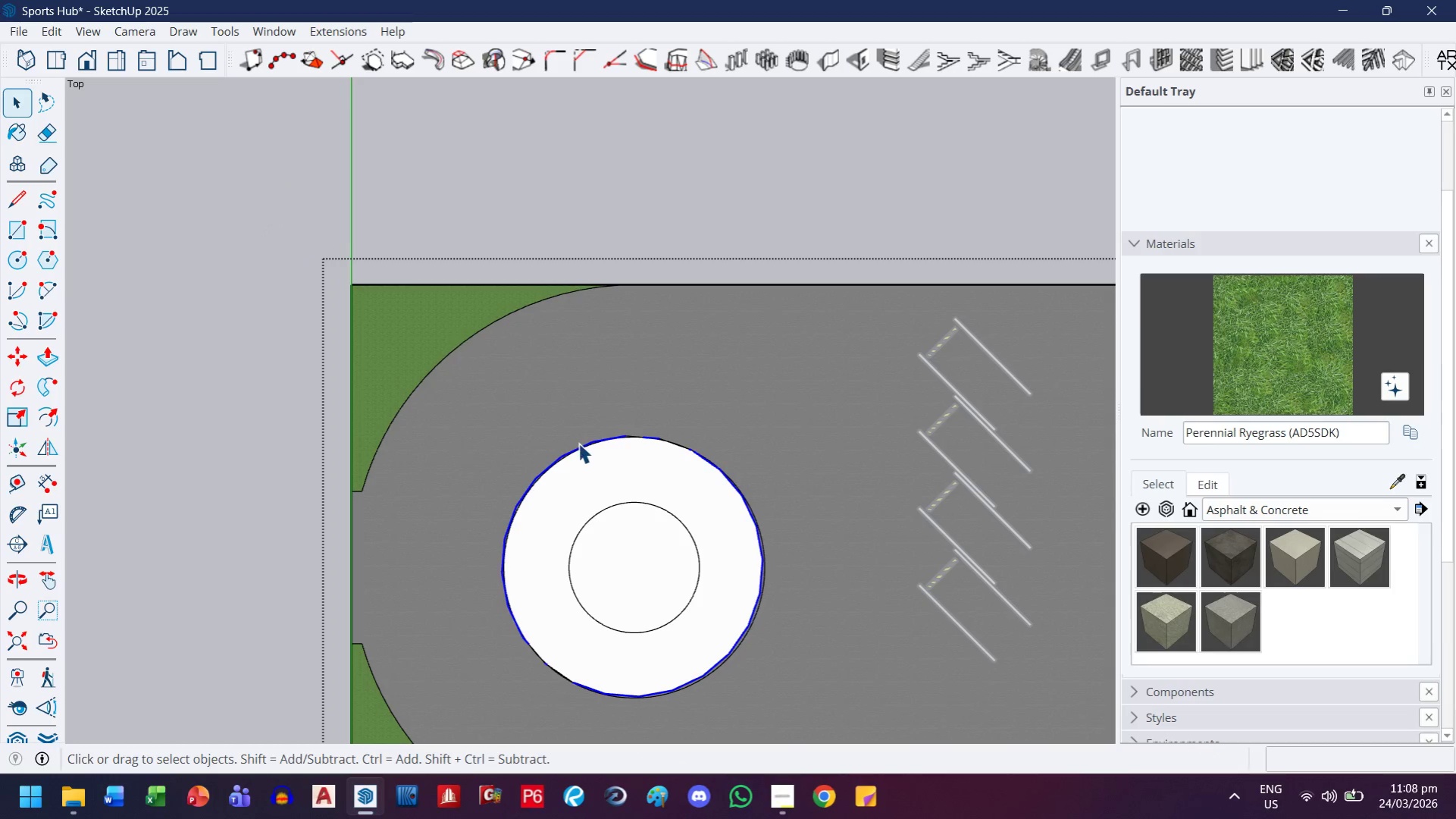 
scroll: coordinate [653, 425], scroll_direction: up, amount: 20.0
 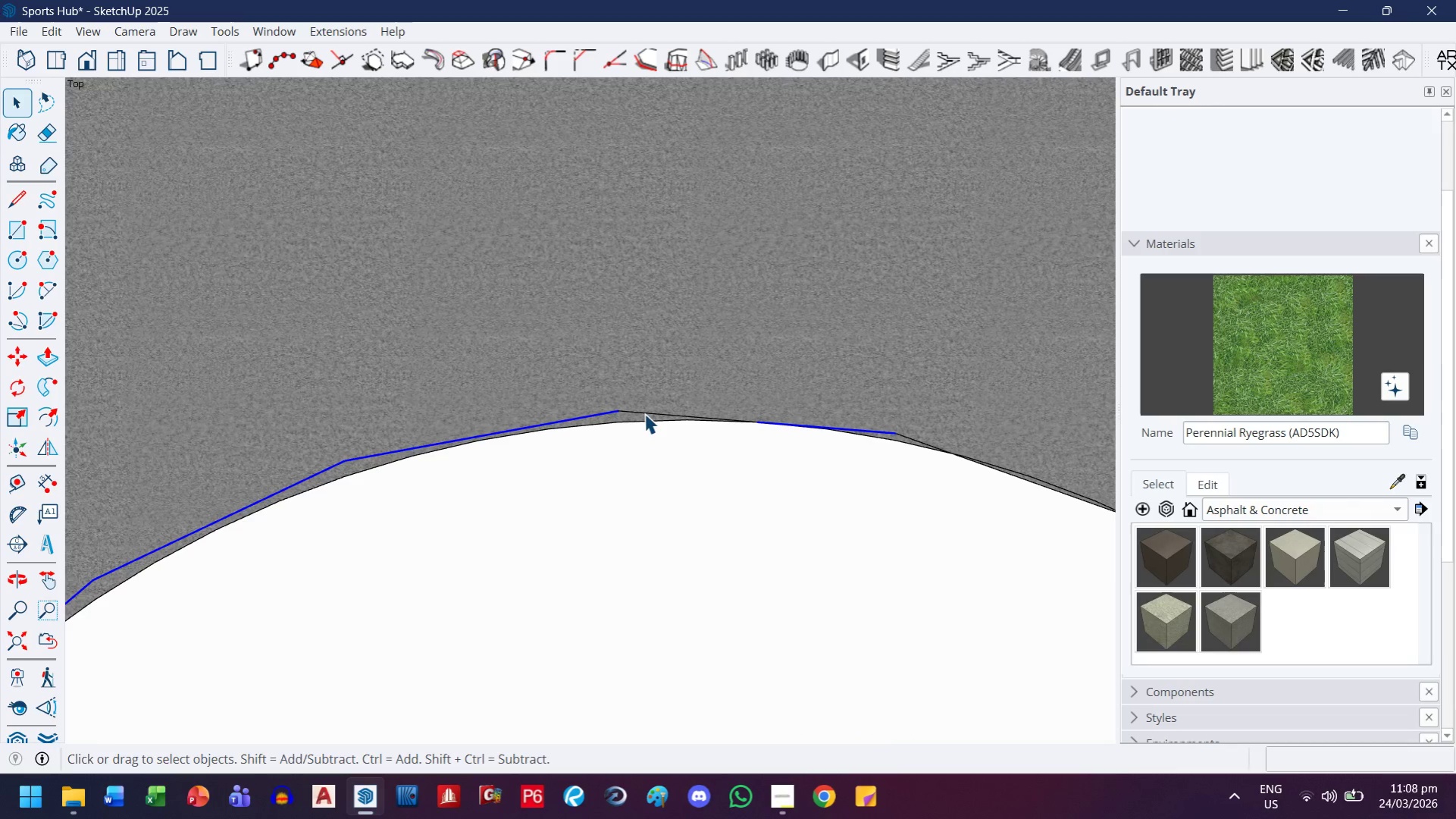 
left_click([645, 413])
 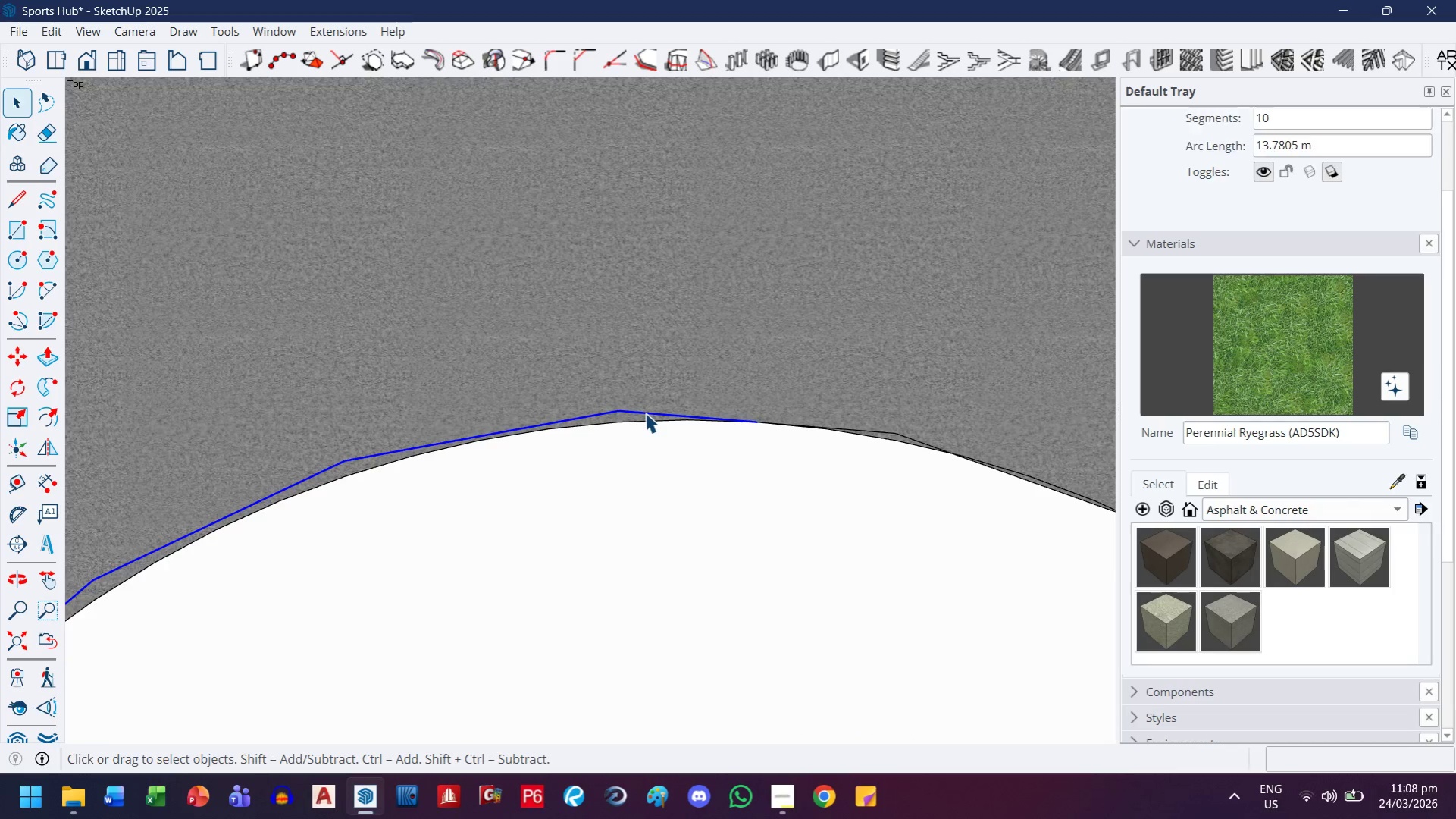 
scroll: coordinate [645, 413], scroll_direction: down, amount: 10.0
 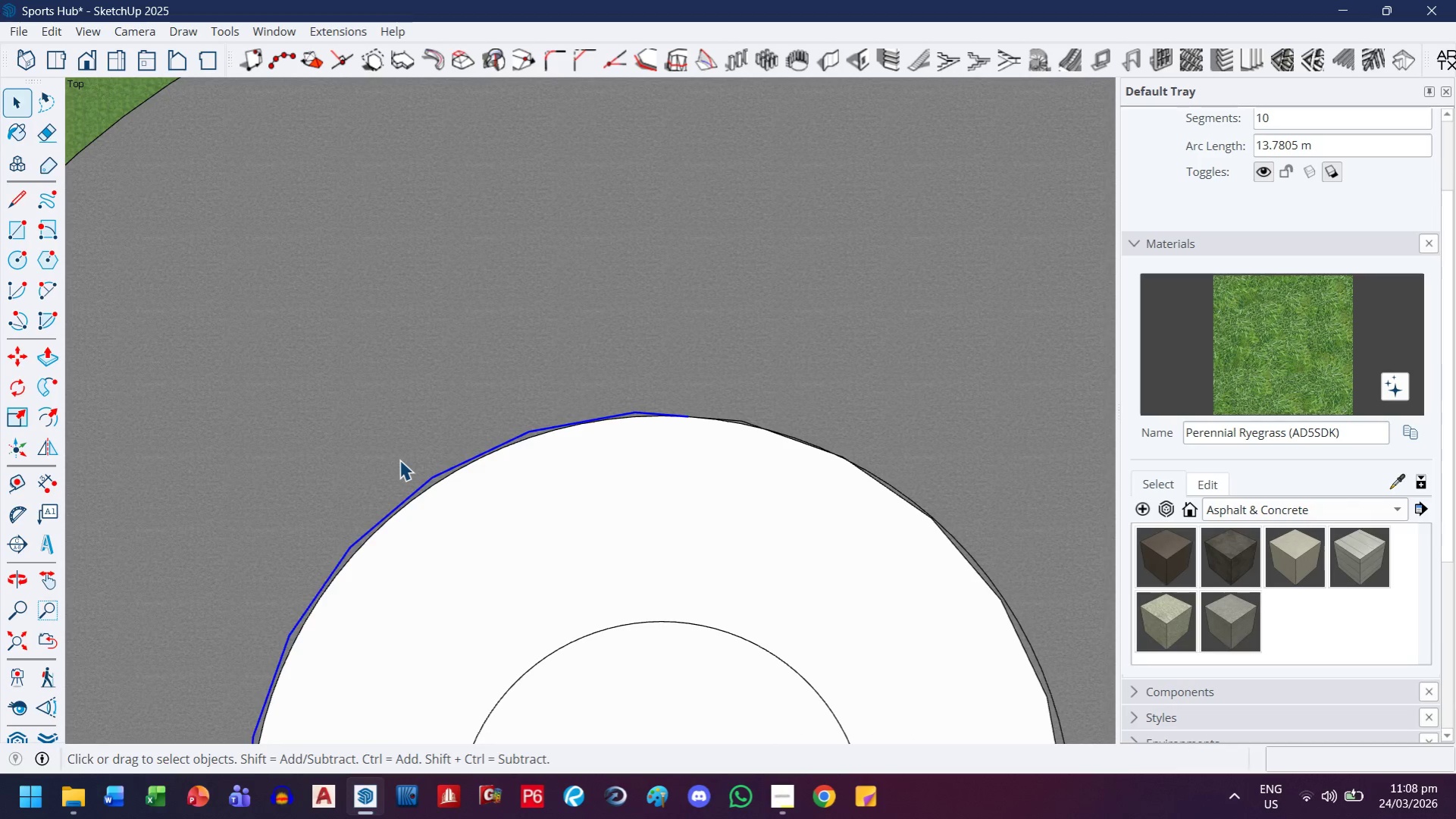 
key(Delete)
 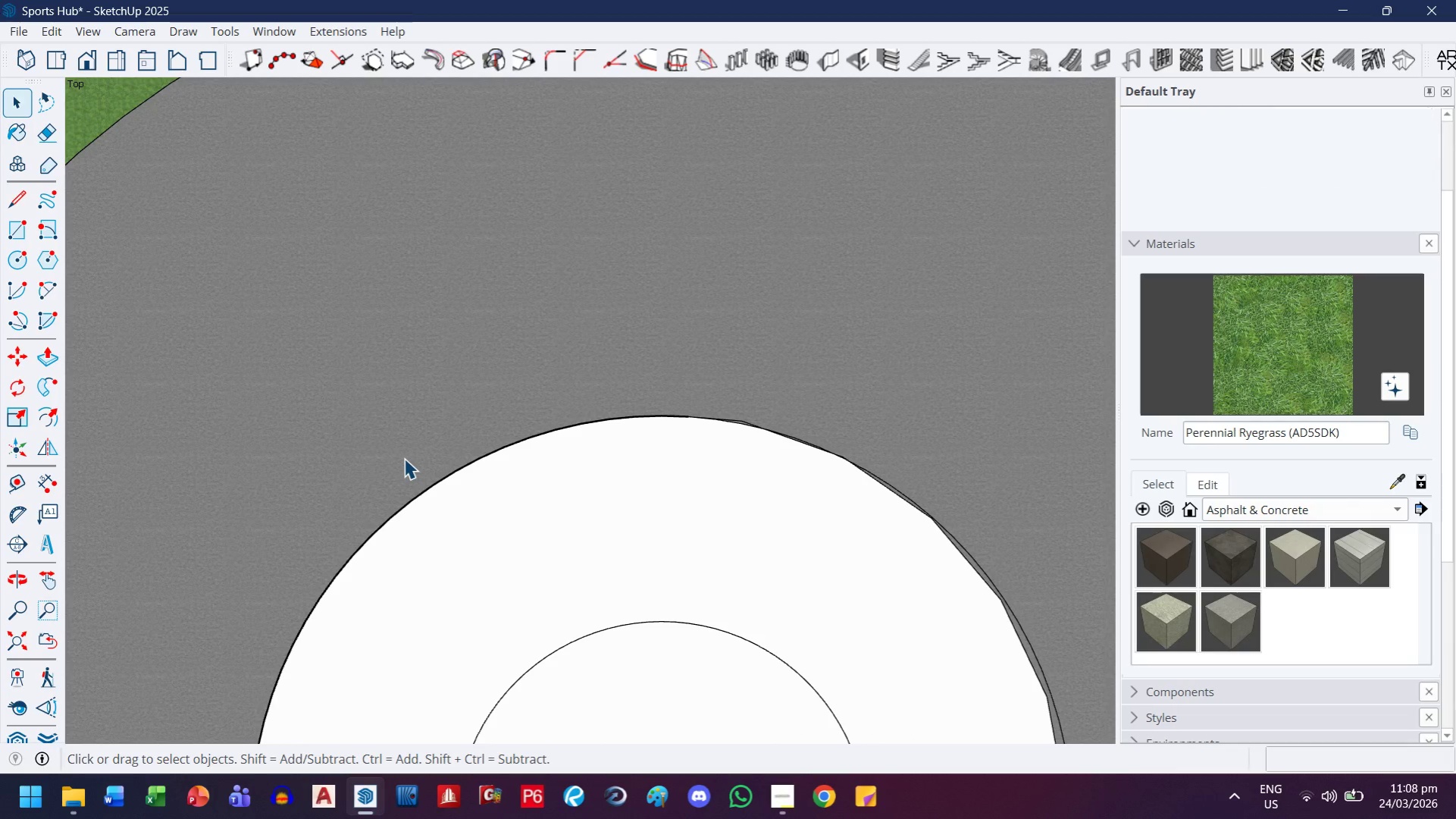 
scroll: coordinate [636, 486], scroll_direction: up, amount: 2.0
 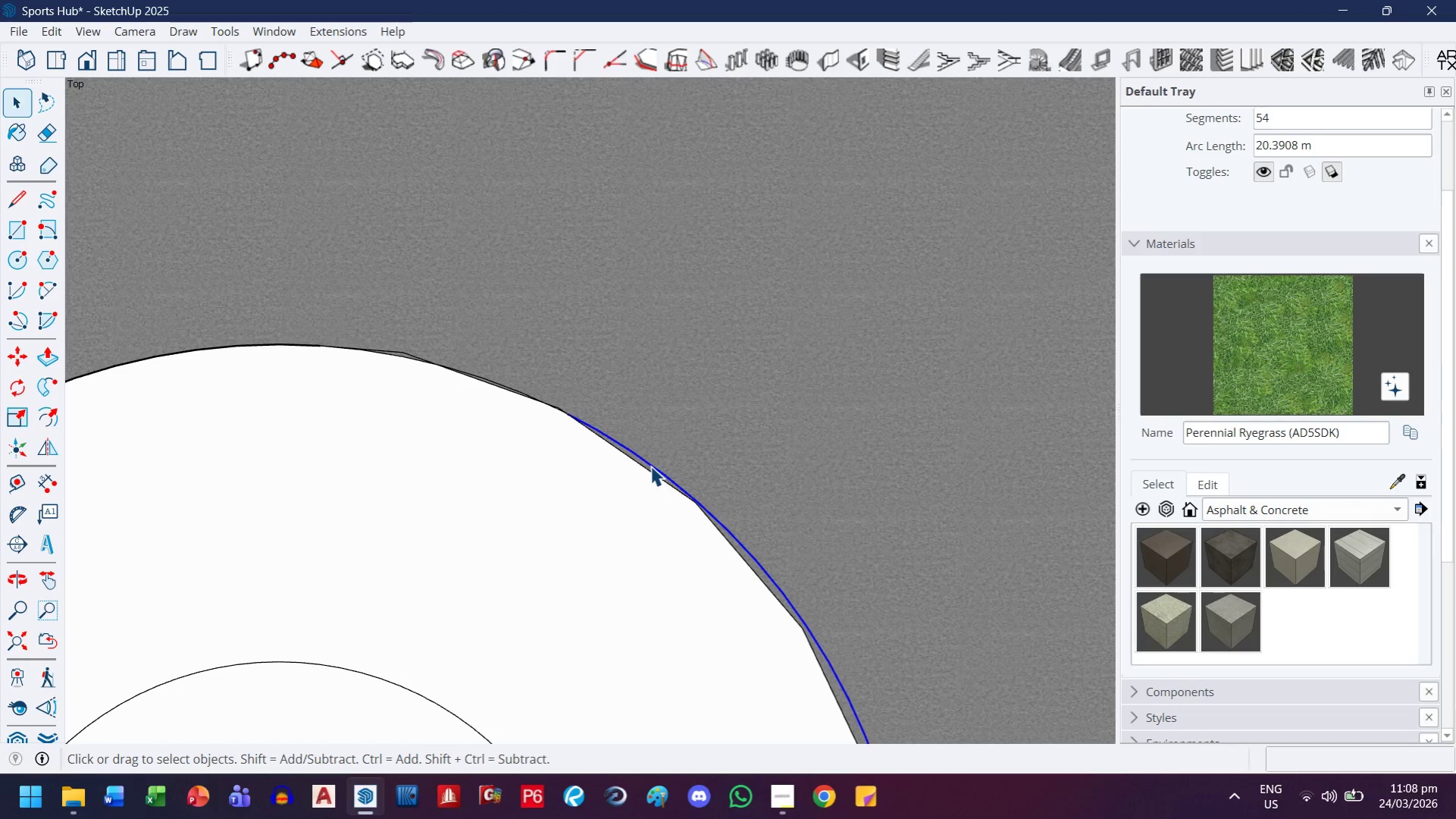 
scroll: coordinate [611, 457], scroll_direction: down, amount: 16.0
 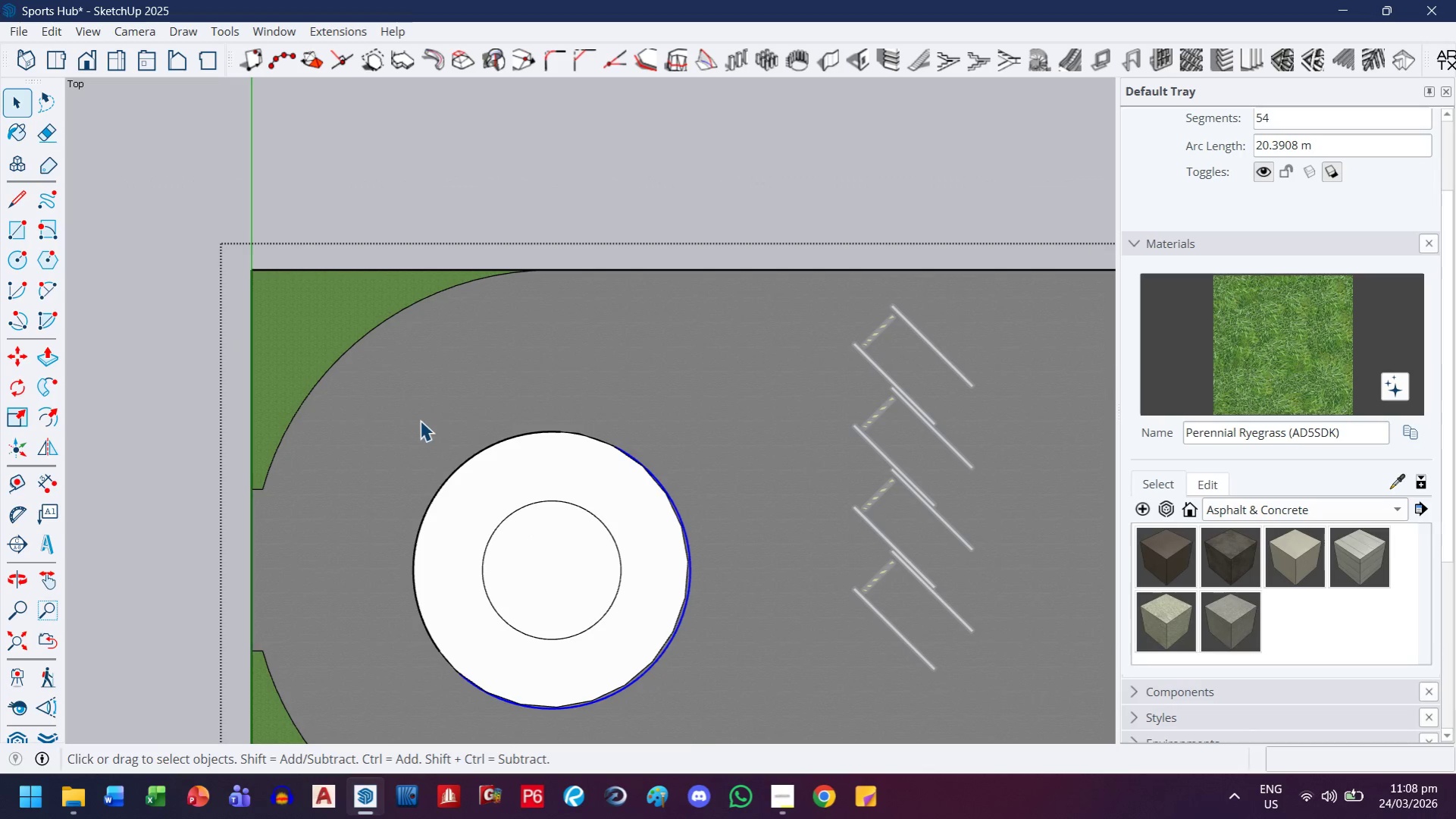 
left_click_drag(start_coordinate=[399, 416], to_coordinate=[759, 733])
 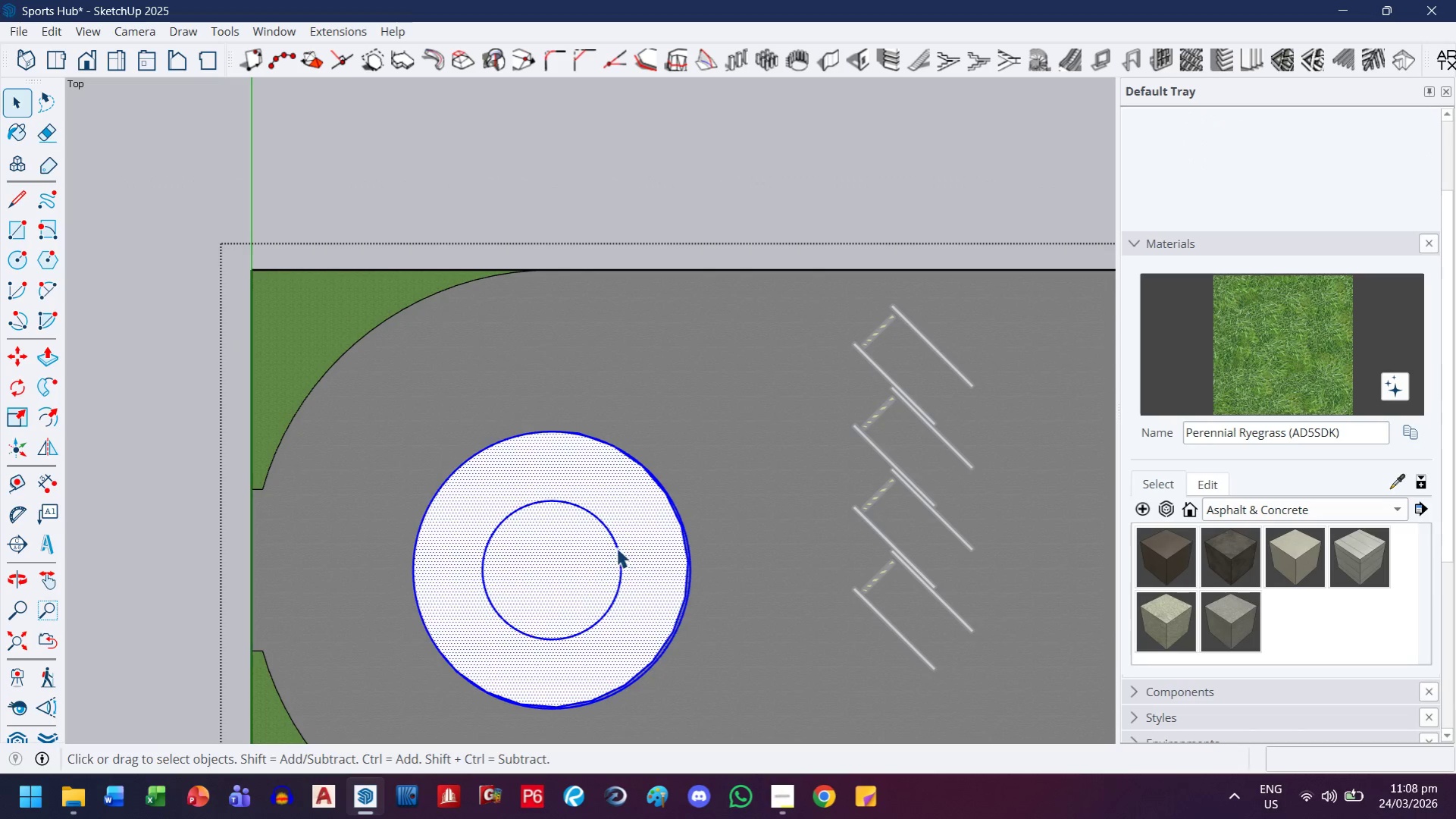 
hold_key(key=ShiftLeft, duration=1.52)
left_click([568, 561])
 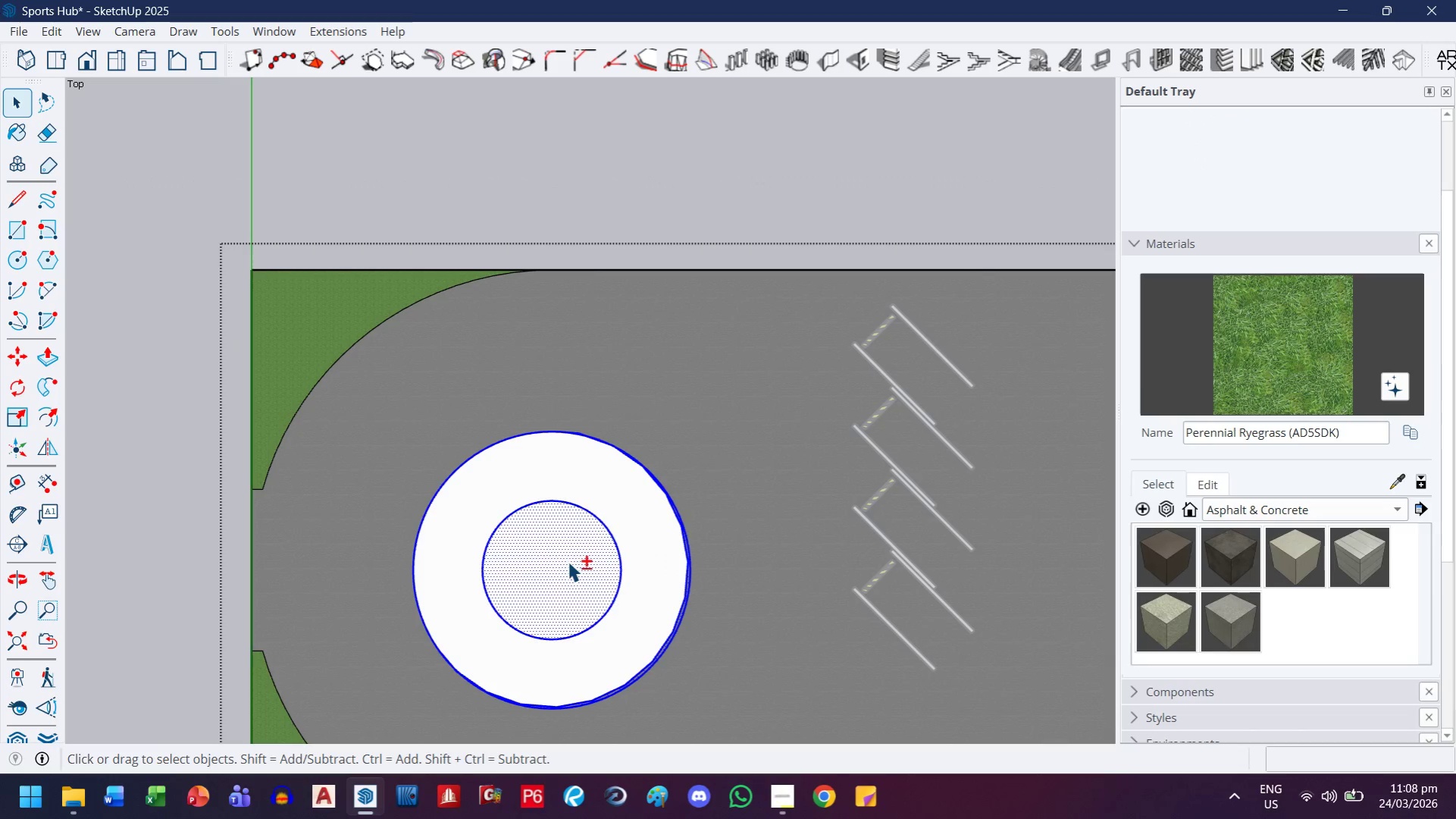 
hold_key(key=ShiftLeft, duration=1.5)
left_click([606, 560])
 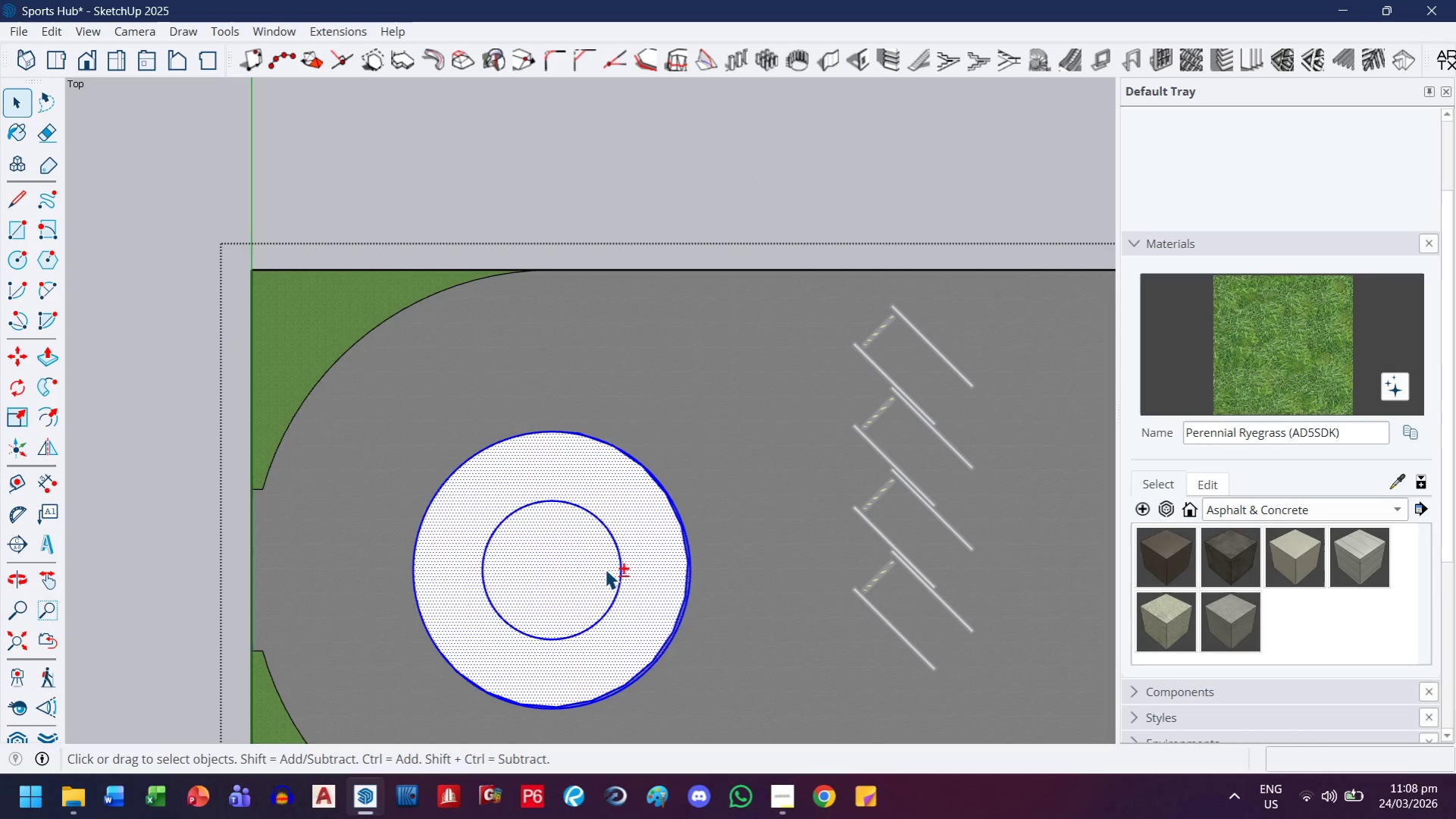 
hold_key(key=ShiftLeft, duration=1.51)
left_click([587, 578])
 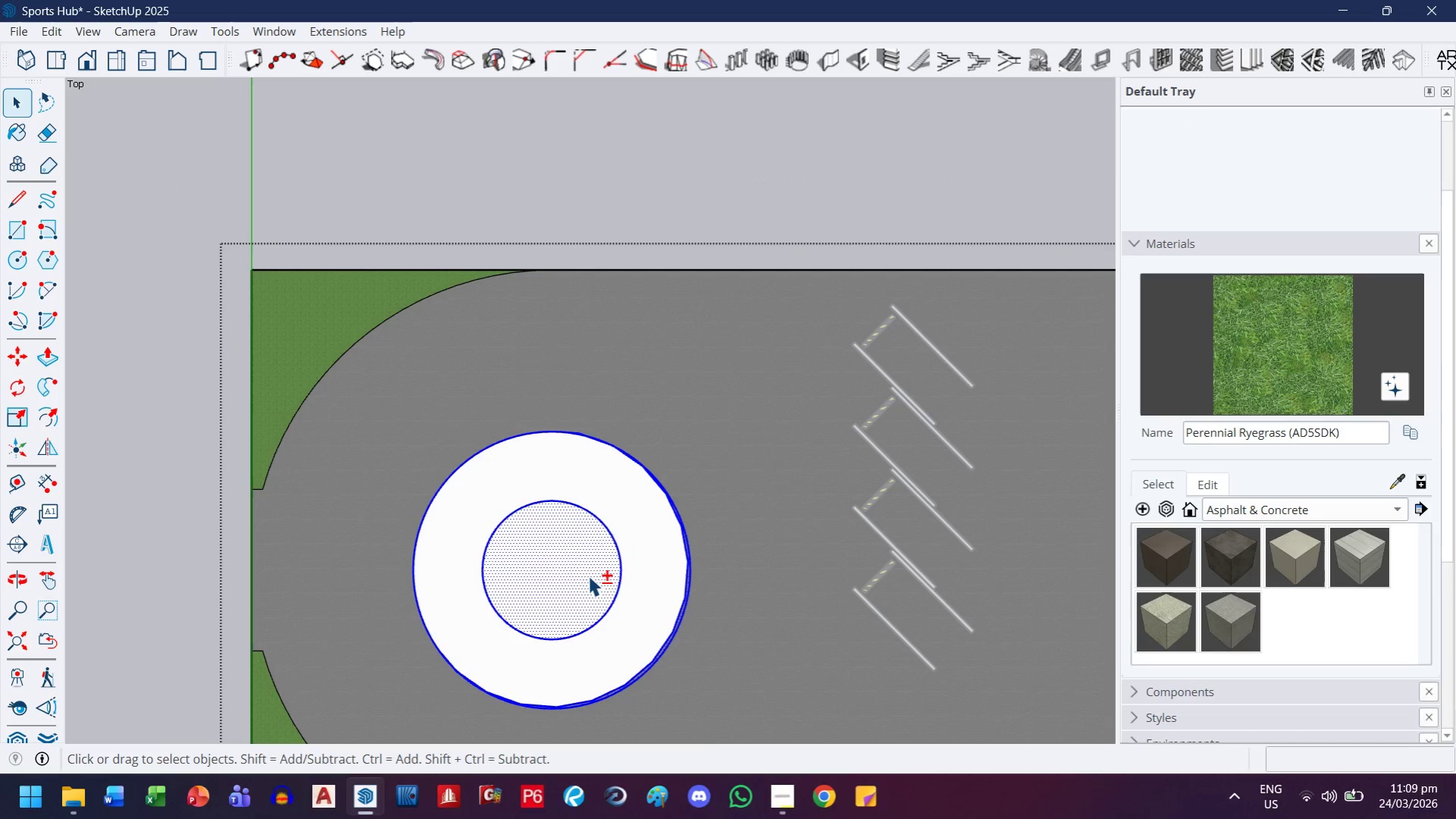 
hold_key(key=ShiftLeft, duration=1.52)
left_click([587, 511])
 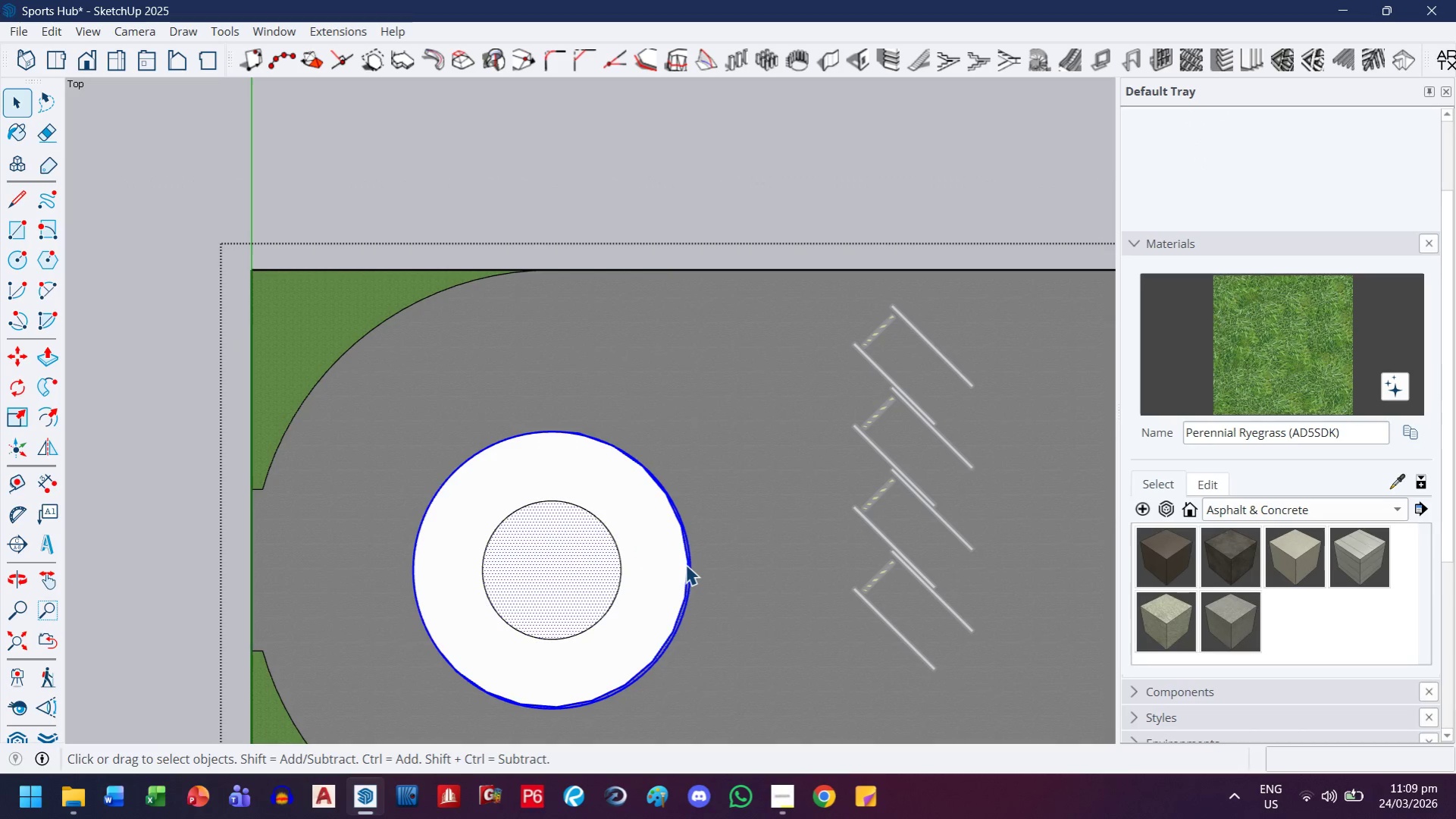 
key(Delete)
 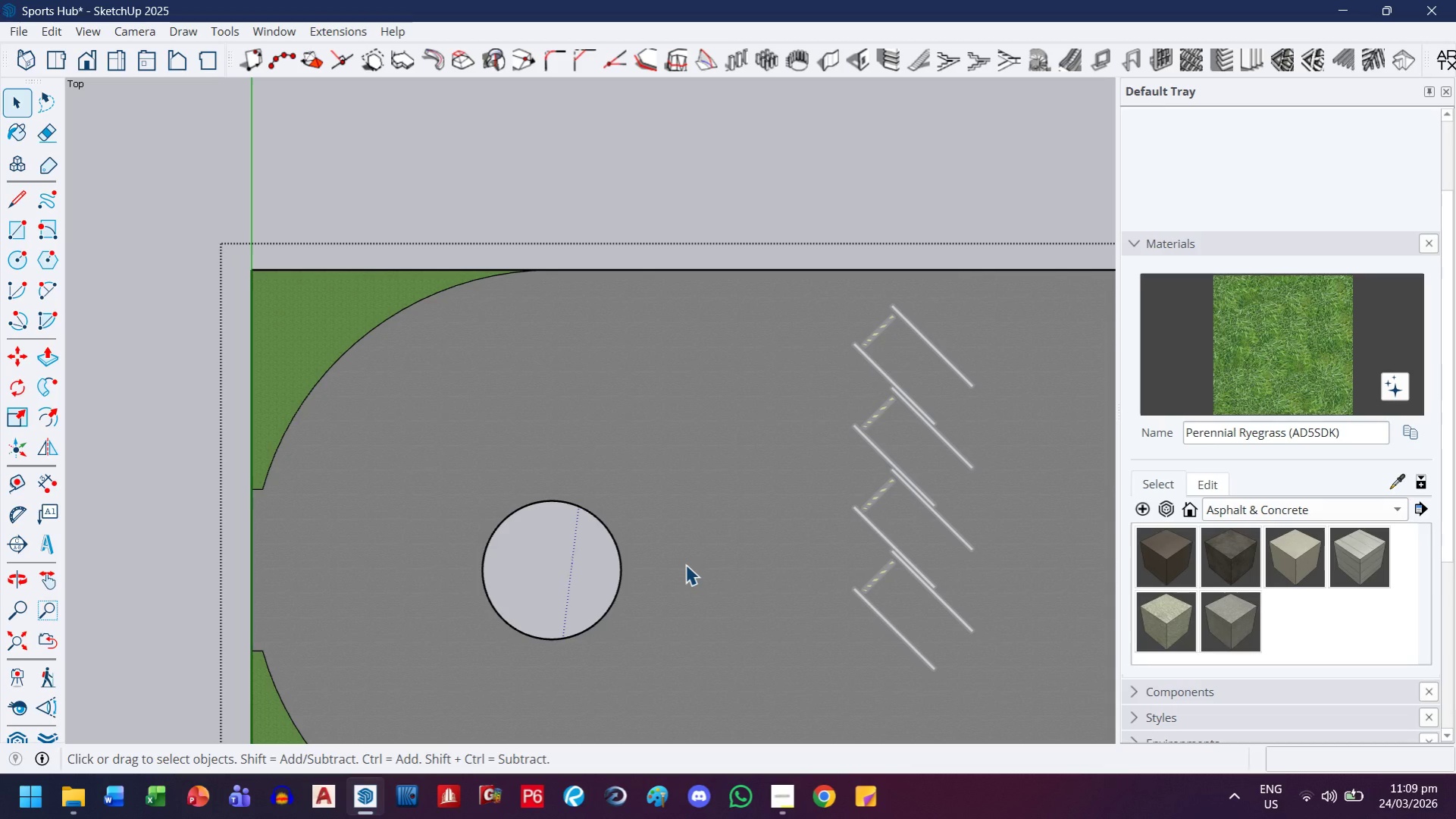 
key(Control+Z)
 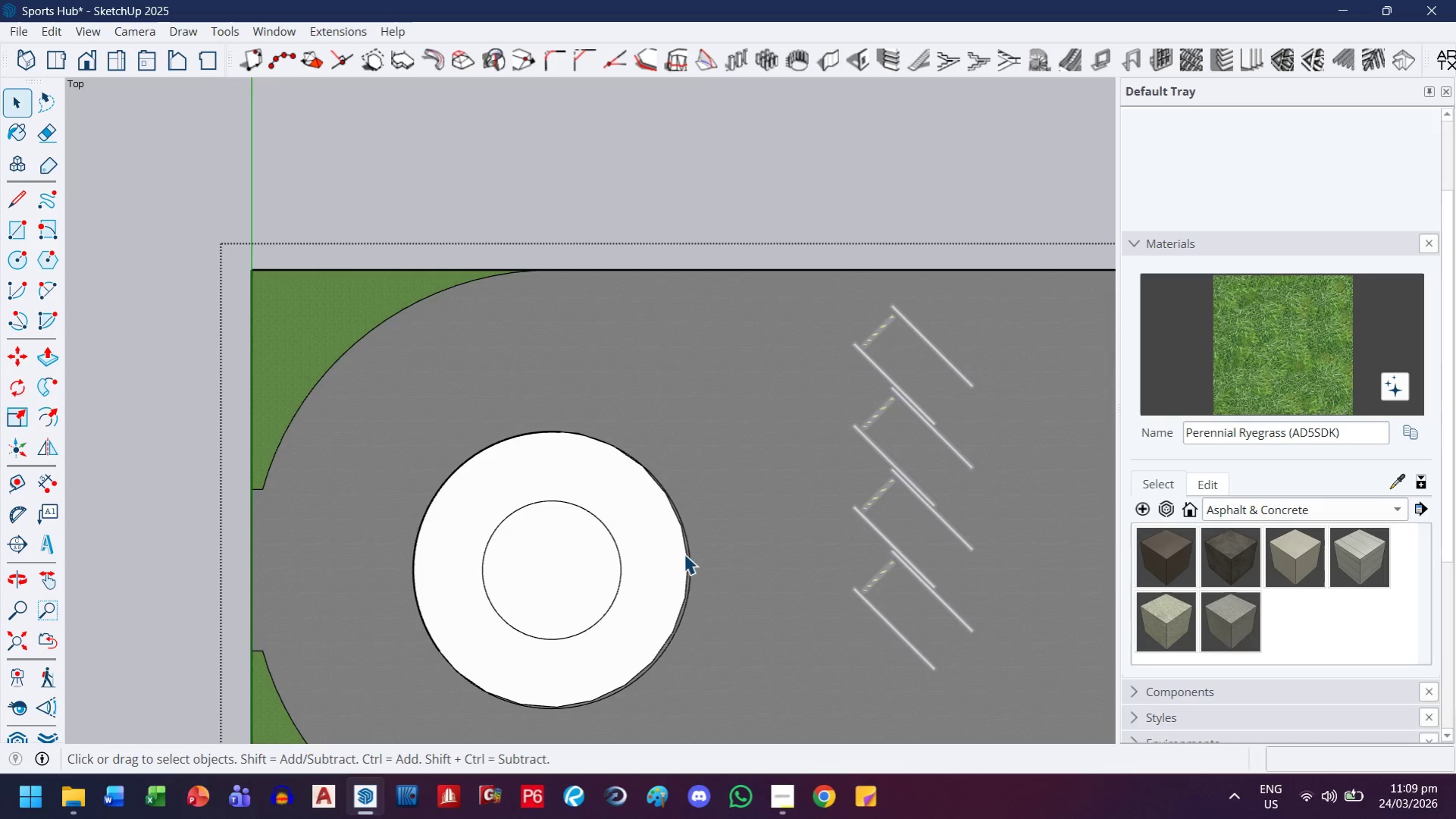 
scroll: coordinate [684, 553], scroll_direction: down, amount: 5.0
 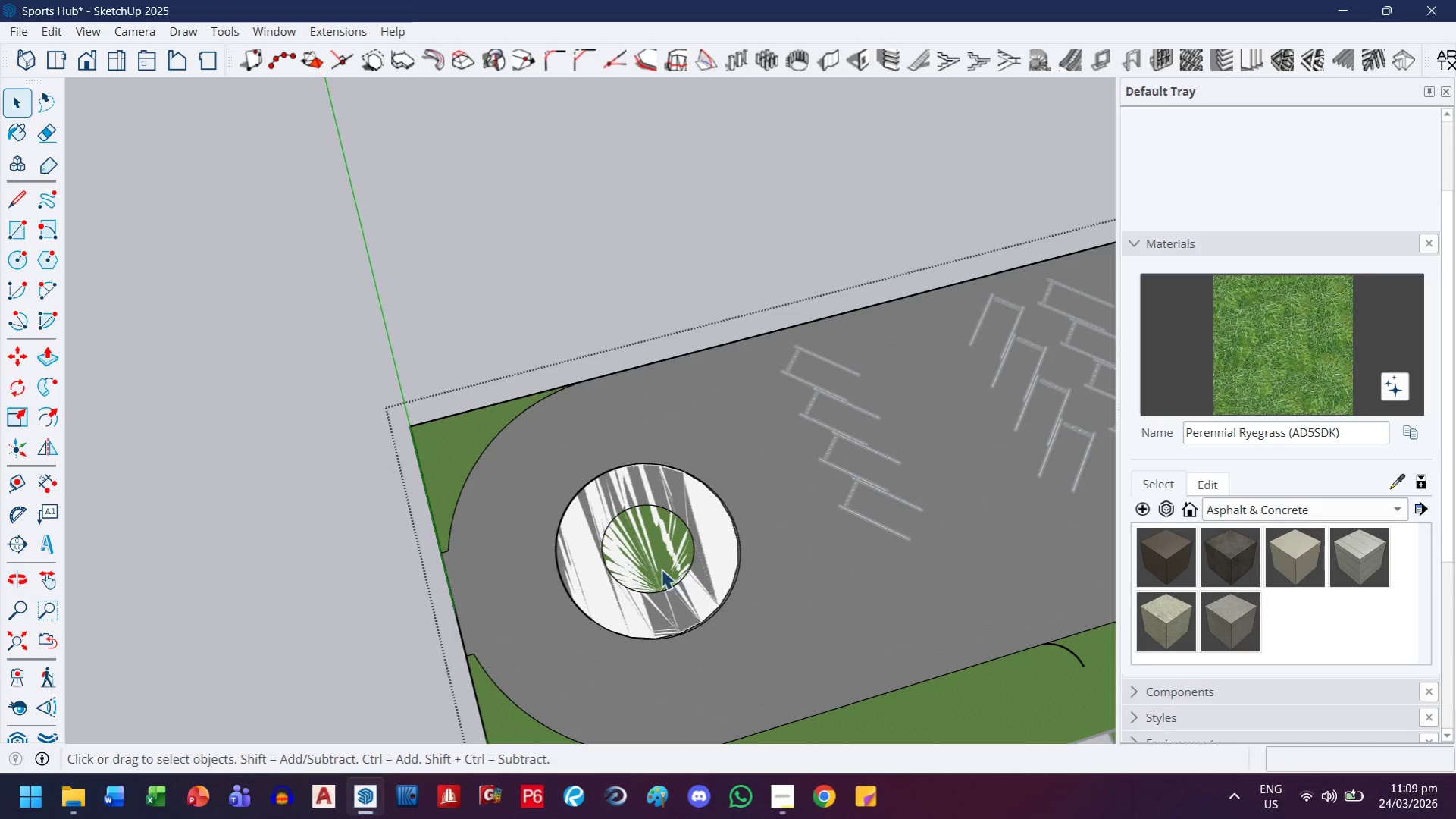 
scroll: coordinate [654, 579], scroll_direction: up, amount: 8.0
 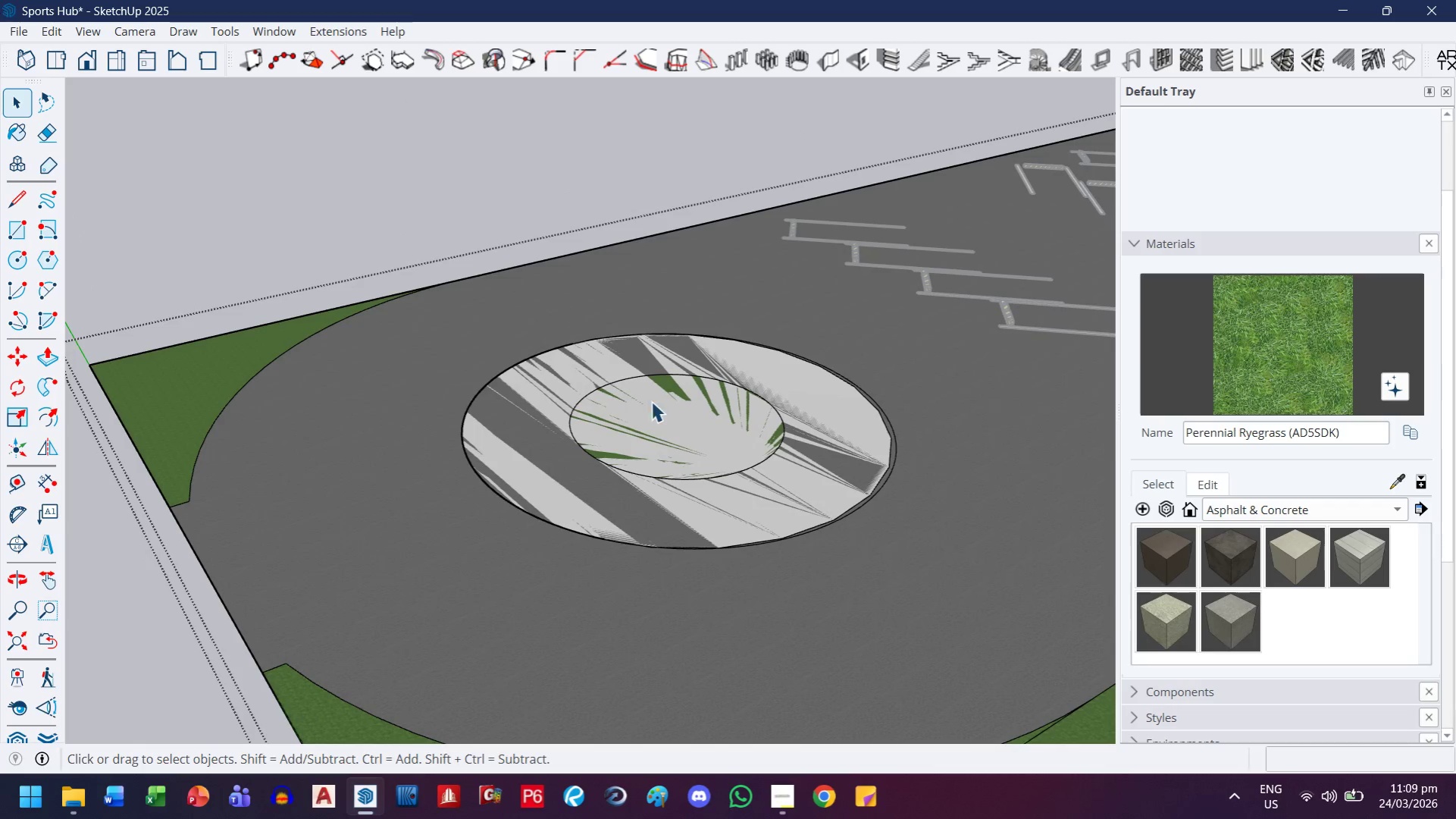 
double_click([632, 371])
 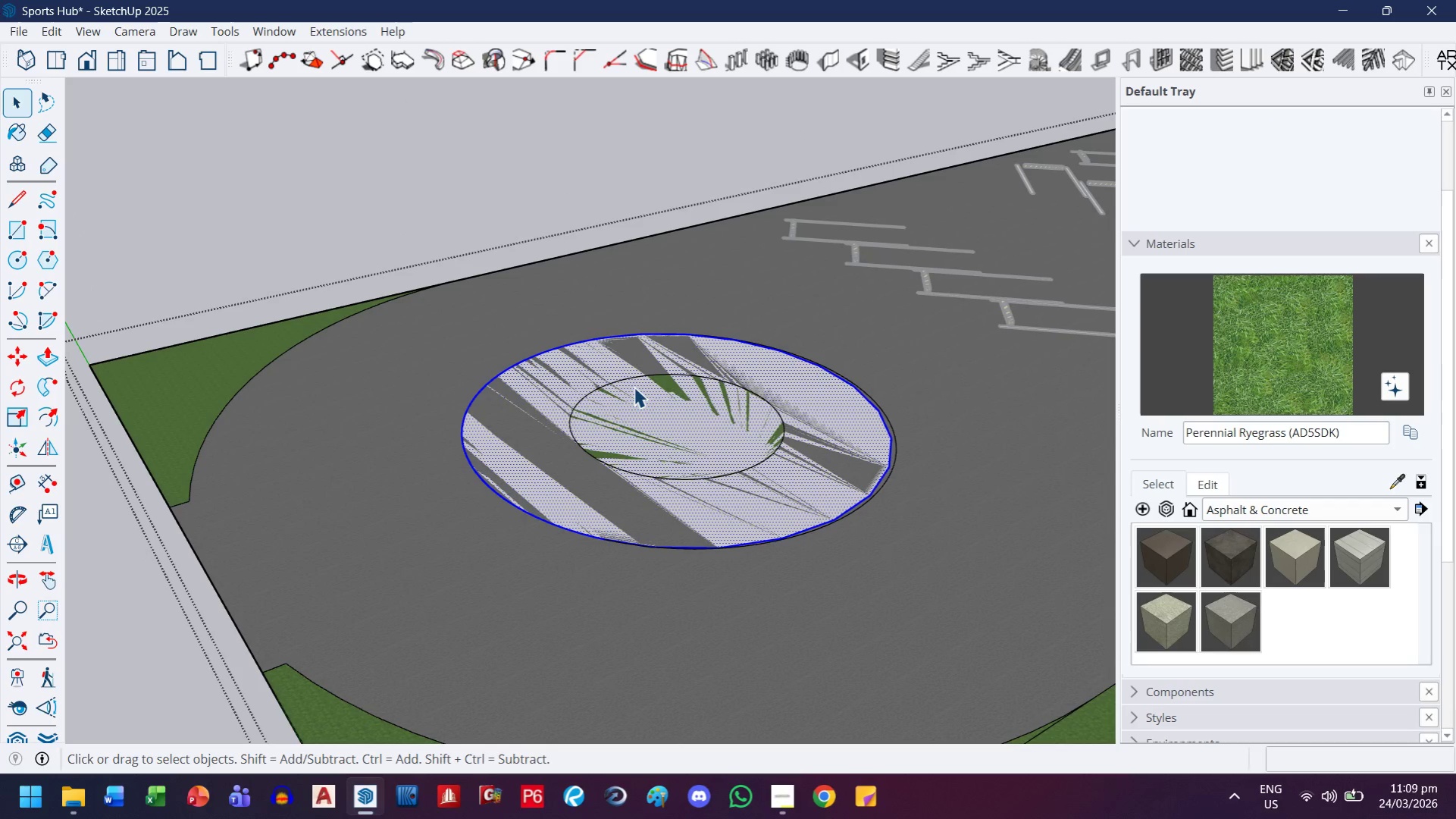 
key(M)
 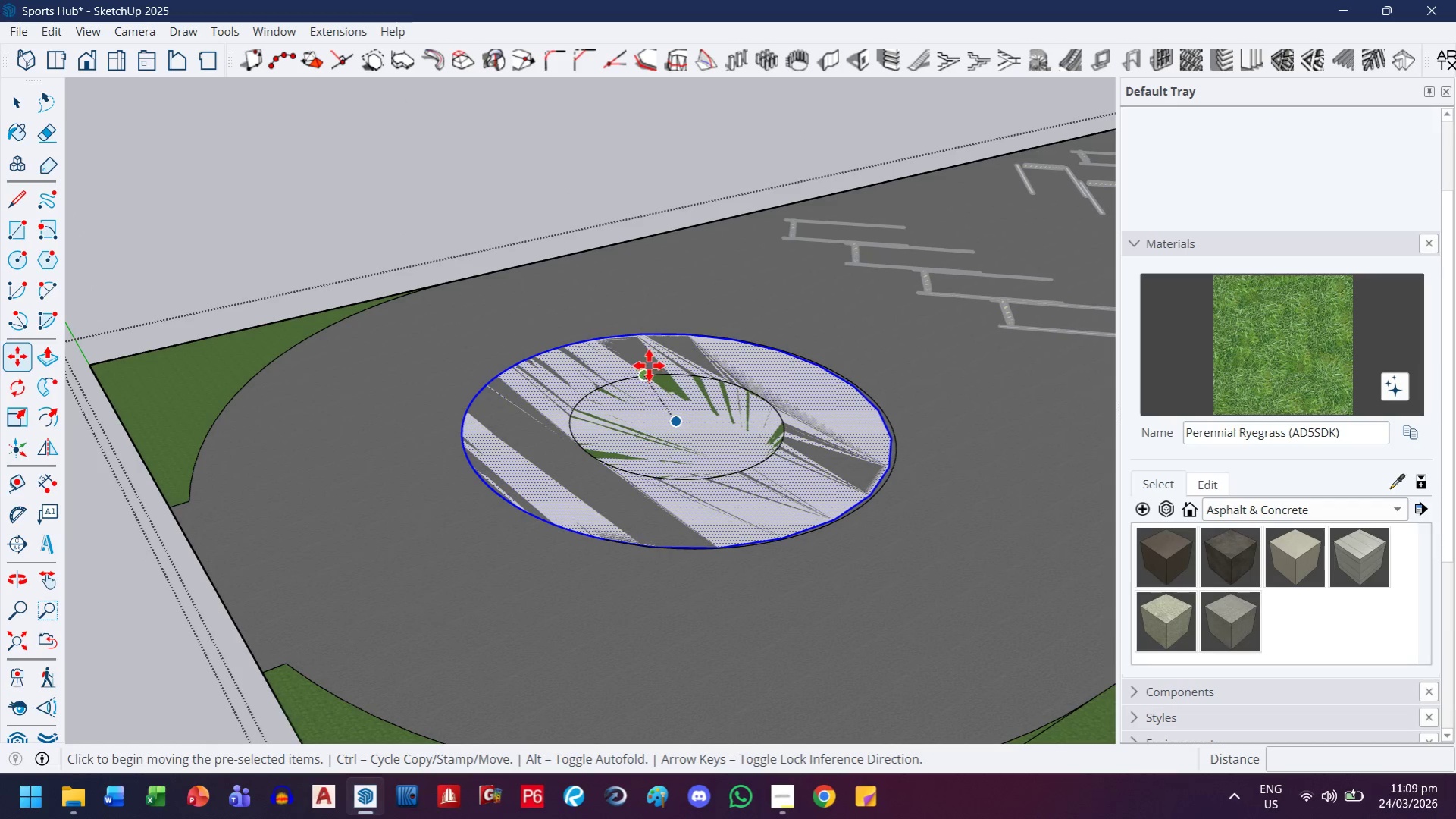 
left_click([649, 366])
 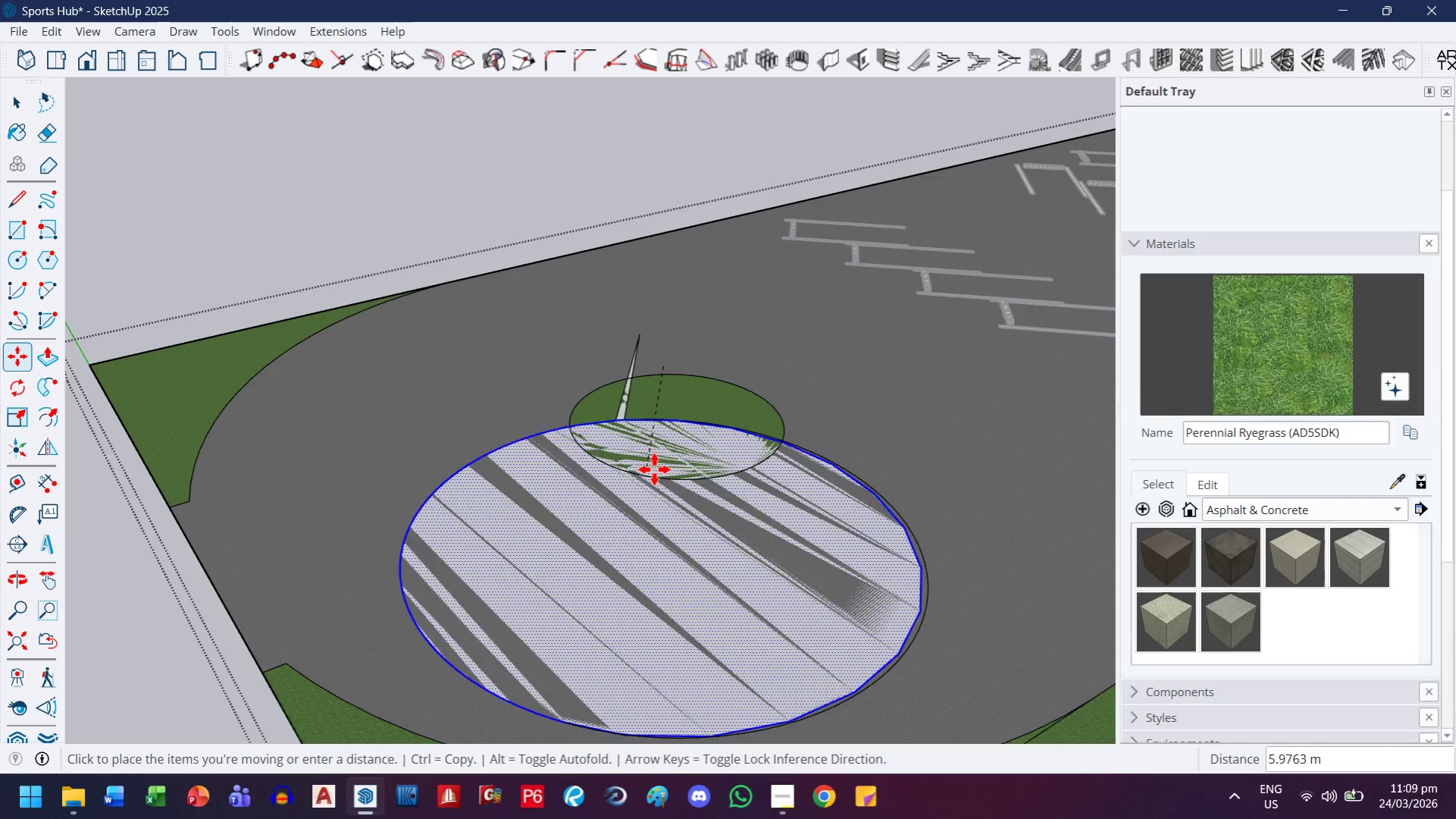 
key(Escape)
 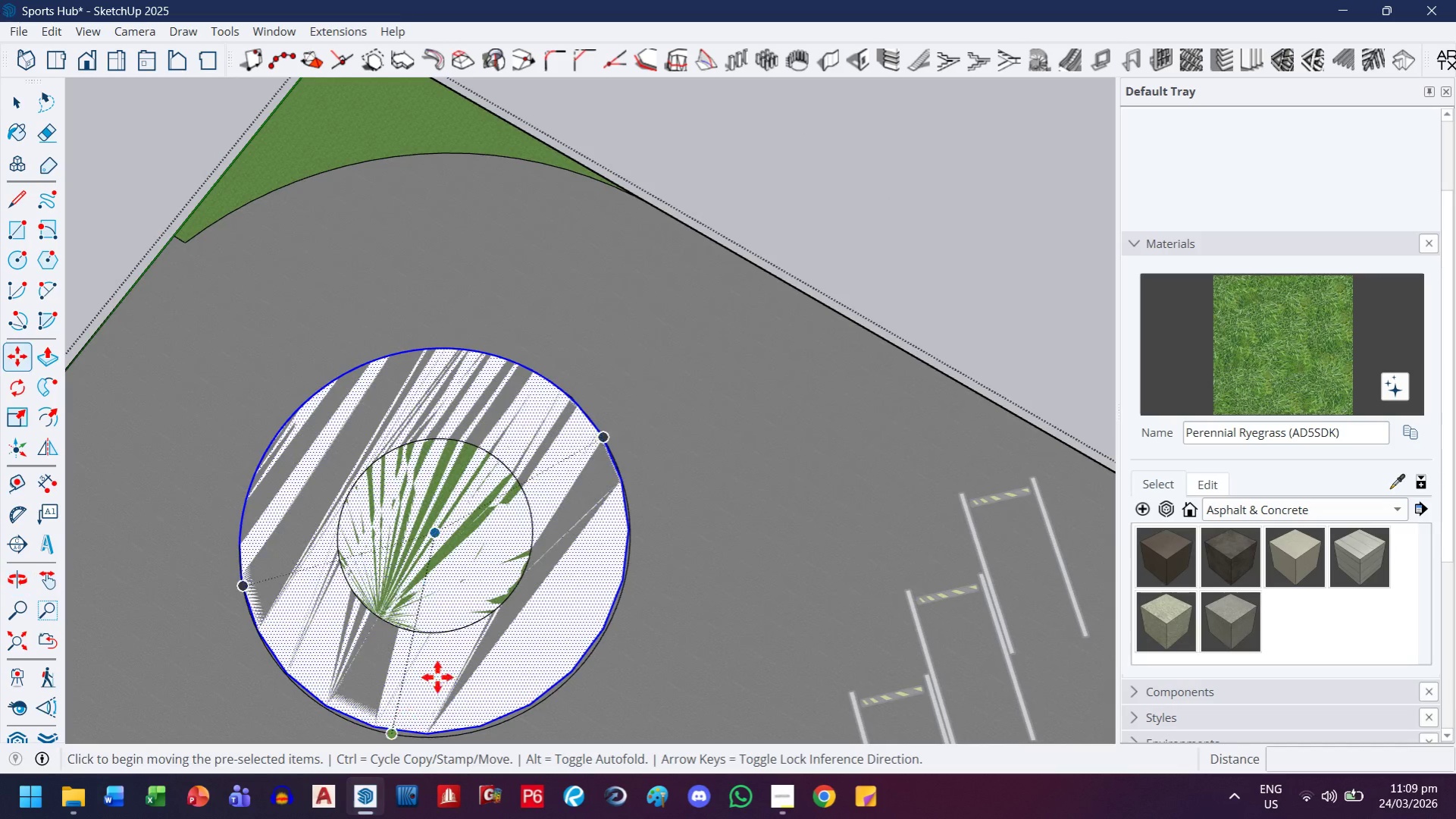 
key(Control+Z)
 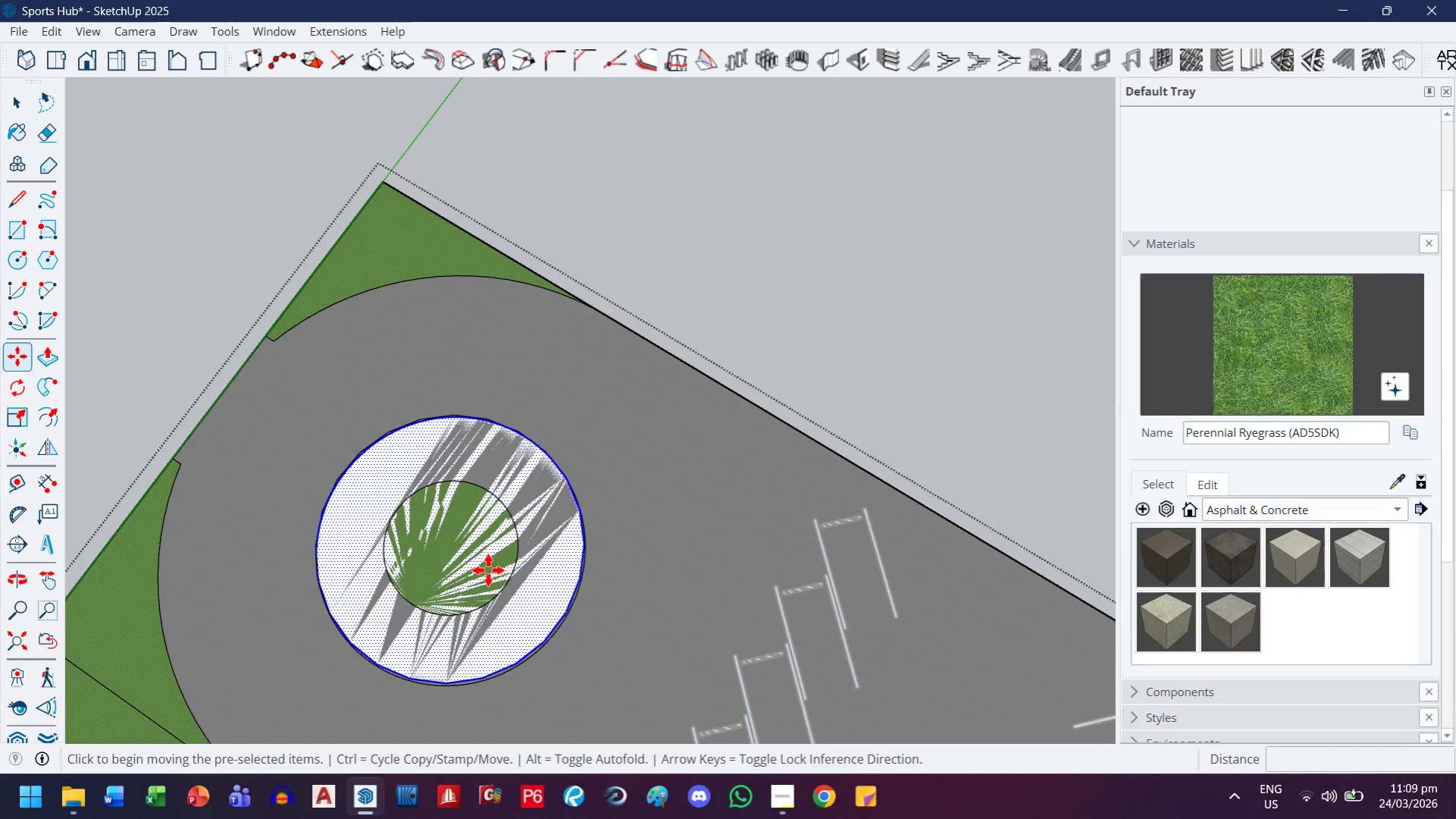 
key(Control+Z)
 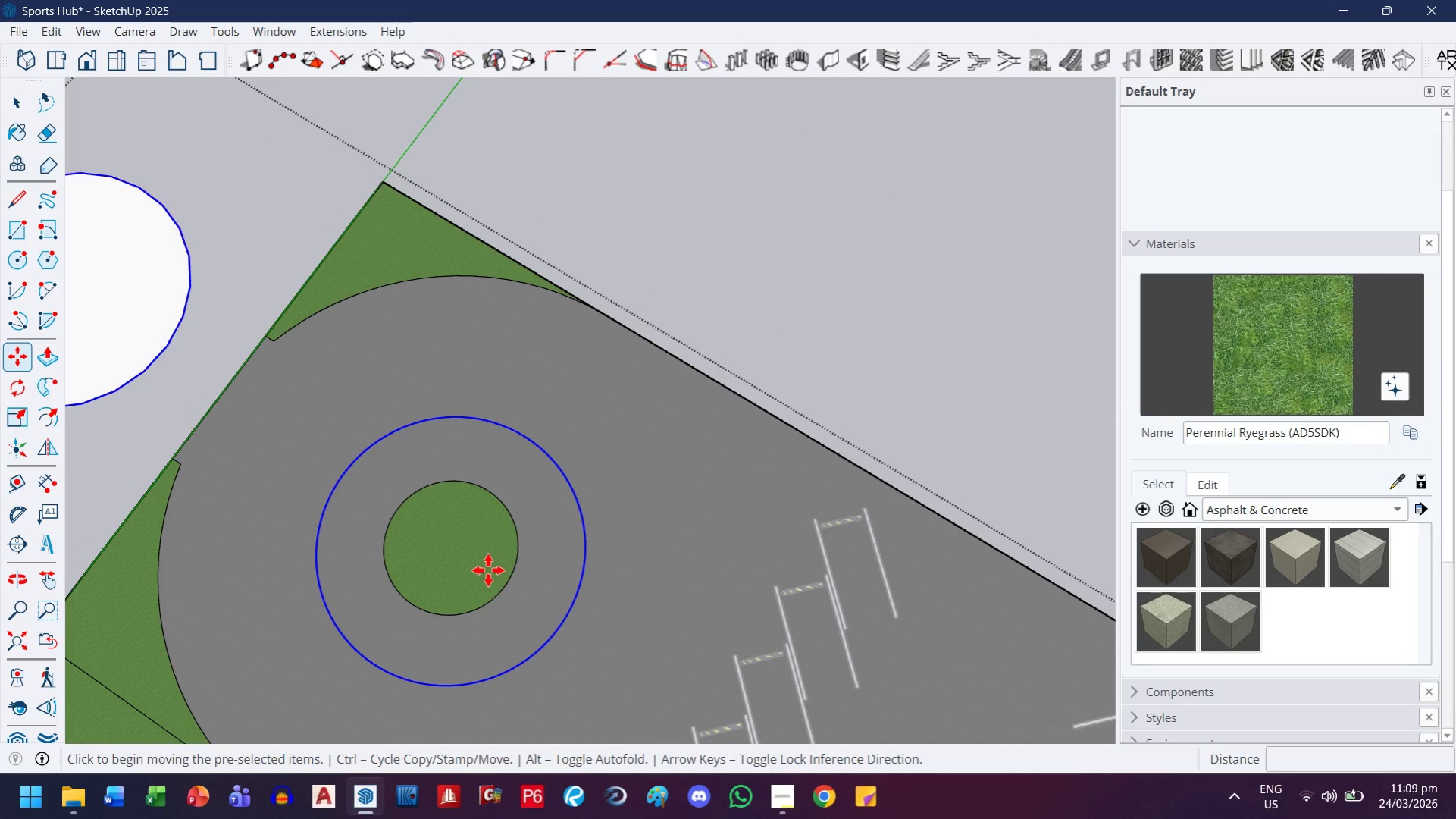 
scroll: coordinate [486, 576], scroll_direction: down, amount: 4.0
 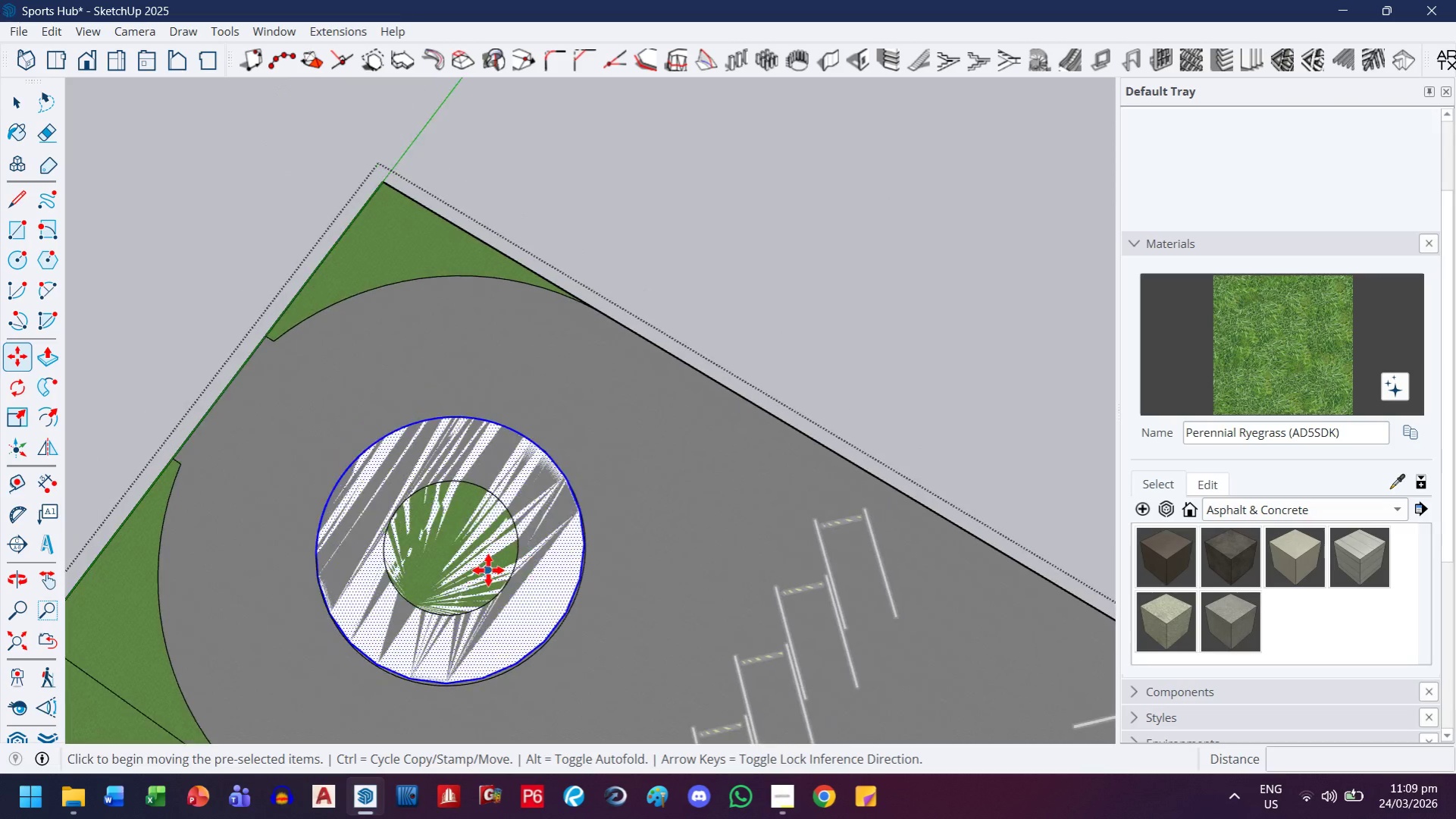 
key(Control+Z)
 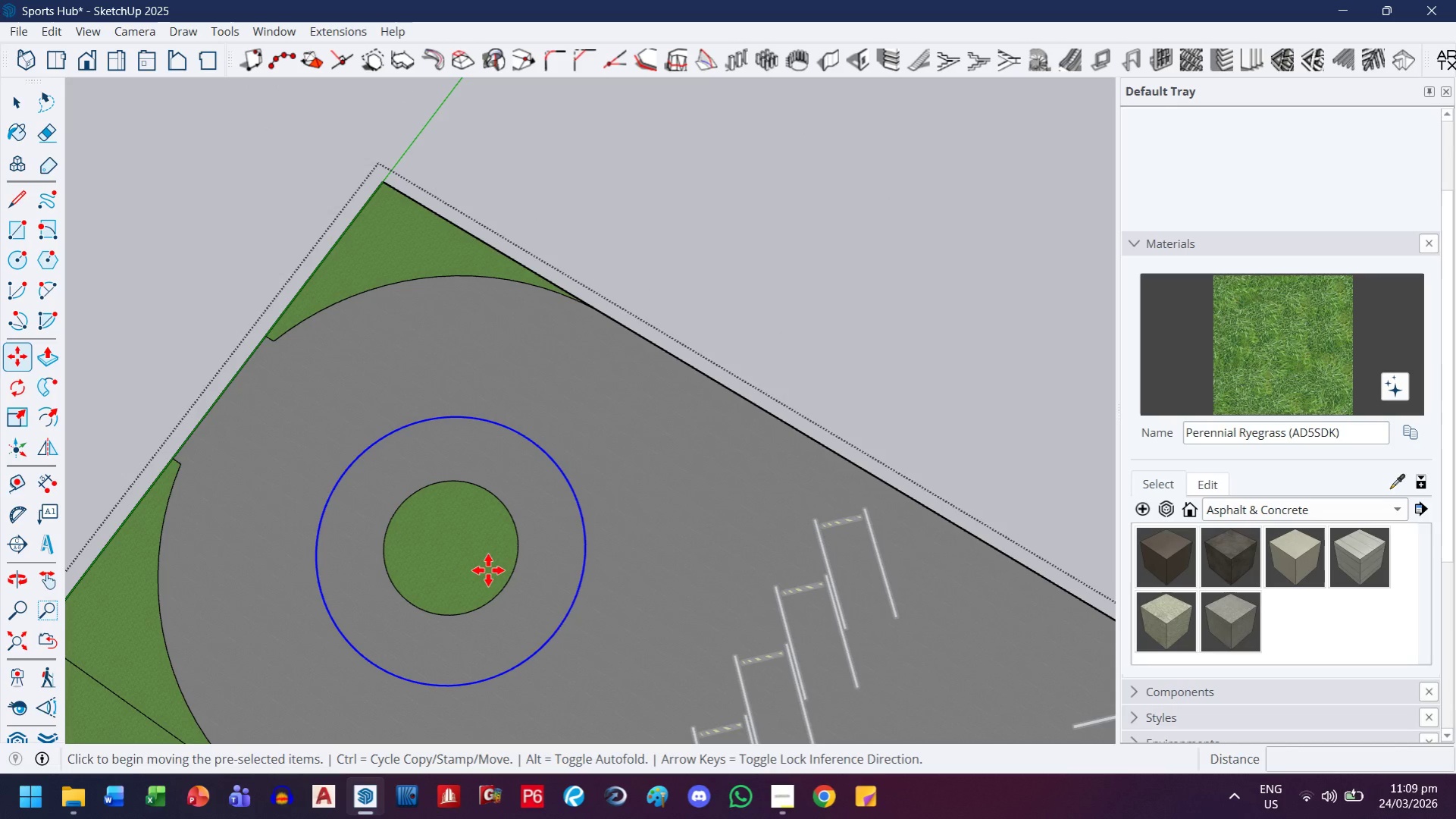 
key(Control+Z)
 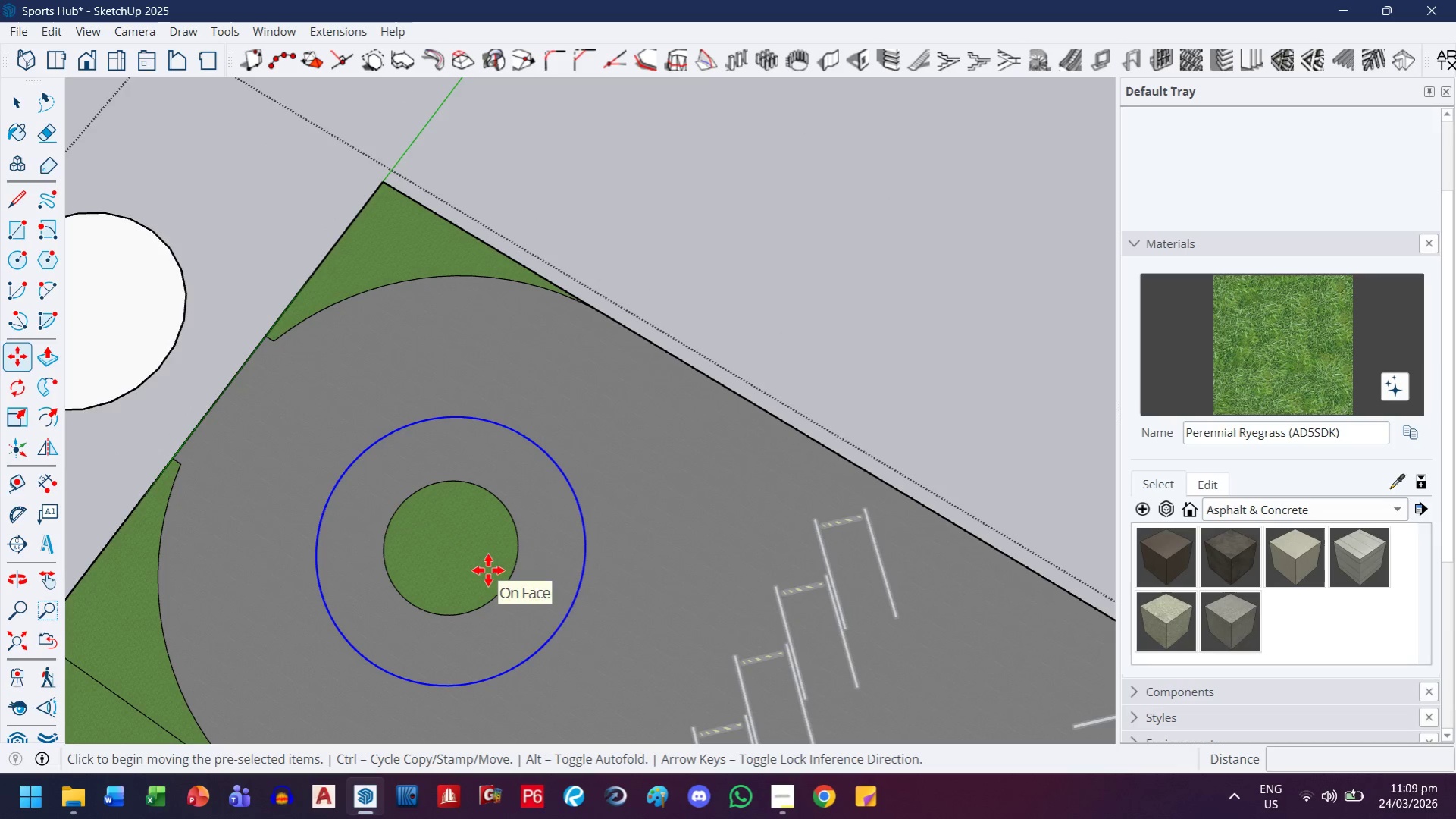 
key(Control+Z)
 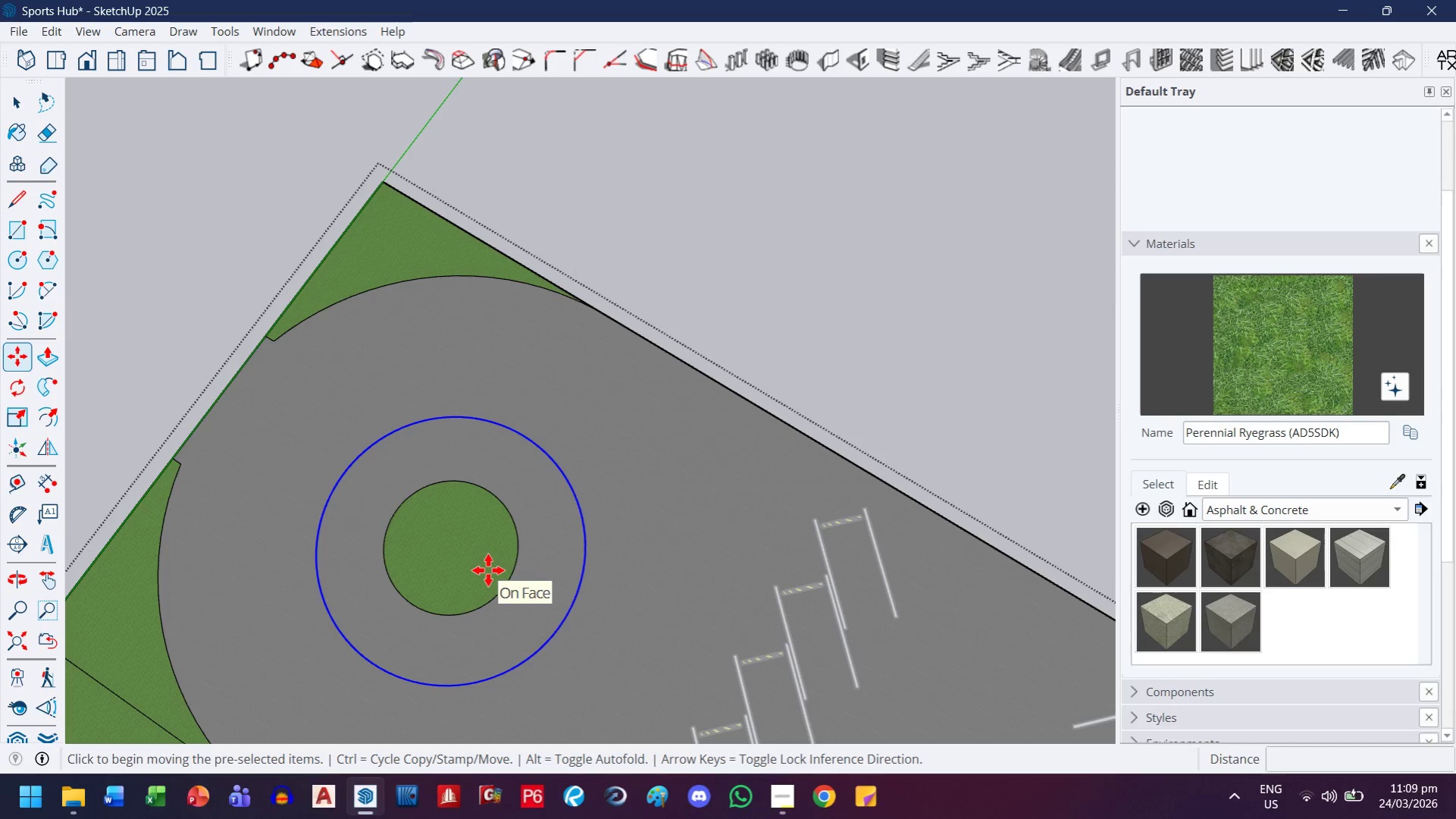 
key(Control+Z)
 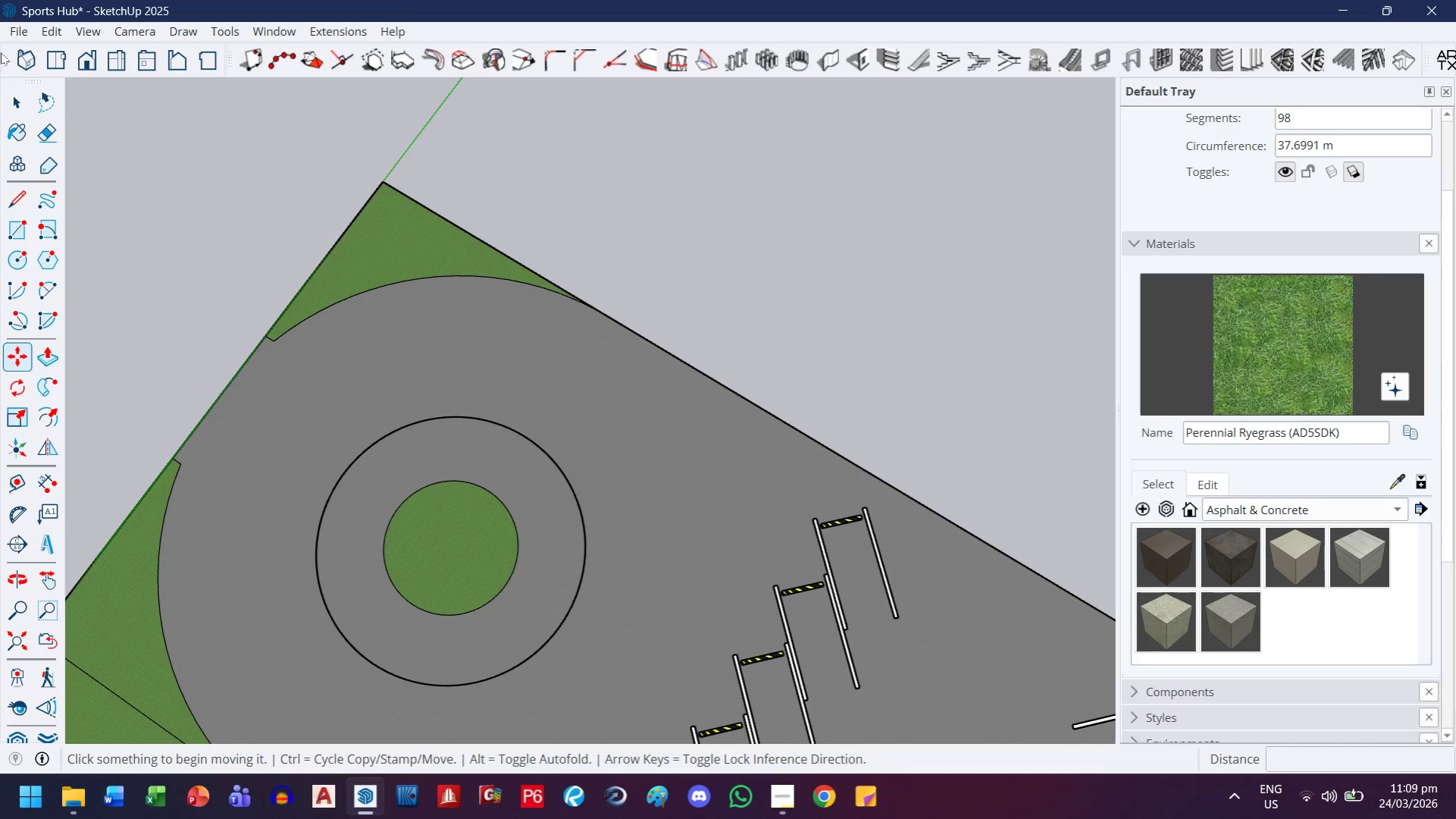 
left_click([16, 104])
 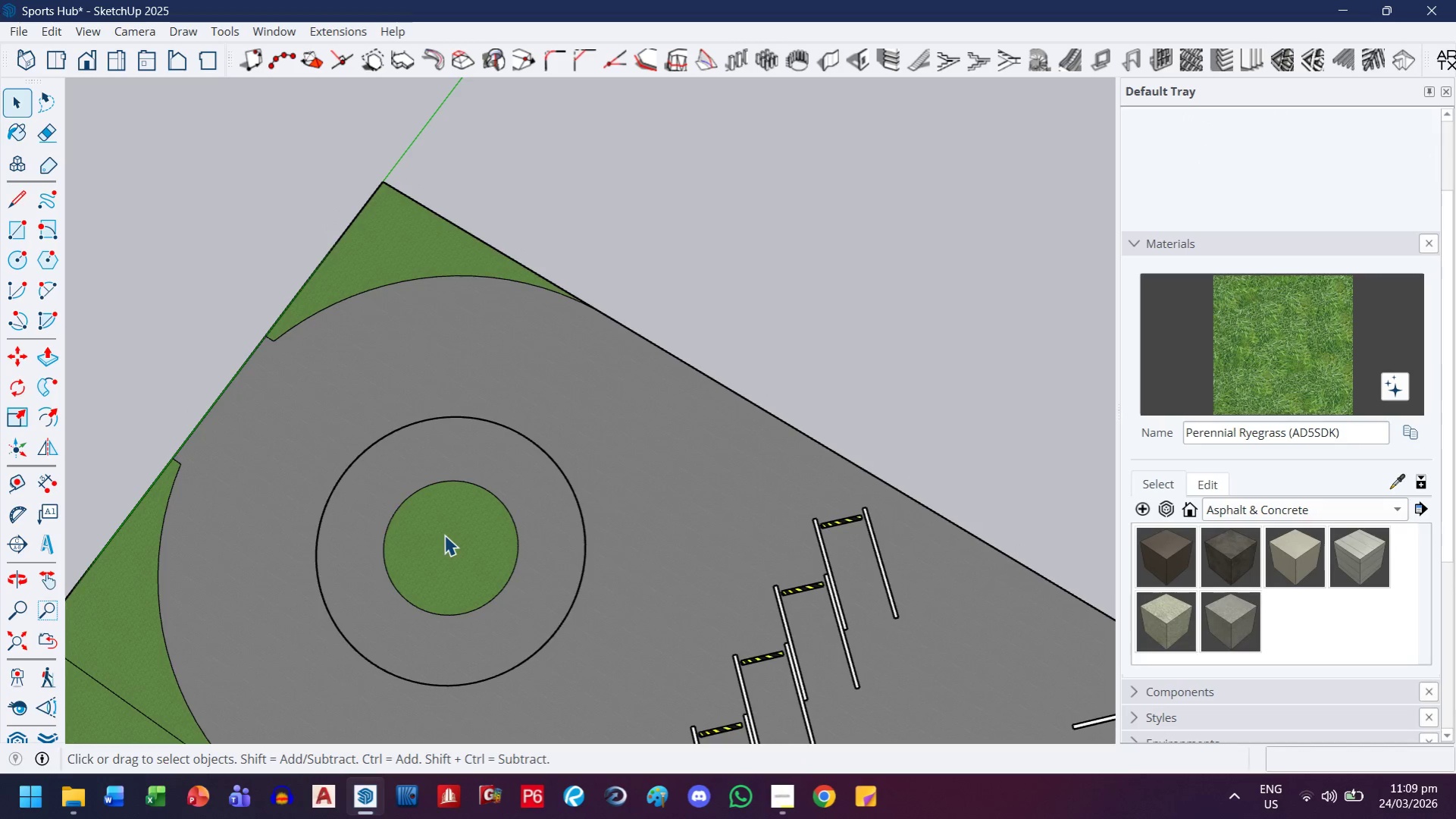 
double_click([444, 535])
 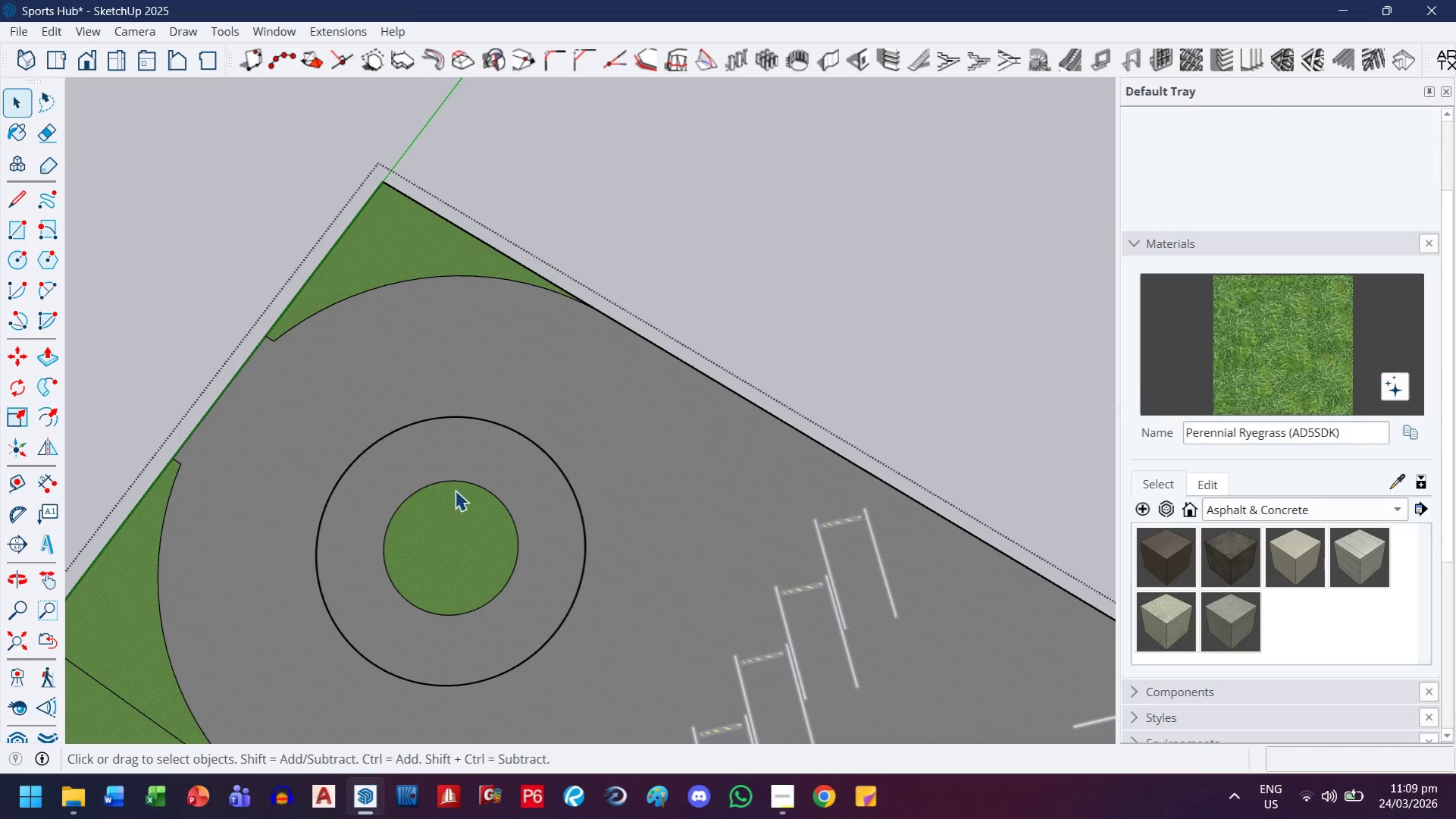 
left_click([456, 485])
 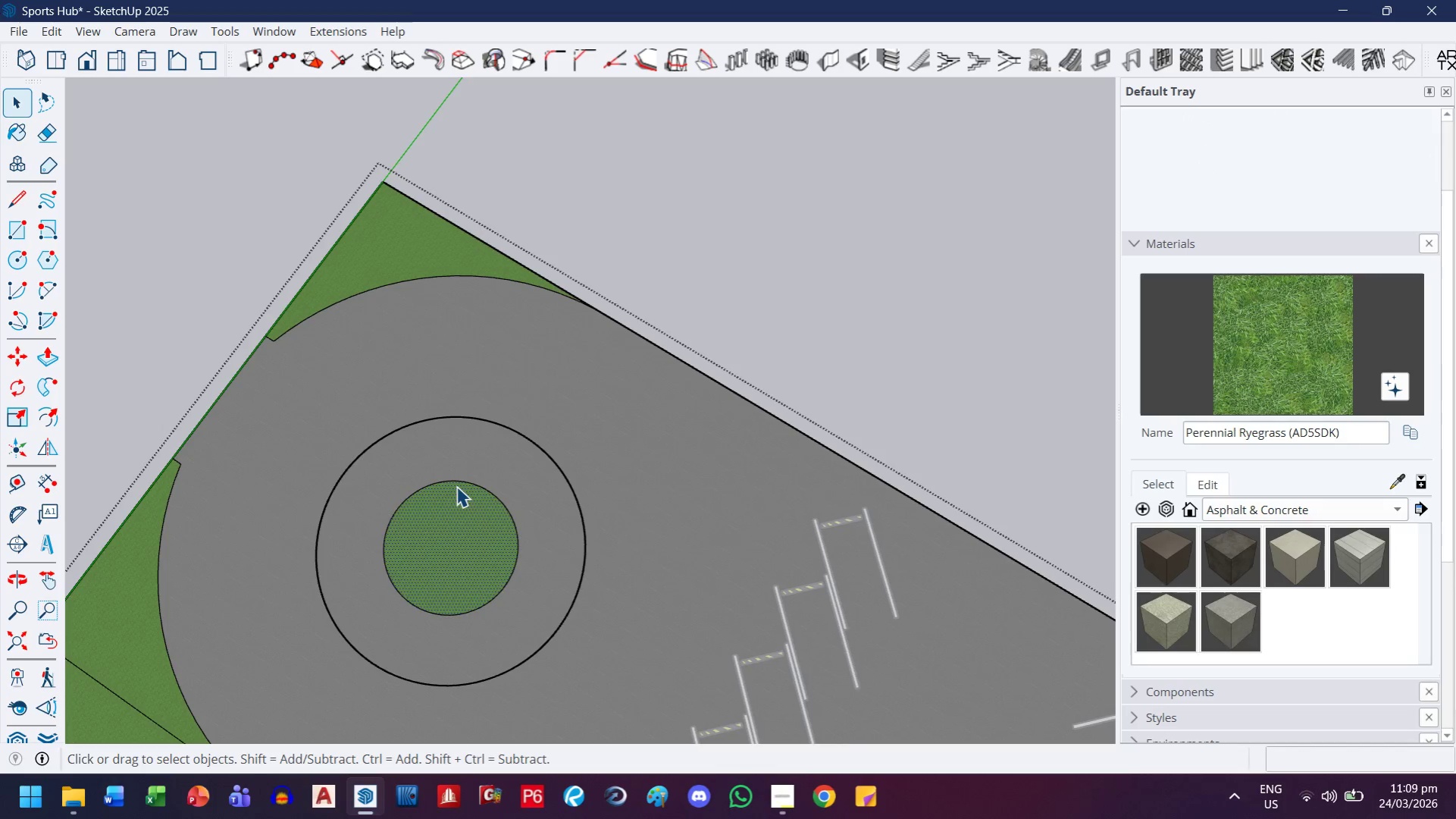 
scroll: coordinate [455, 488], scroll_direction: up, amount: 3.0
 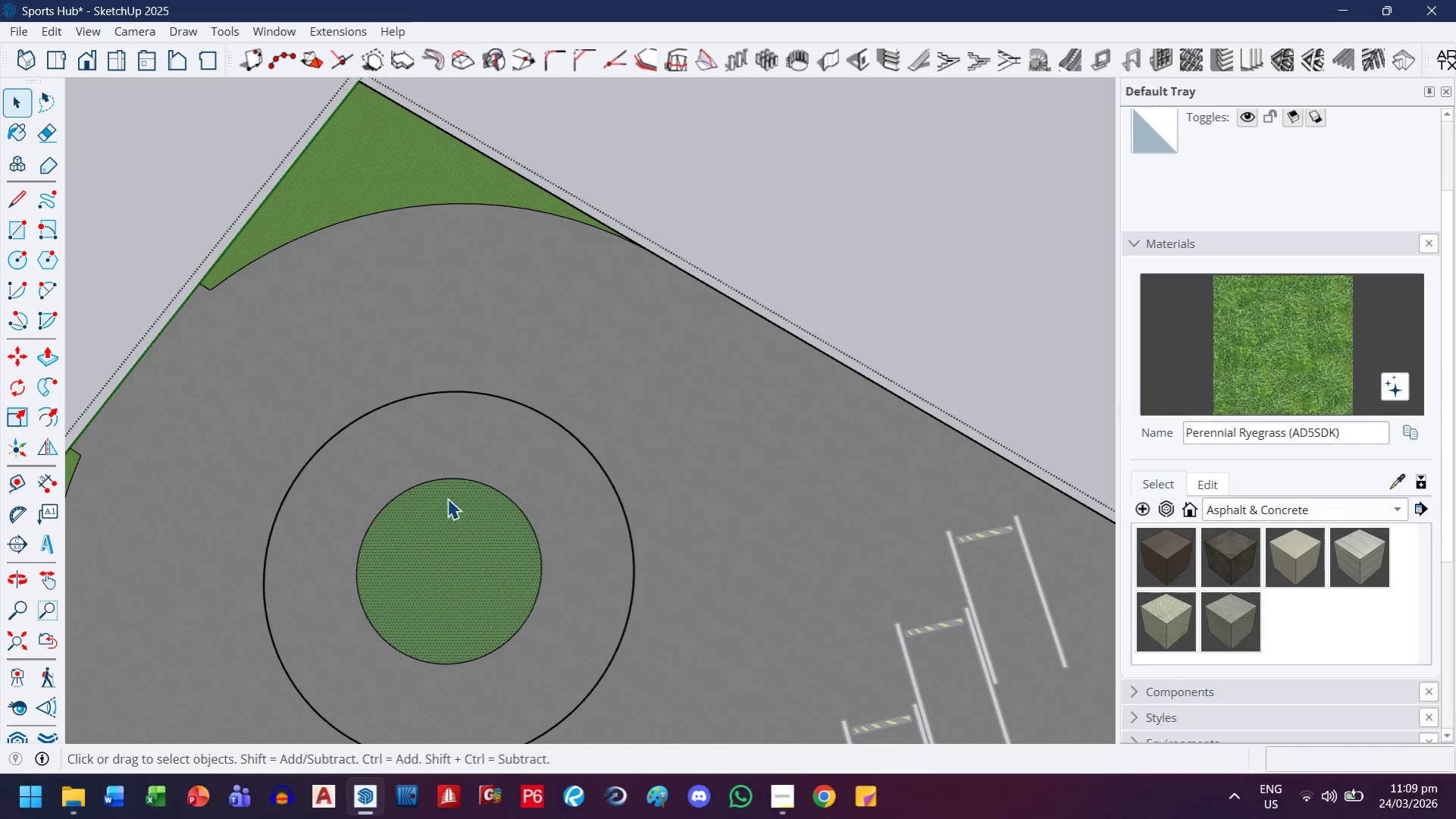 
key(L)
 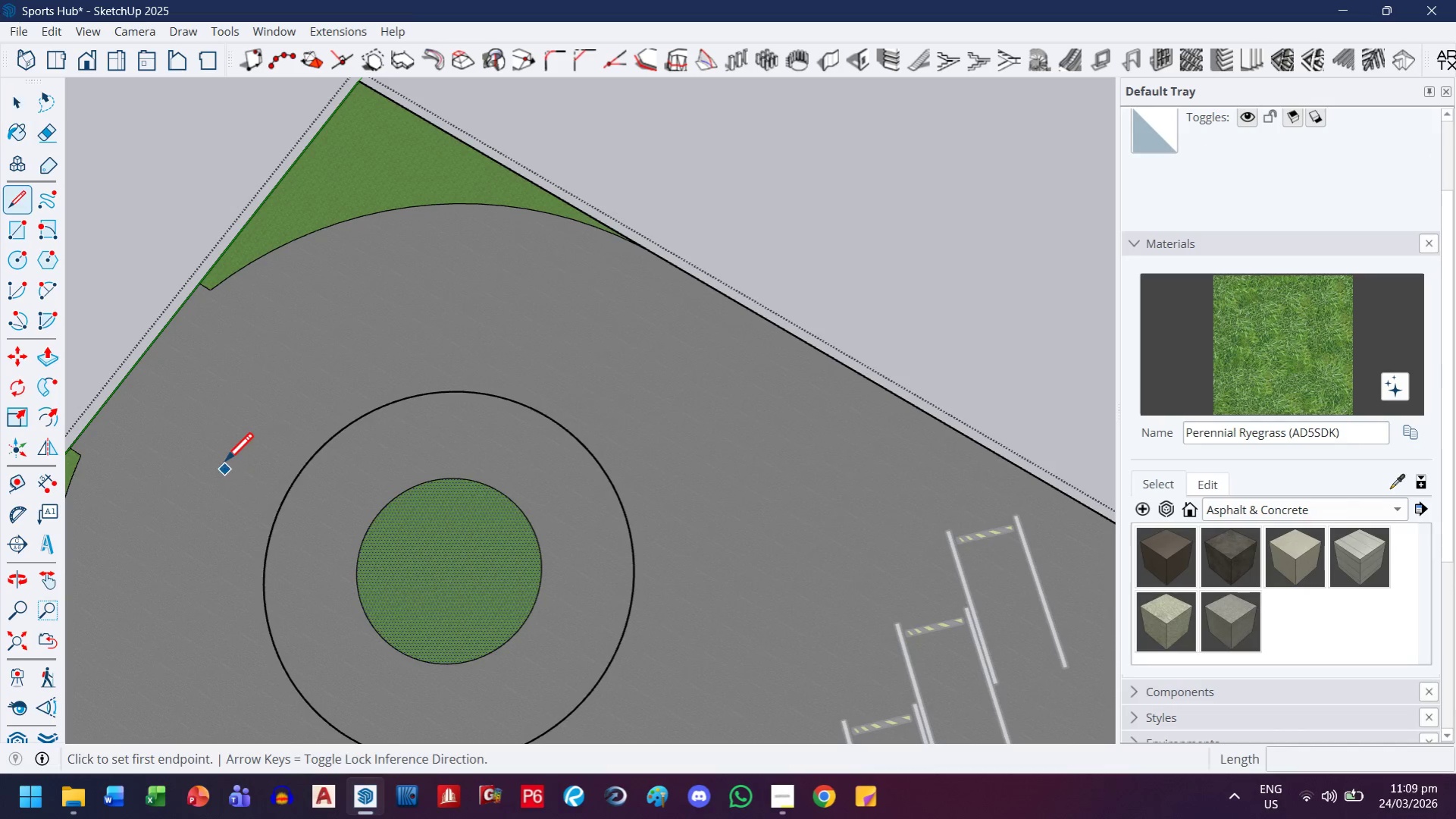 
left_click_drag(start_coordinate=[224, 463], to_coordinate=[235, 469])
 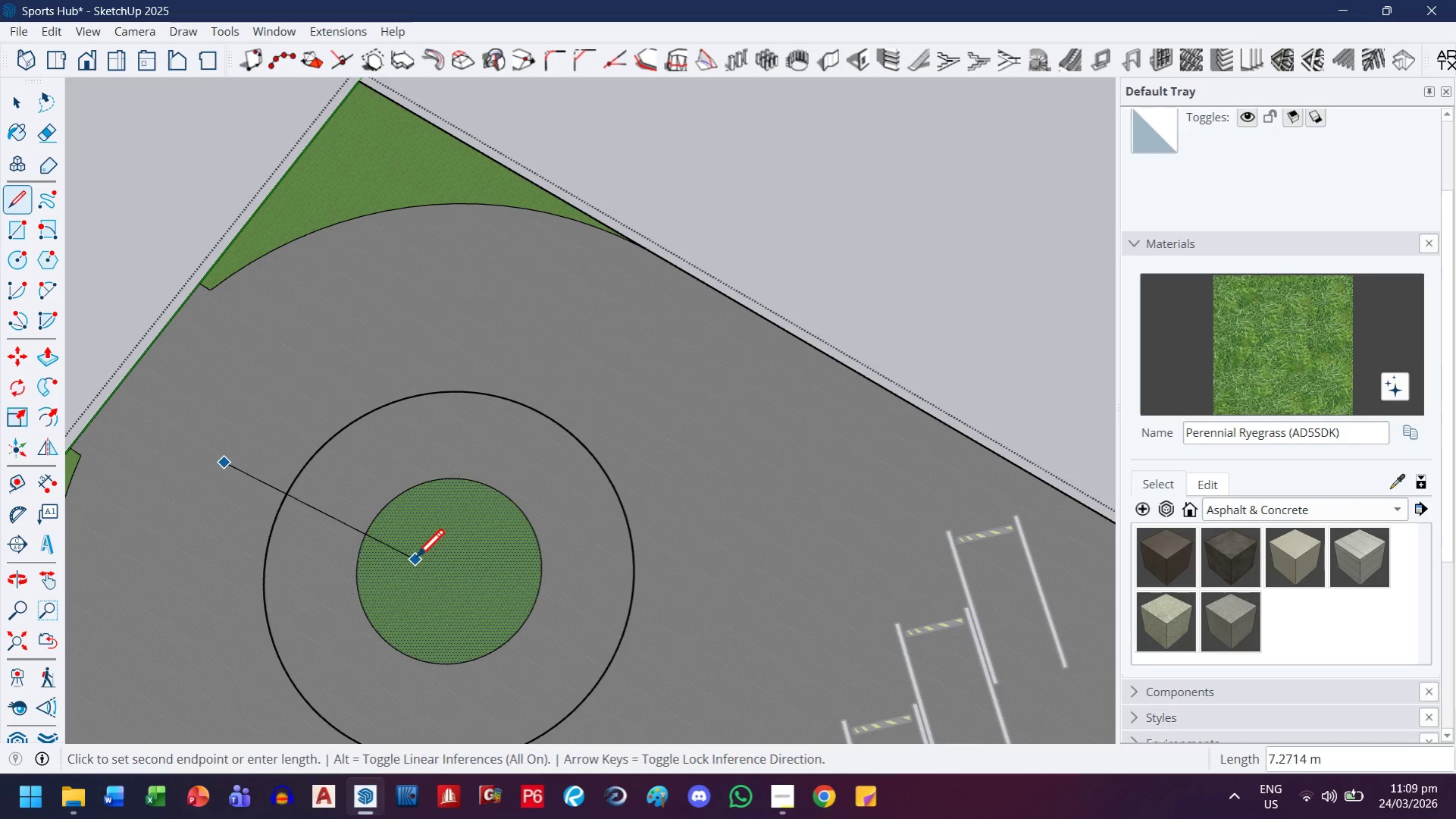 
left_click([415, 560])
 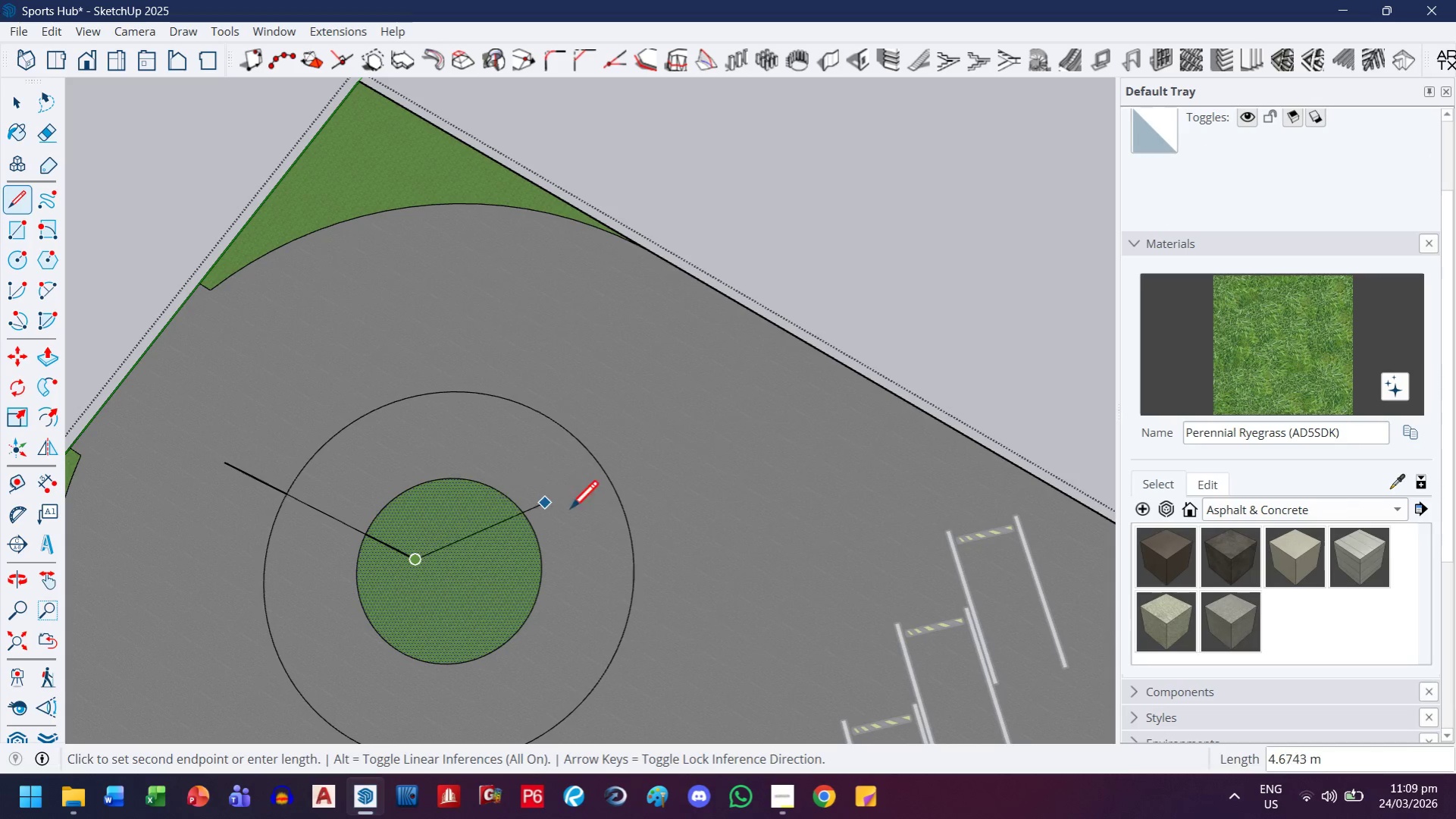 
left_click([637, 556])
 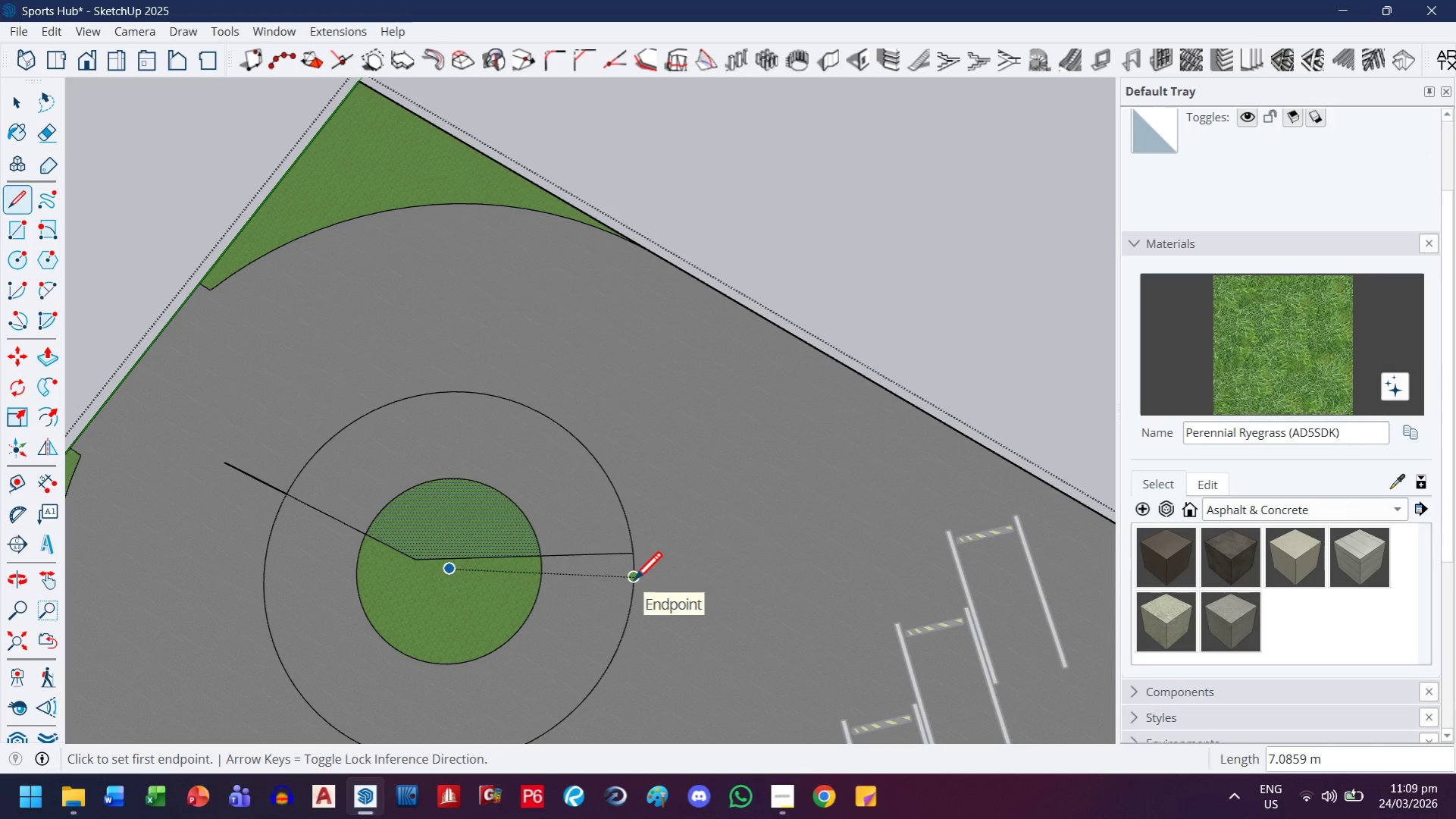 
key(H)
 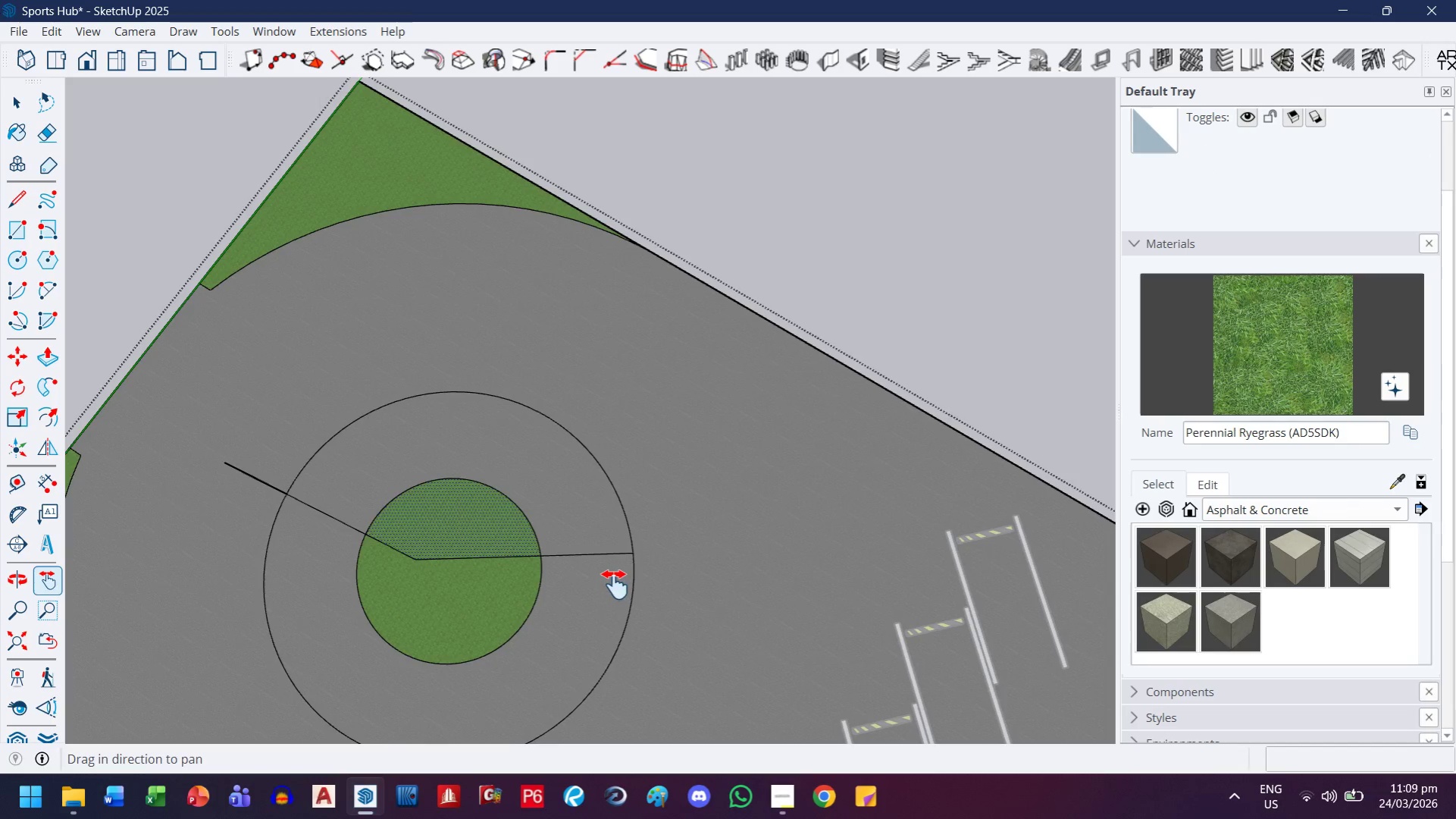 
left_click_drag(start_coordinate=[615, 589], to_coordinate=[705, 426])
 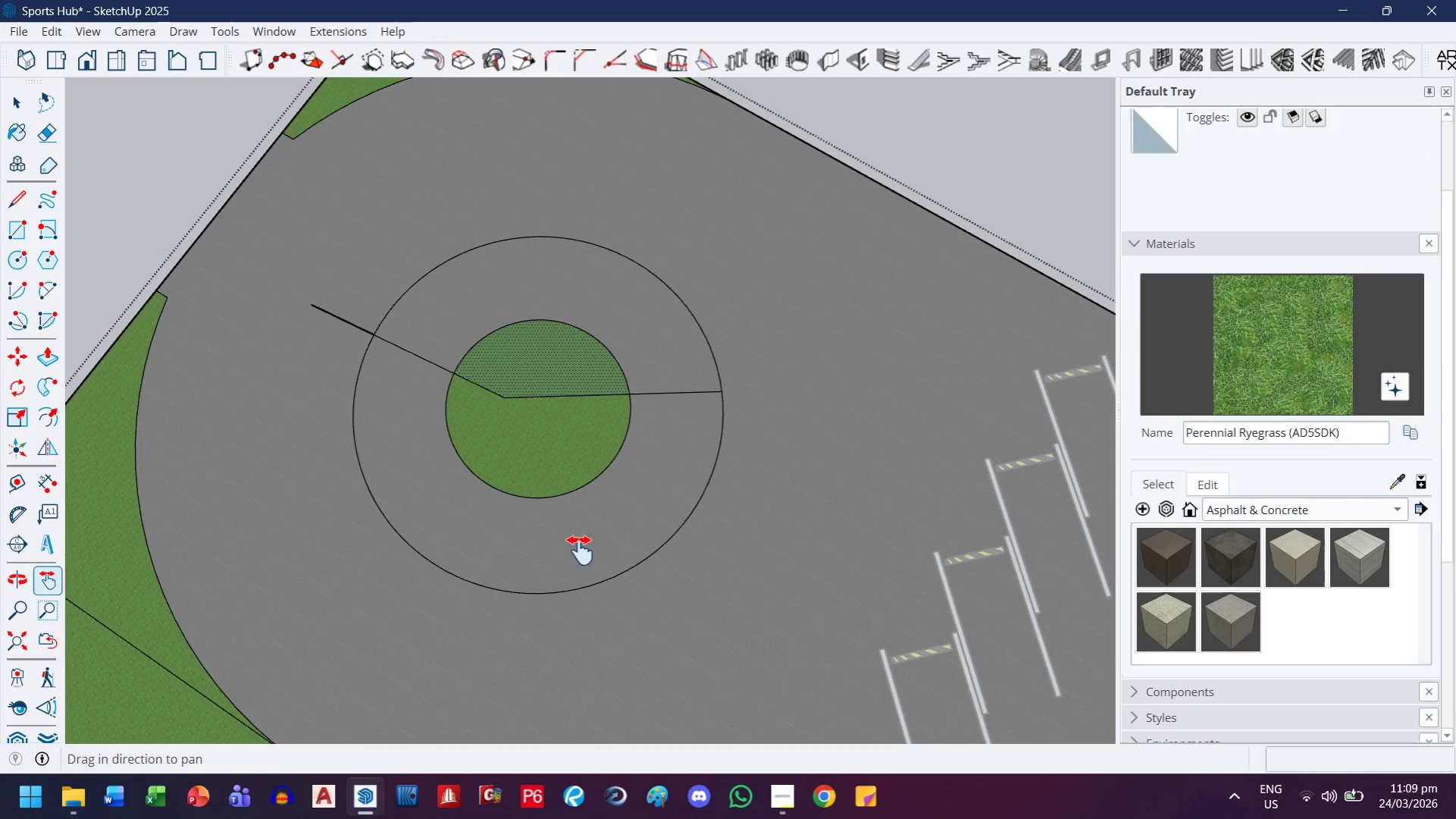 
key(Escape)
 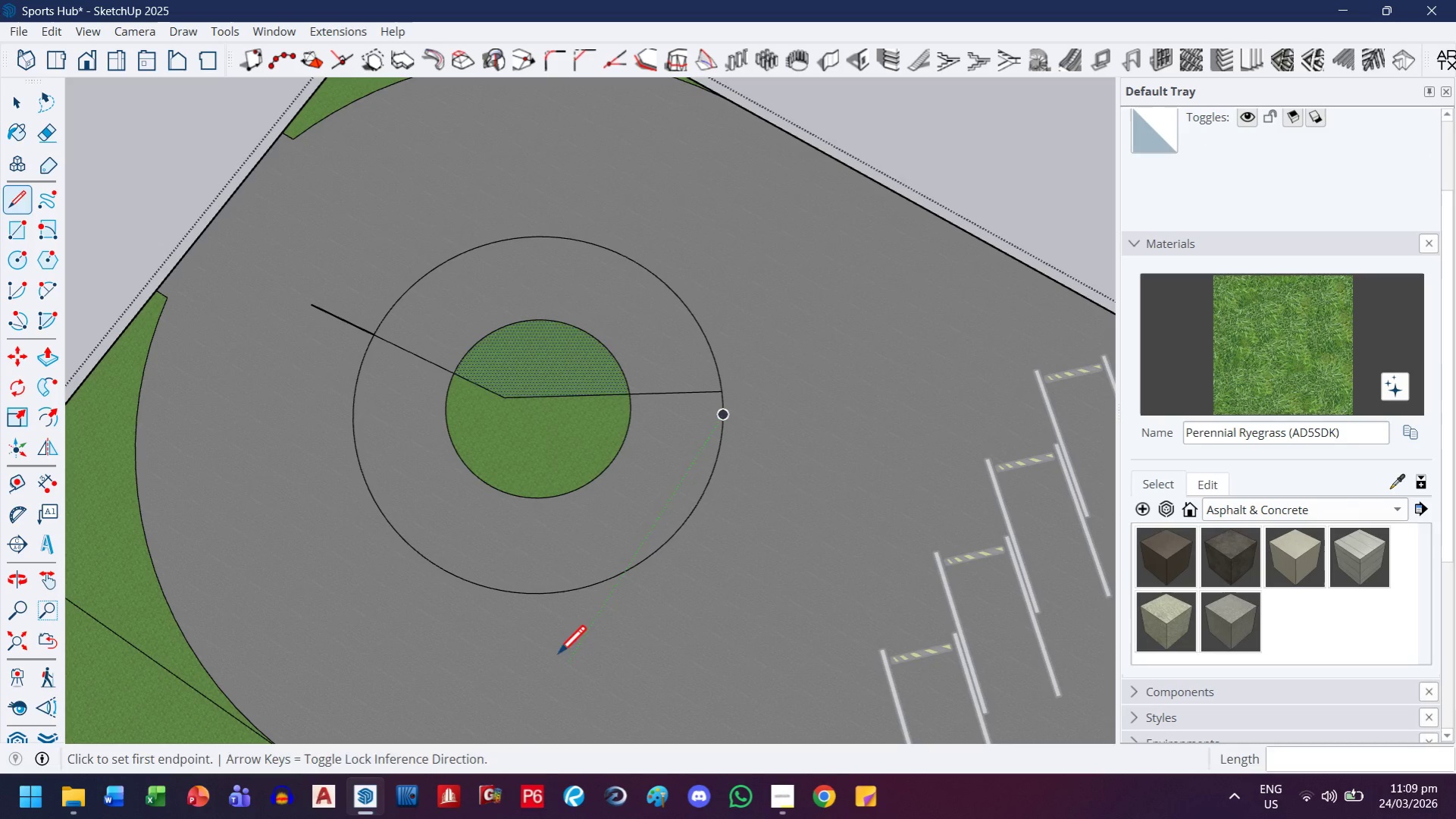 
left_click_drag(start_coordinate=[557, 656], to_coordinate=[553, 588])
 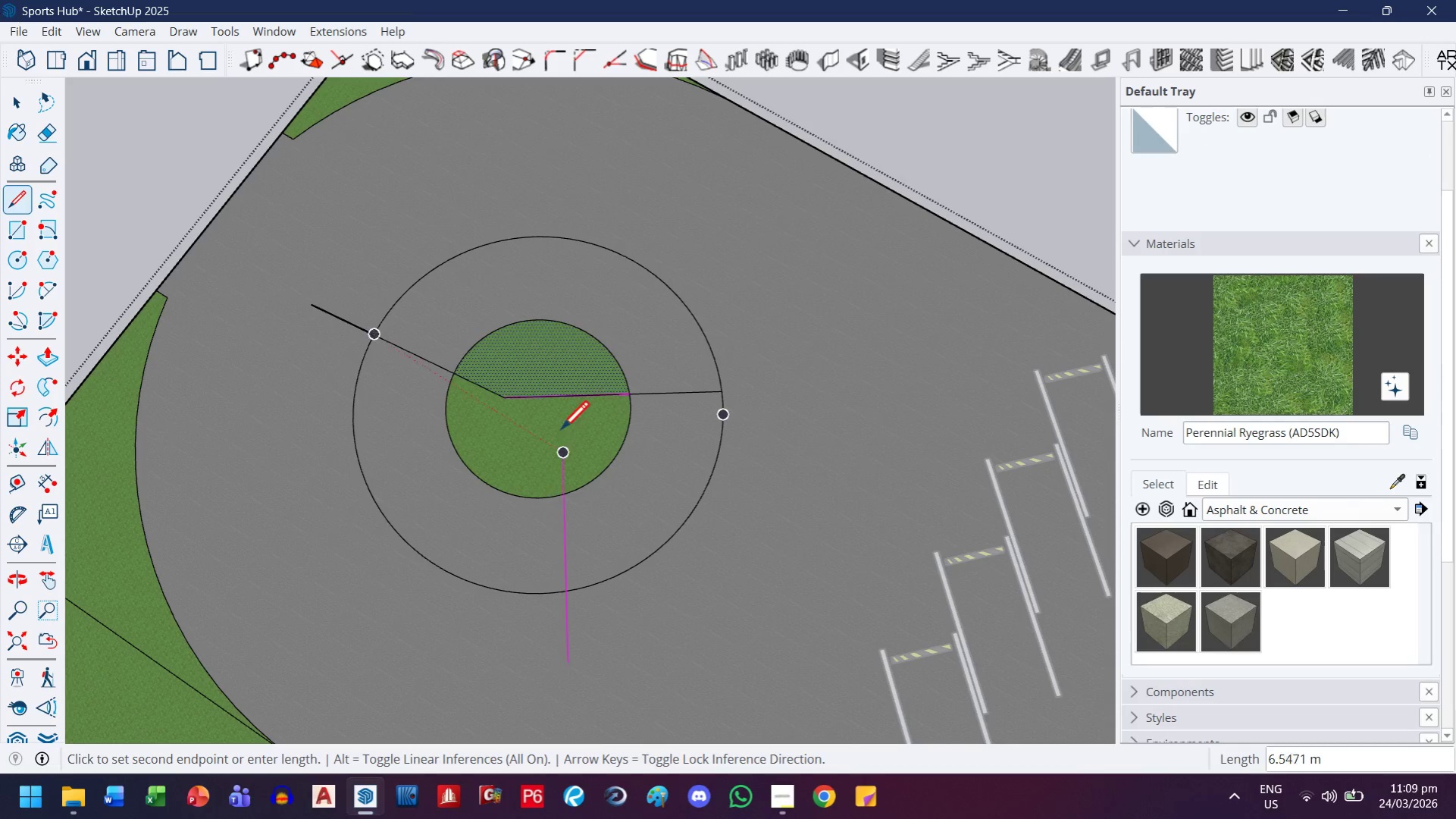 
left_click([560, 430])
 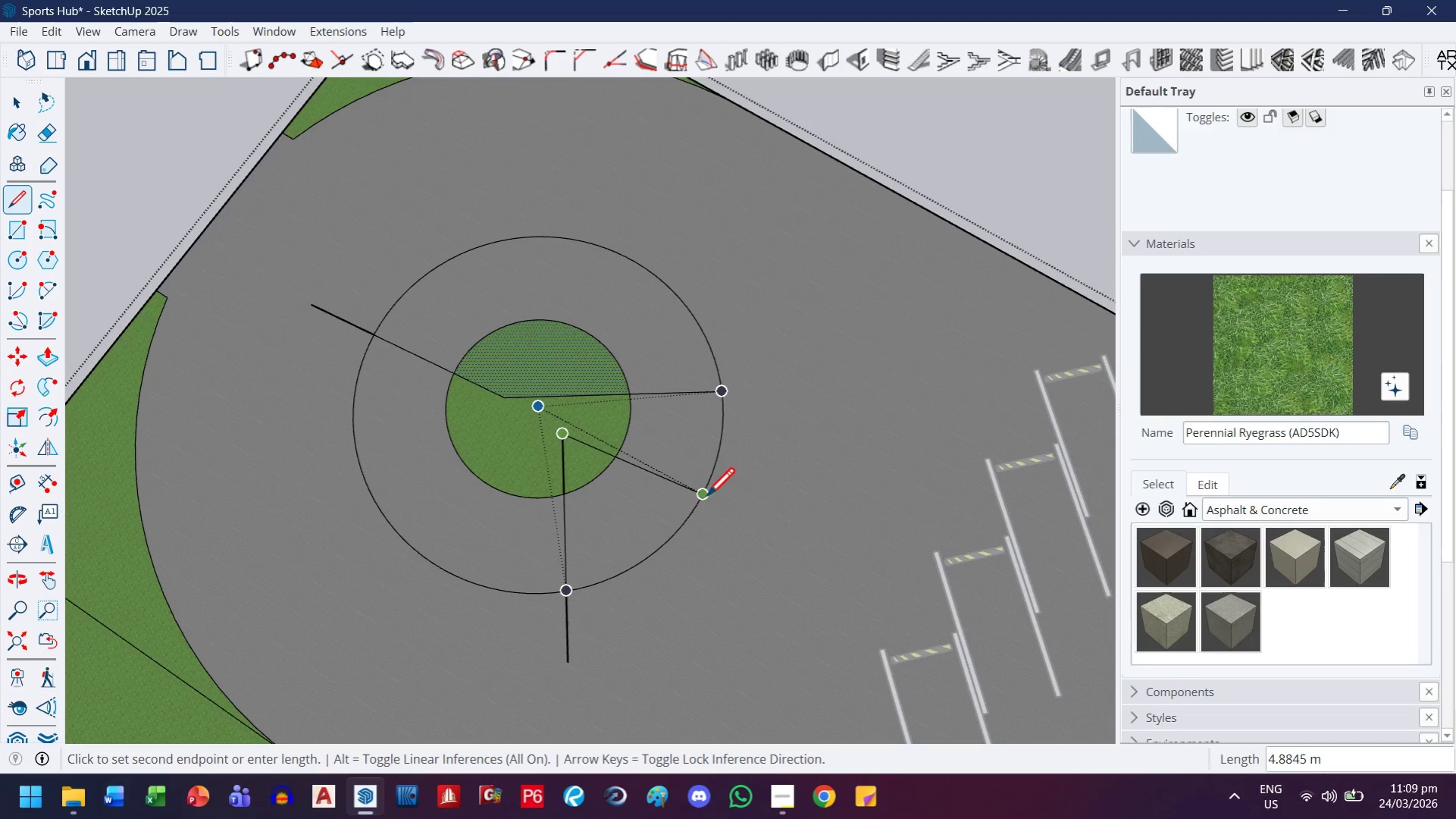 
left_click([734, 525])
 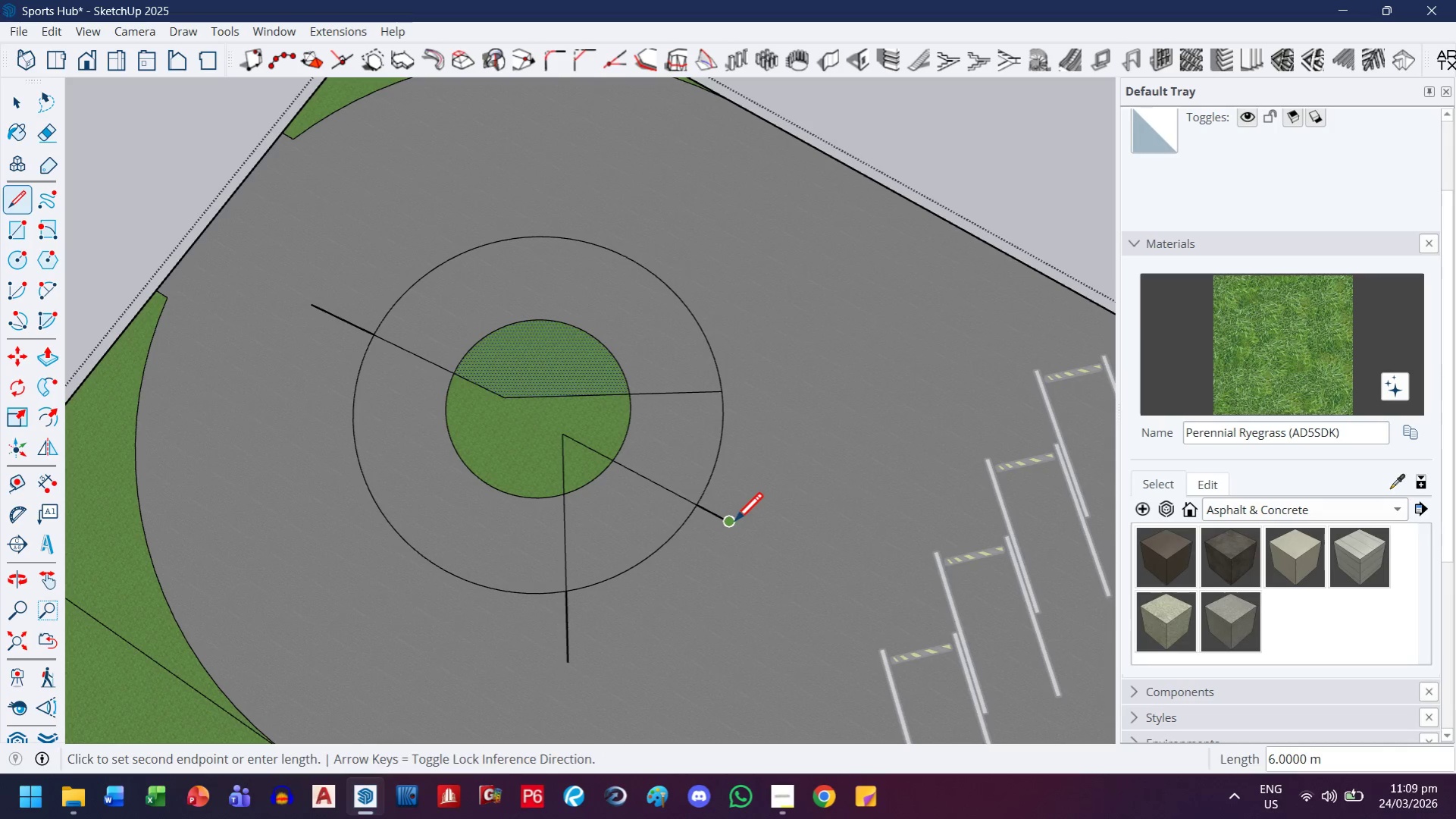 
key(Escape)
 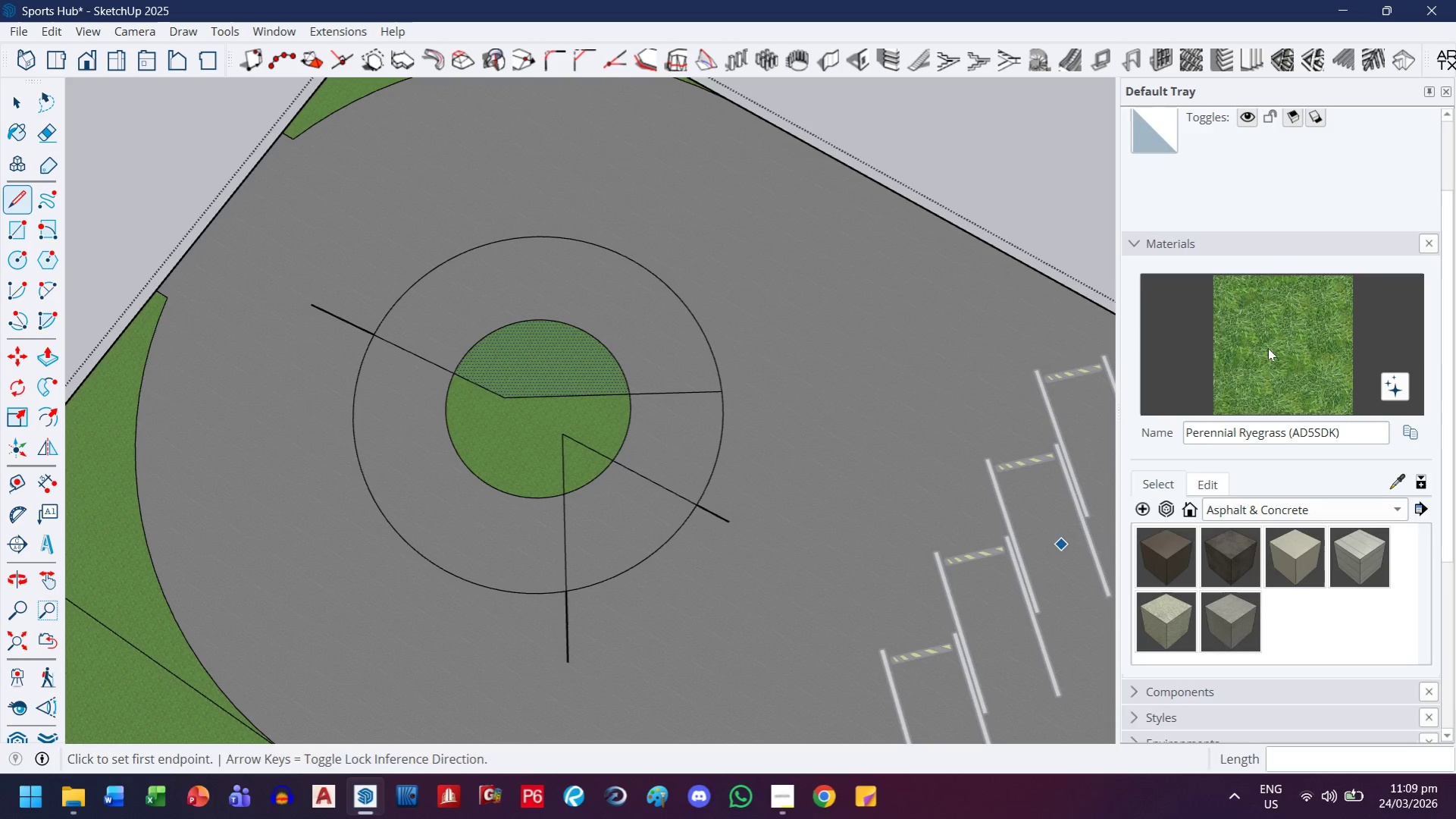 
left_click([646, 307])
 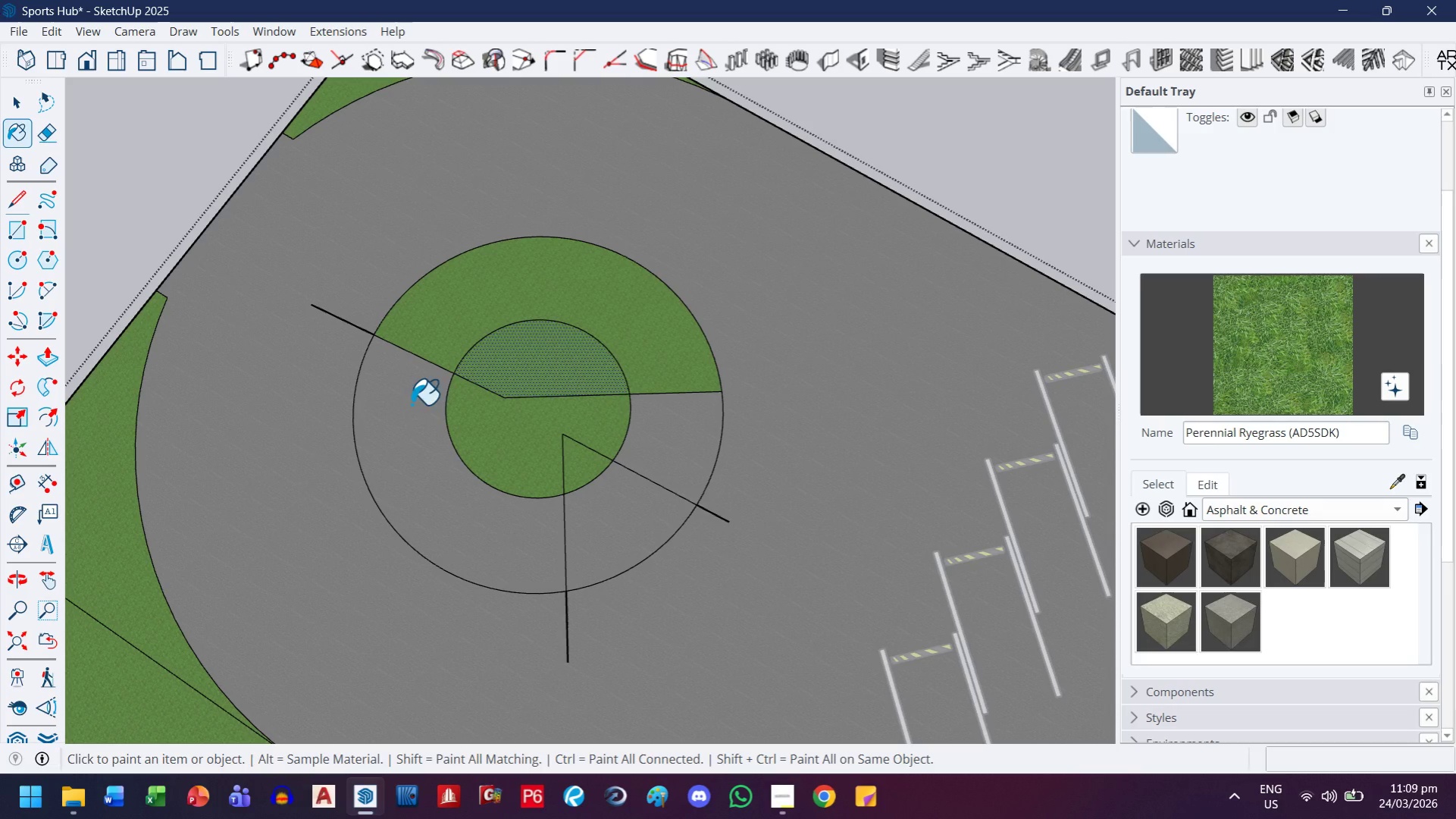 
left_click([405, 421])
 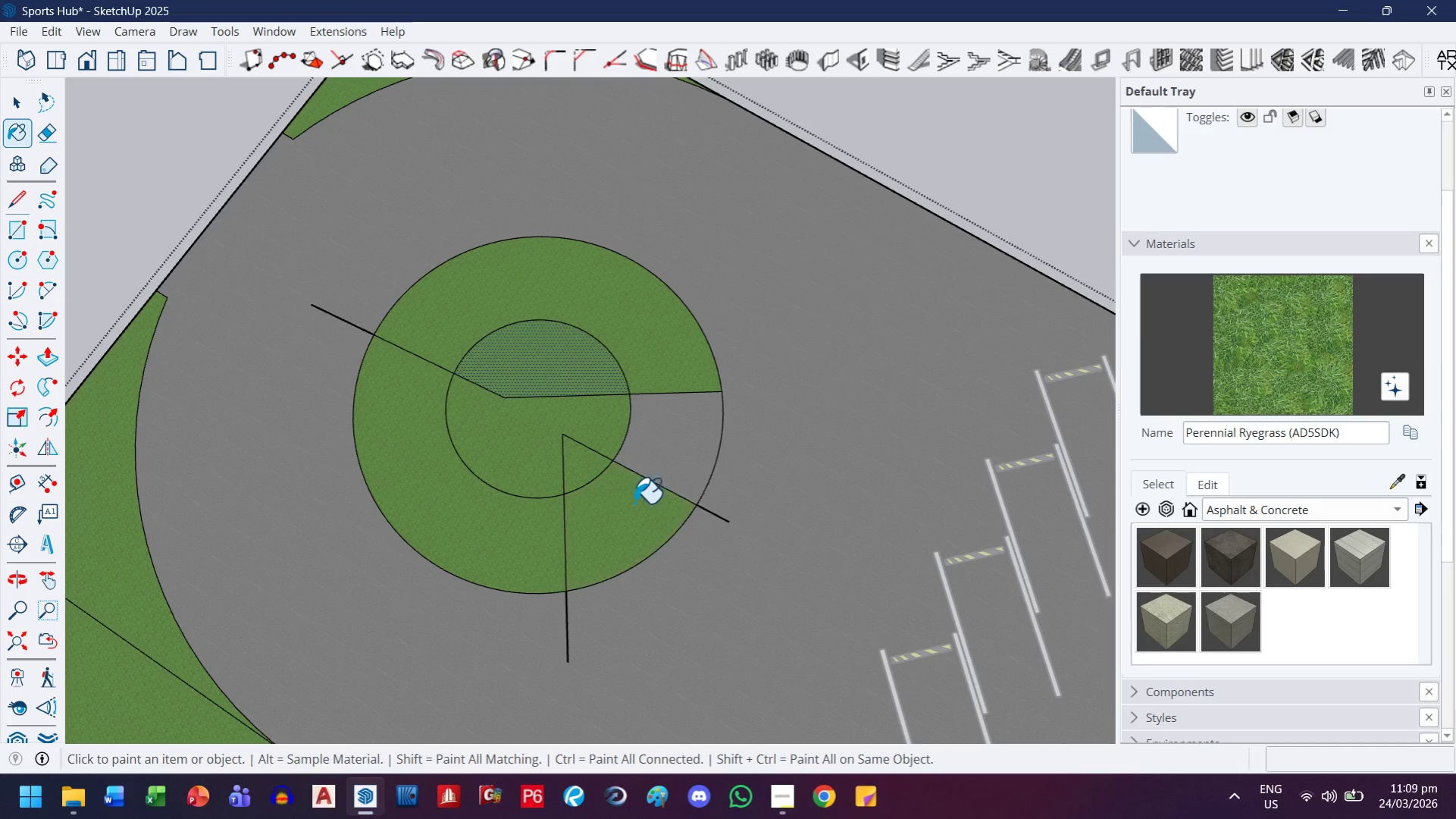 
double_click([684, 466])
 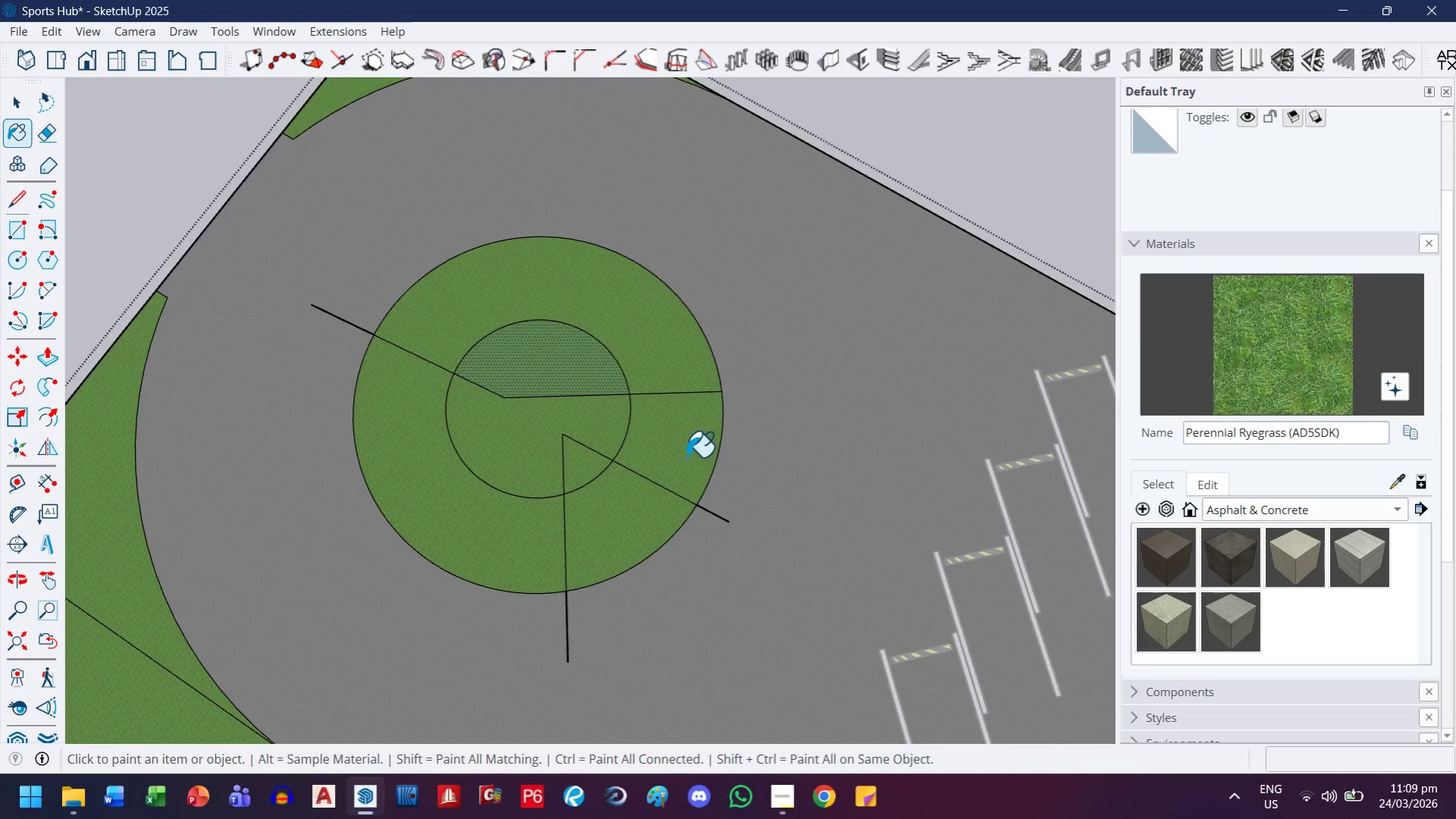 
key(E)
 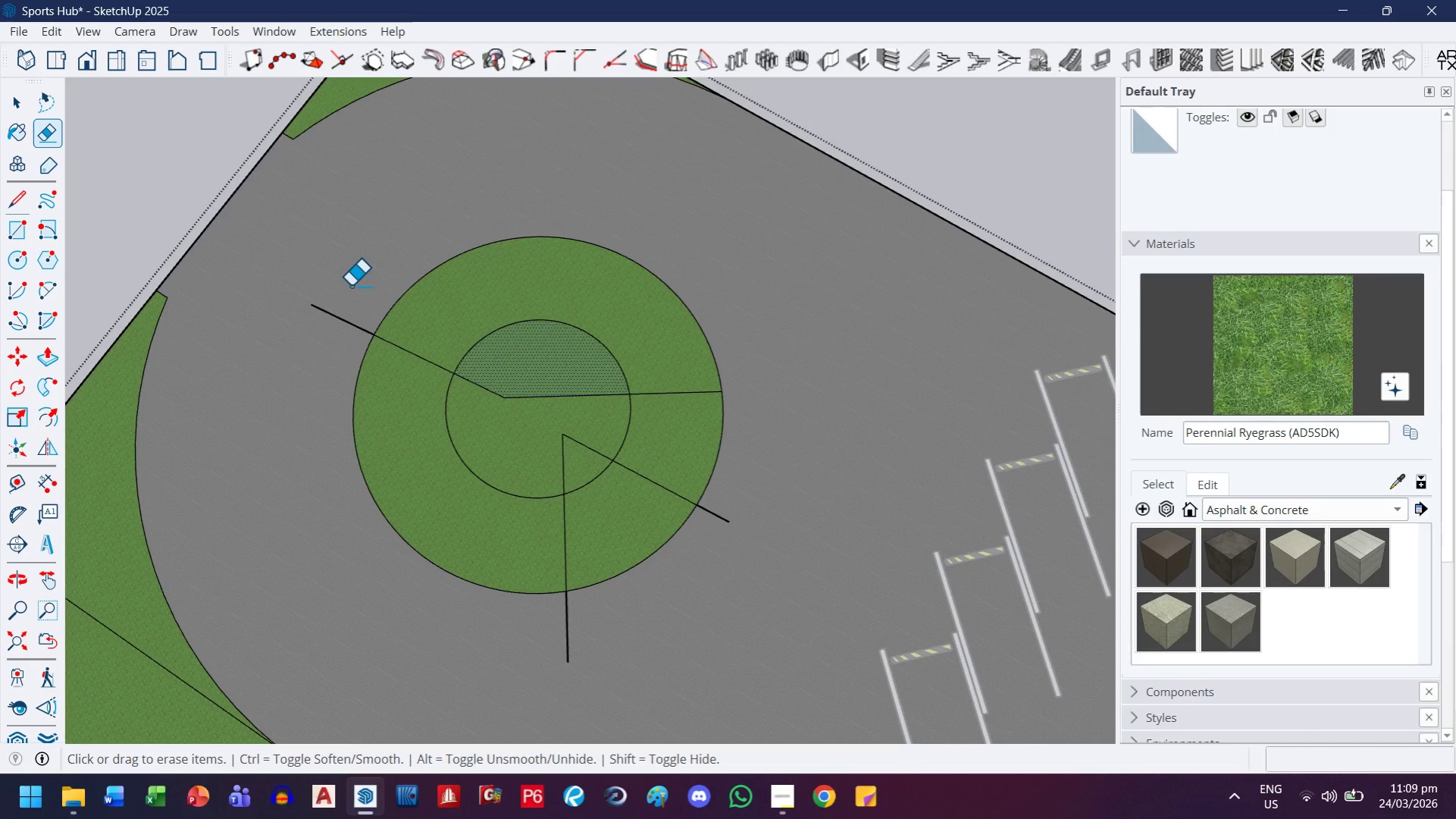 
left_click_drag(start_coordinate=[349, 302], to_coordinate=[321, 338])
 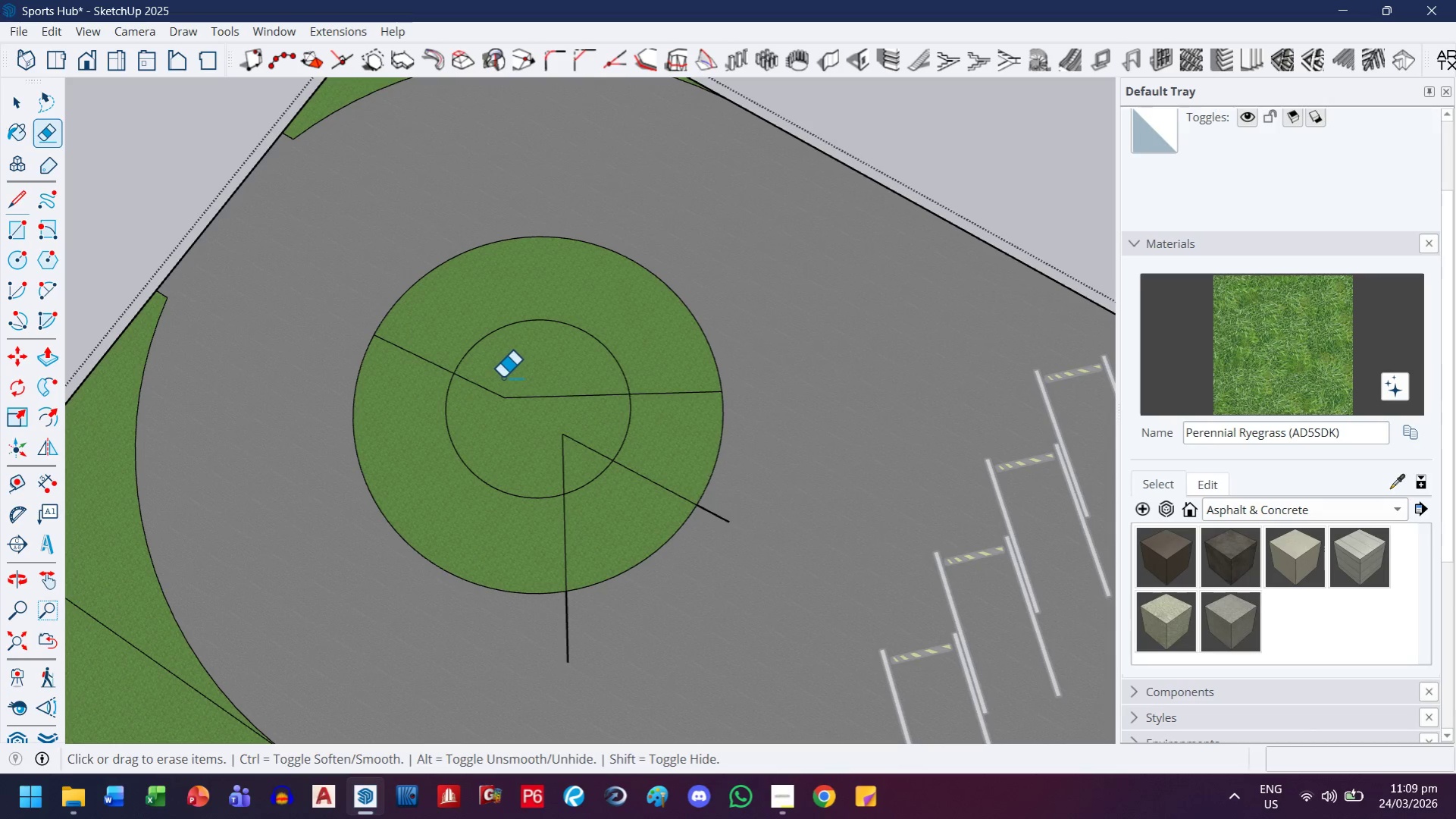 
left_click_drag(start_coordinate=[499, 383], to_coordinate=[487, 410])
 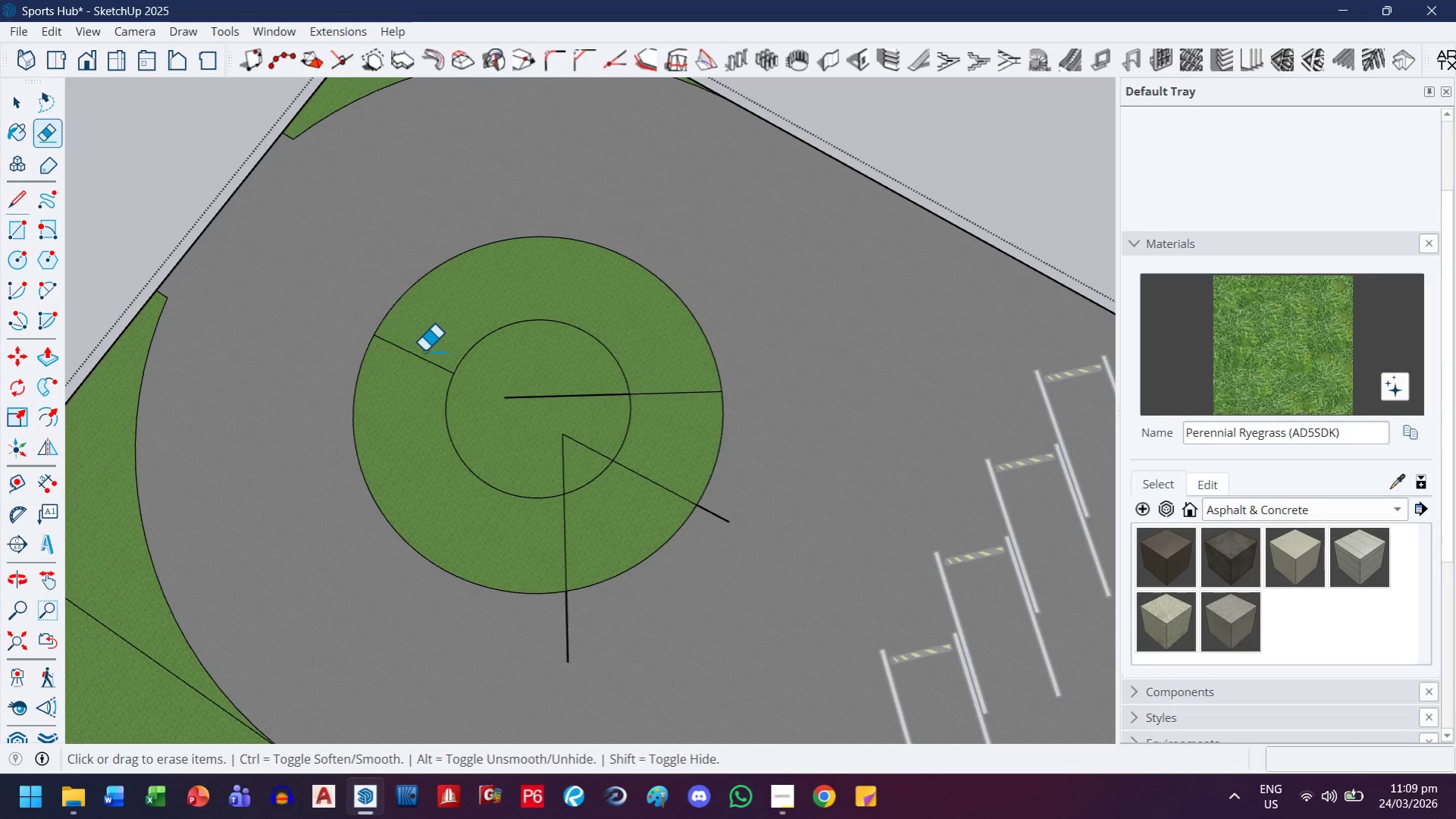 
left_click_drag(start_coordinate=[428, 349], to_coordinate=[404, 381])
 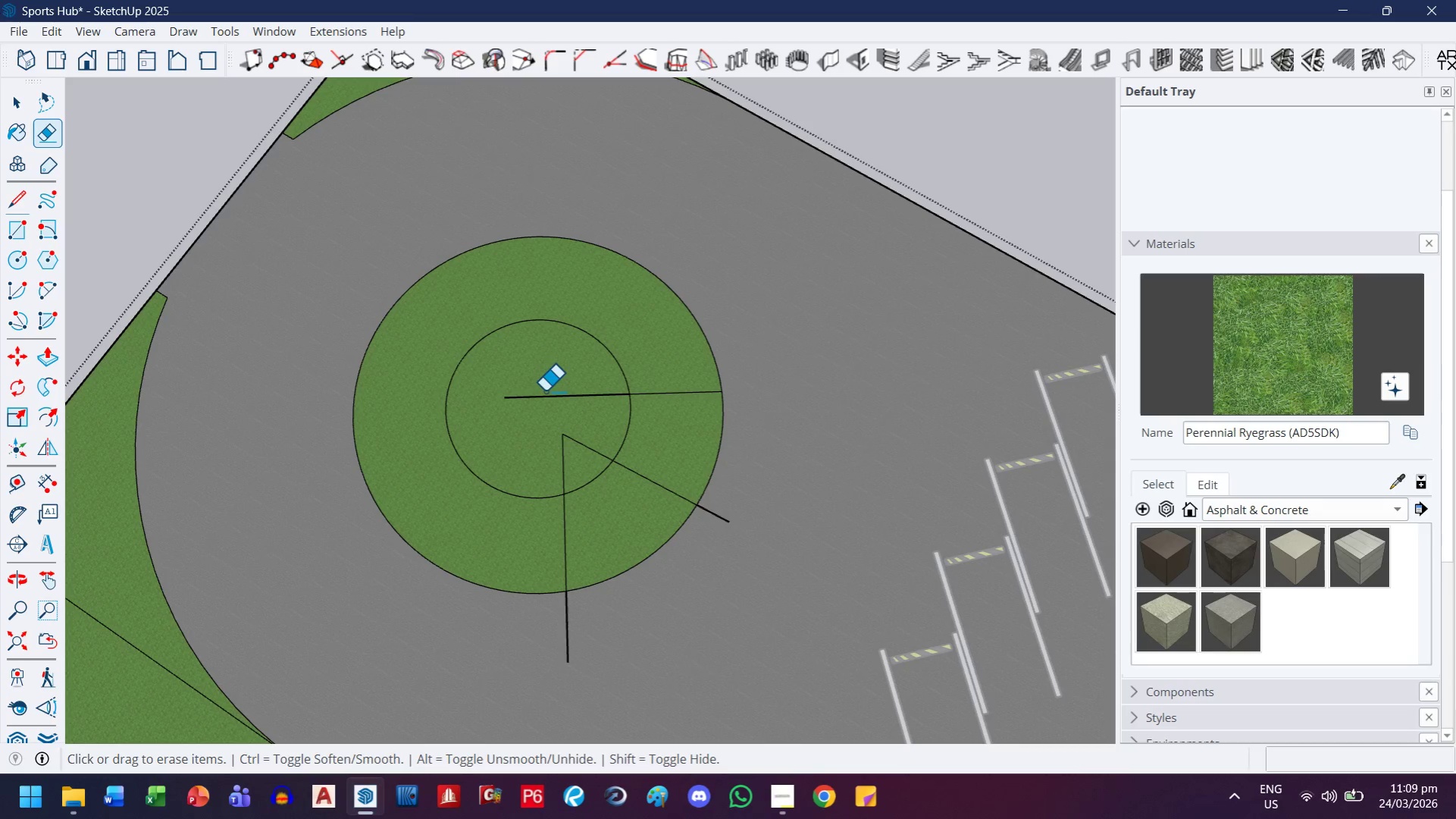 
left_click_drag(start_coordinate=[545, 388], to_coordinate=[545, 417])
 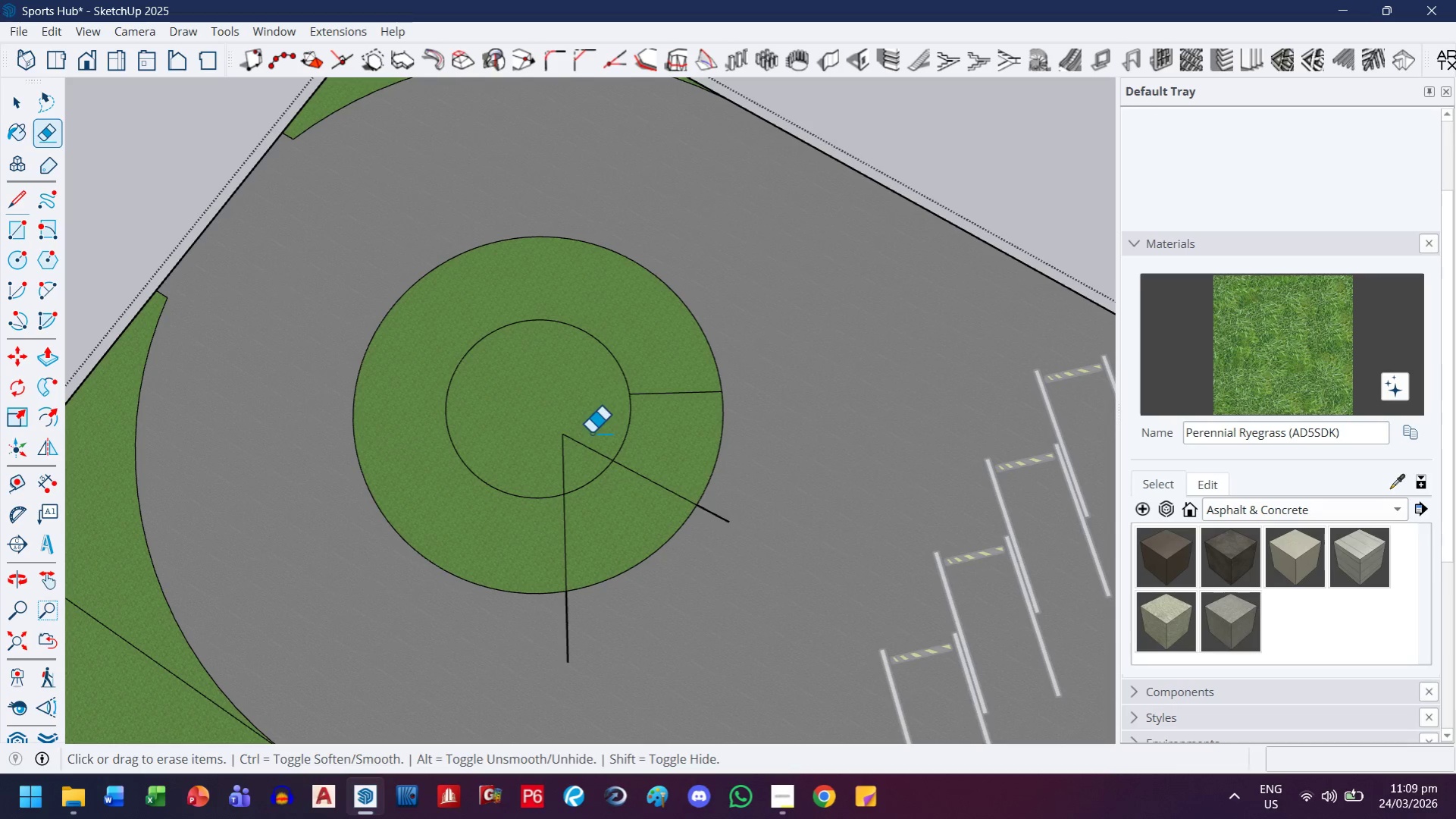 
left_click_drag(start_coordinate=[591, 432], to_coordinate=[559, 453])
 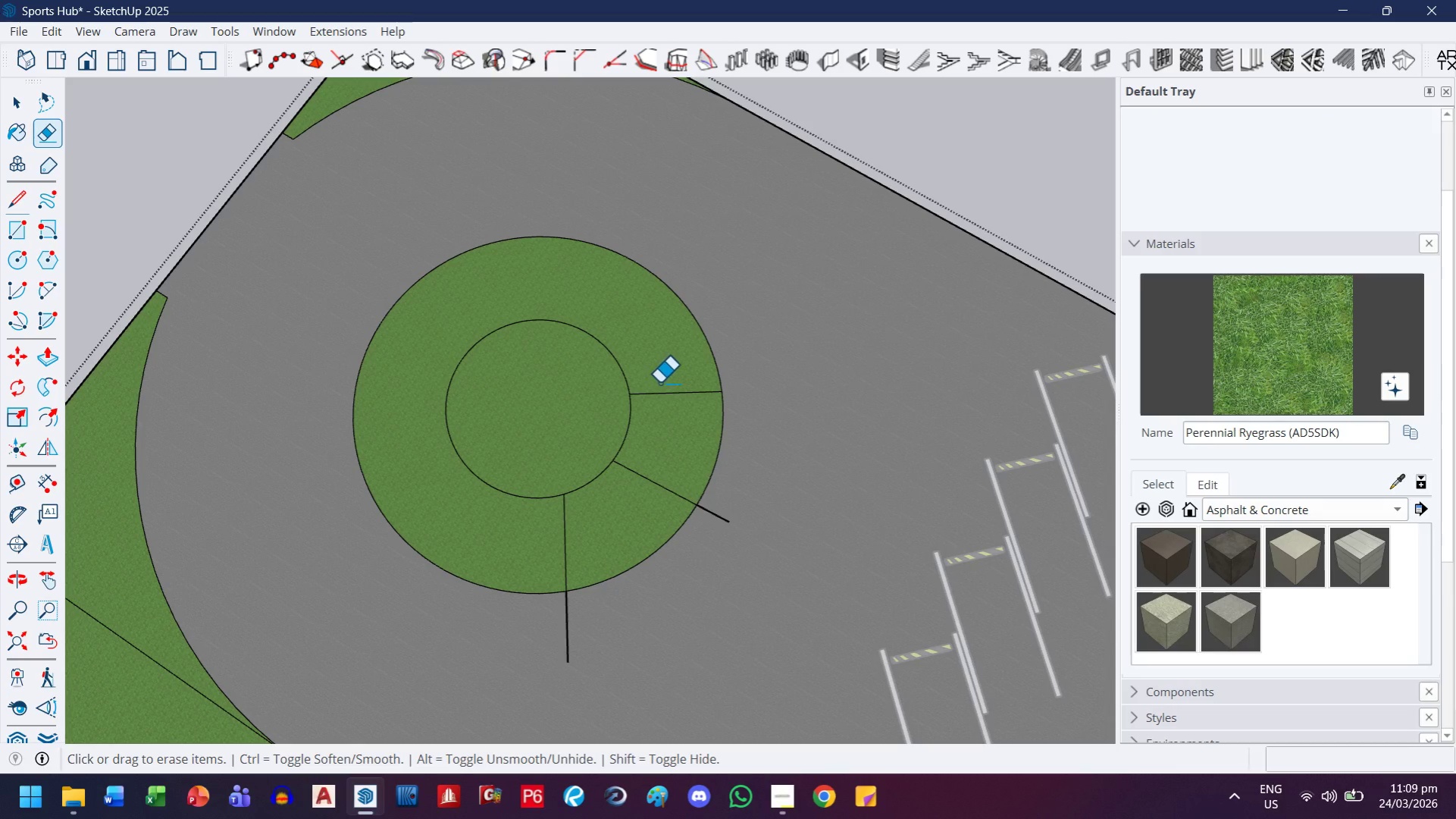 
left_click_drag(start_coordinate=[659, 382], to_coordinate=[659, 408])
 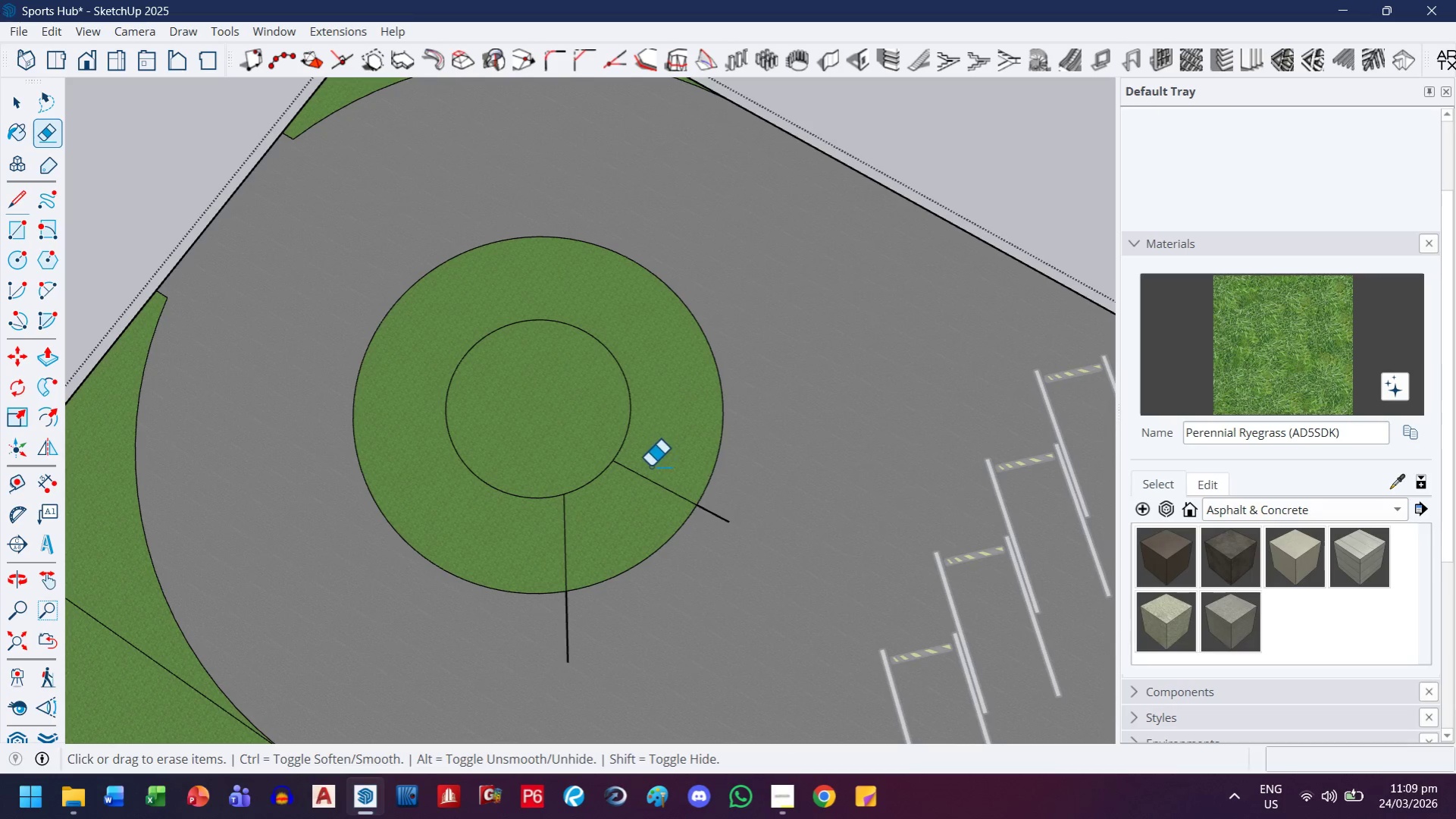 
left_click_drag(start_coordinate=[653, 458], to_coordinate=[583, 513])
 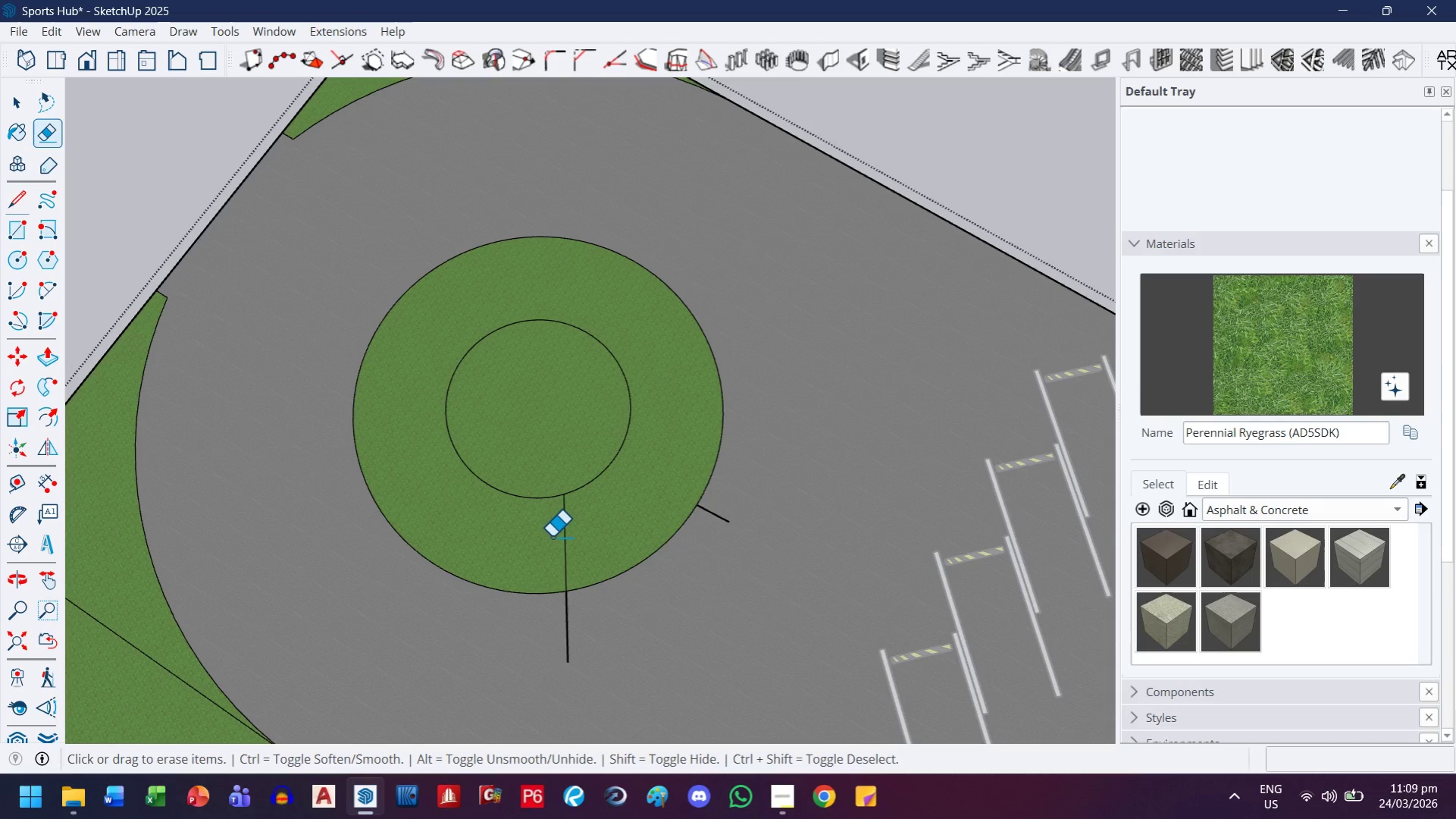 
left_click_drag(start_coordinate=[569, 514], to_coordinate=[548, 543])
 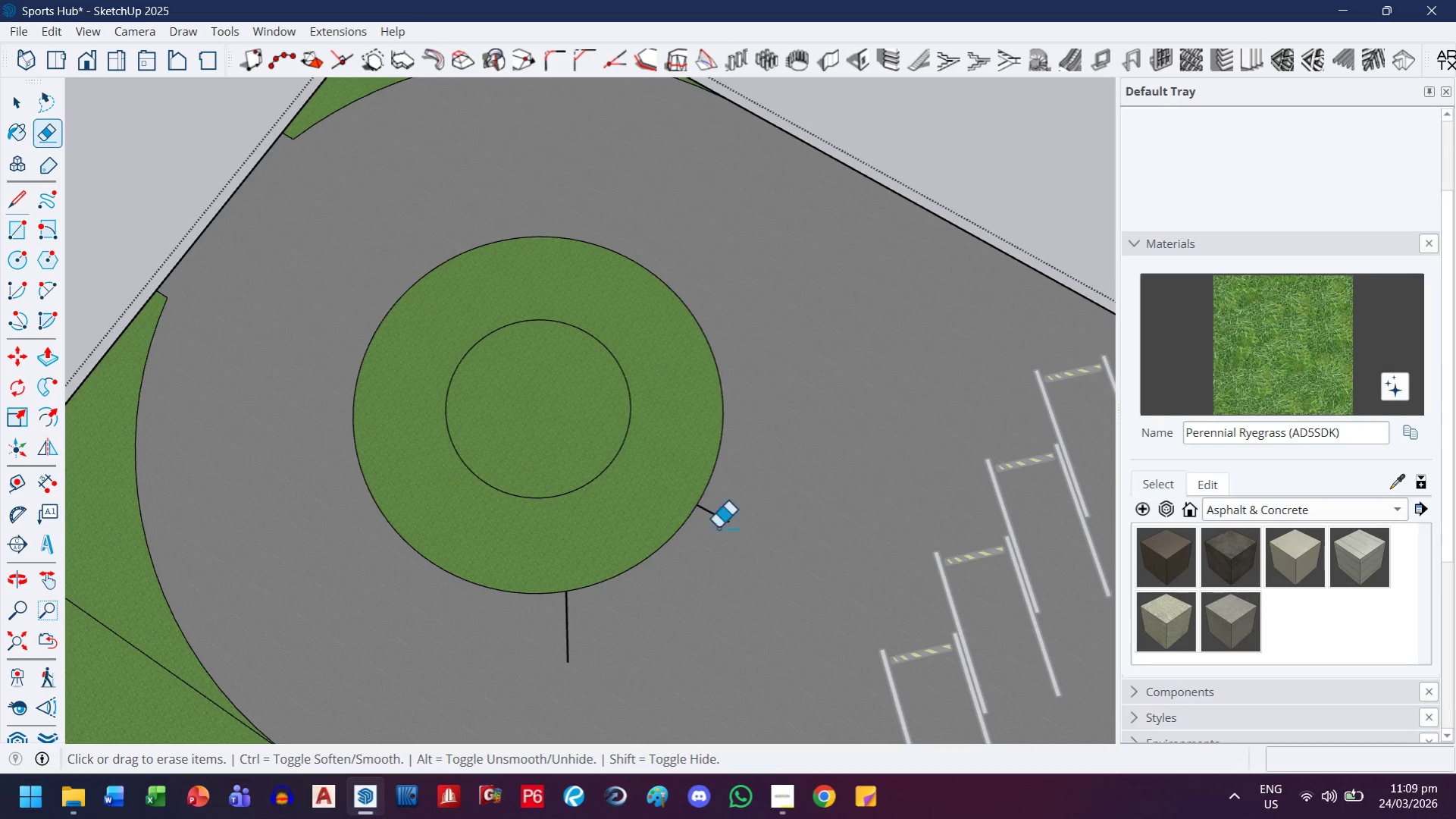 
left_click_drag(start_coordinate=[730, 527], to_coordinate=[731, 506])
 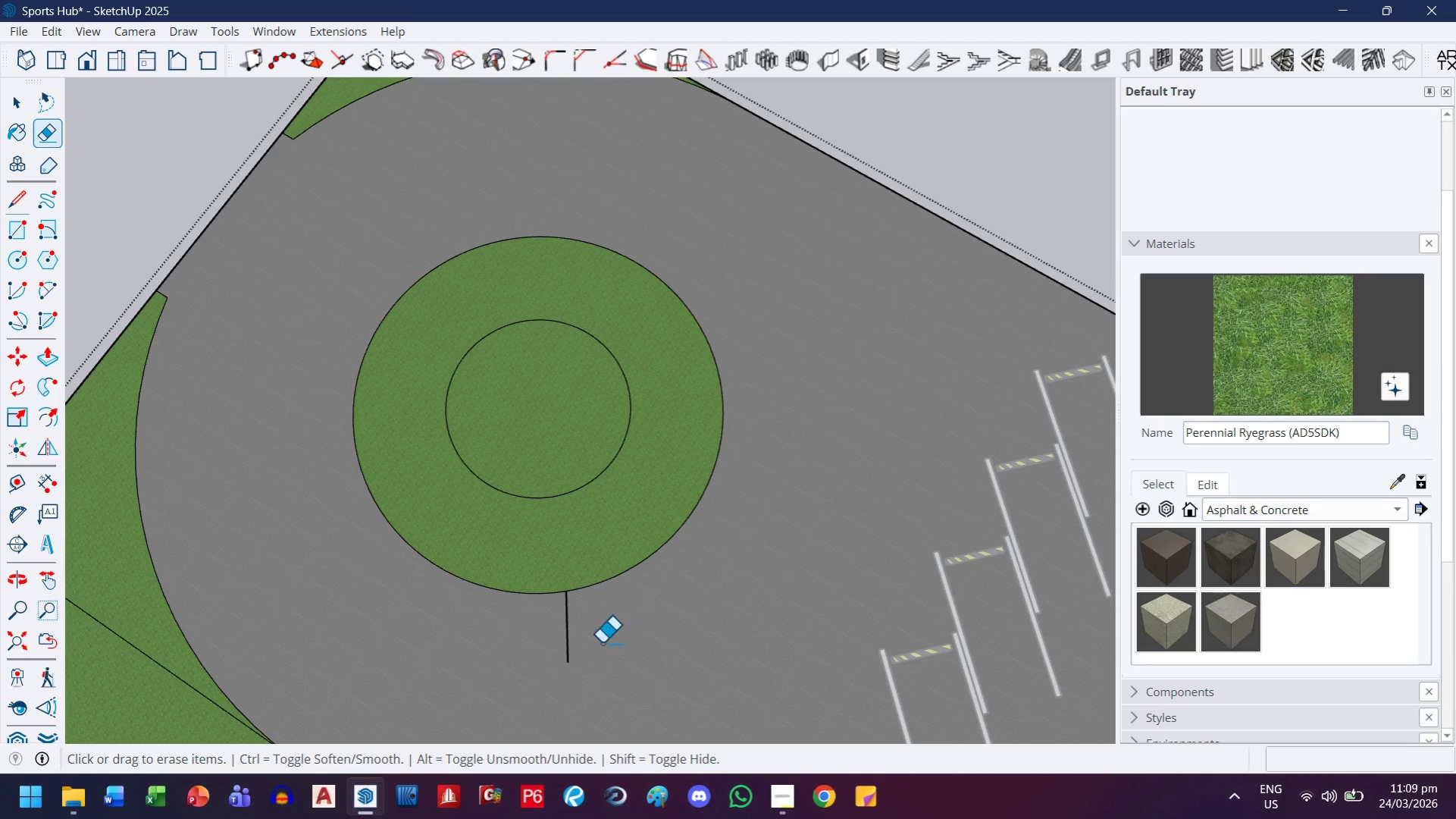 
left_click_drag(start_coordinate=[578, 645], to_coordinate=[538, 654])
 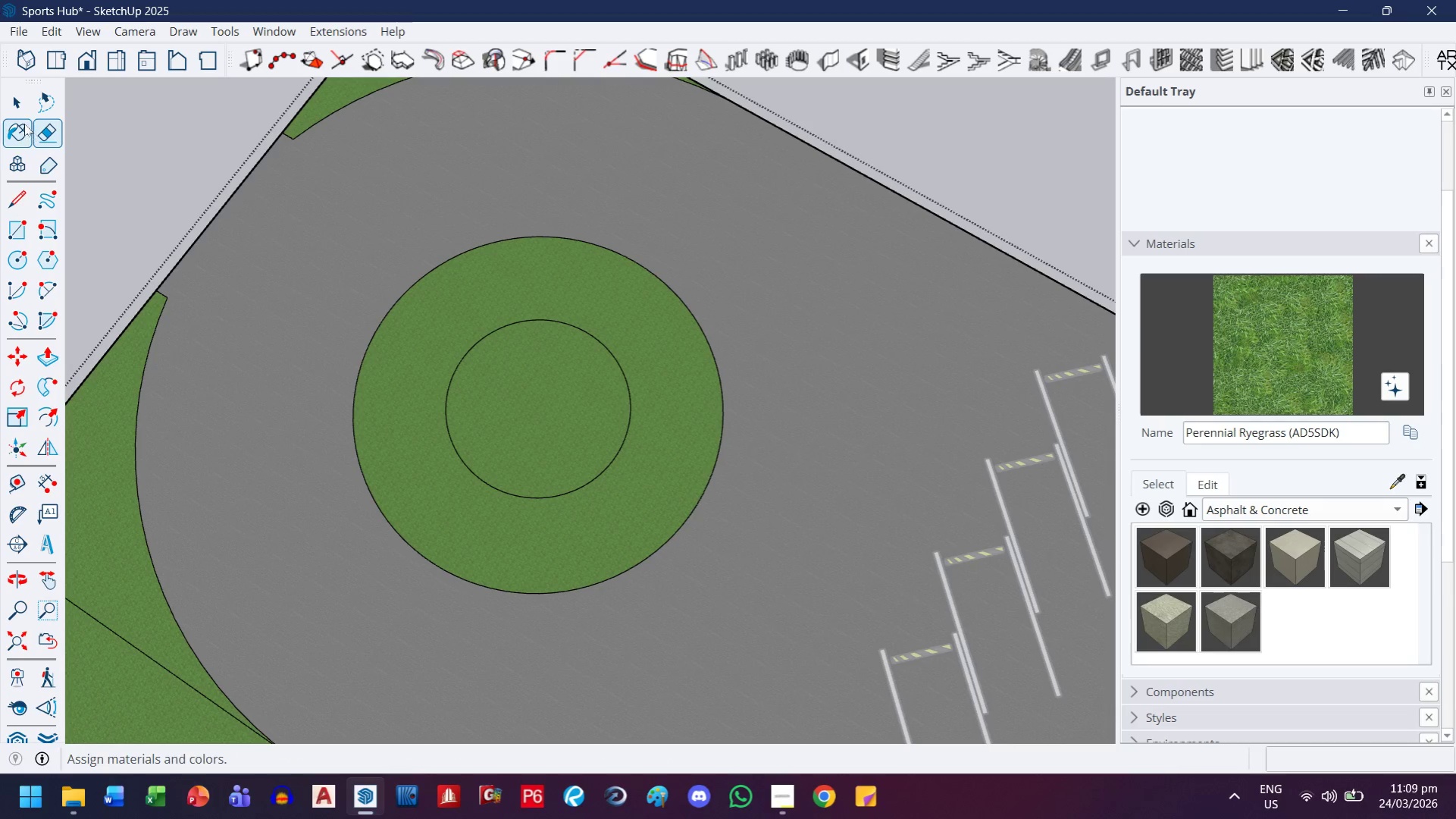 
left_click([25, 105])
 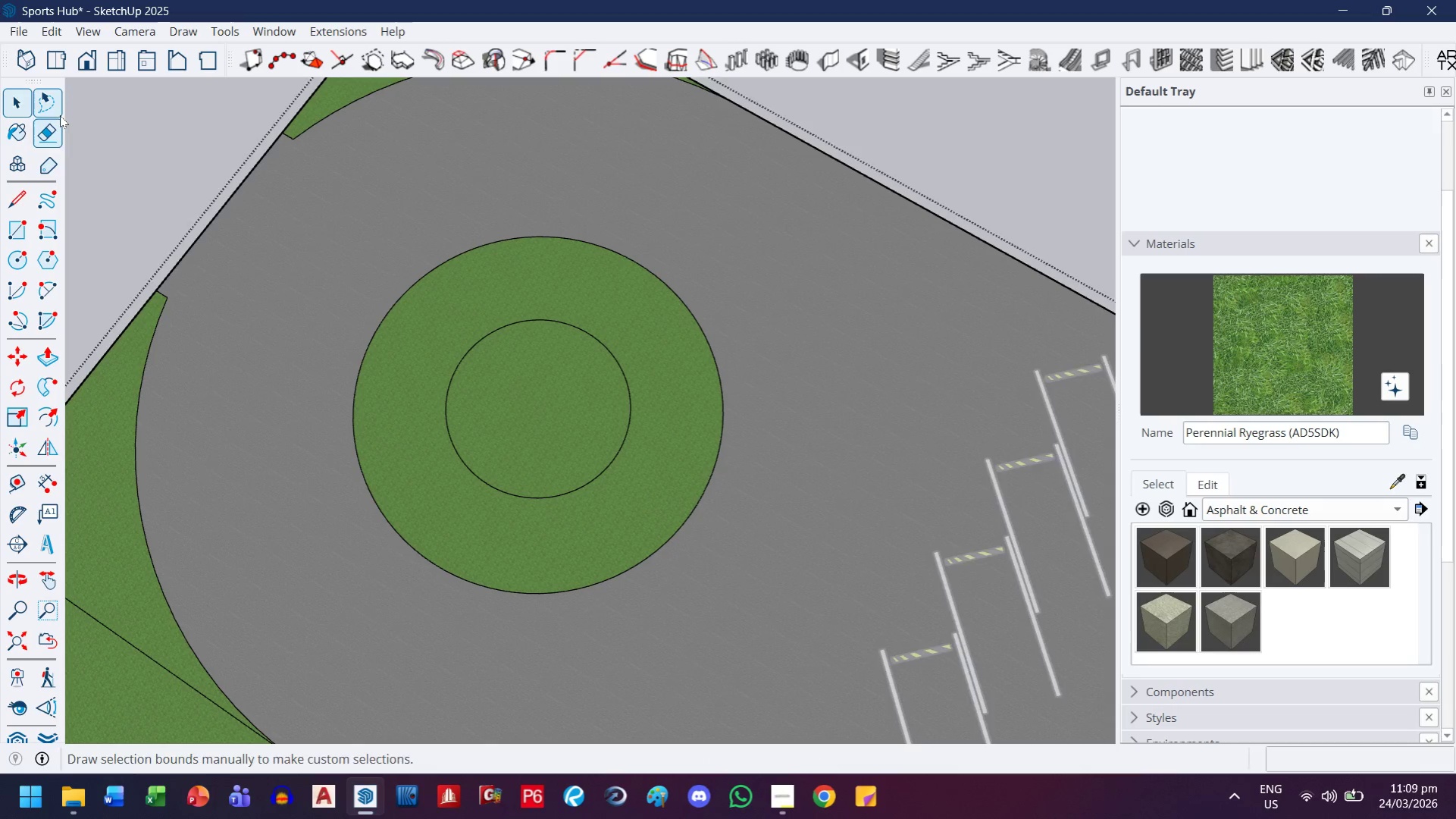 
key(Escape)
 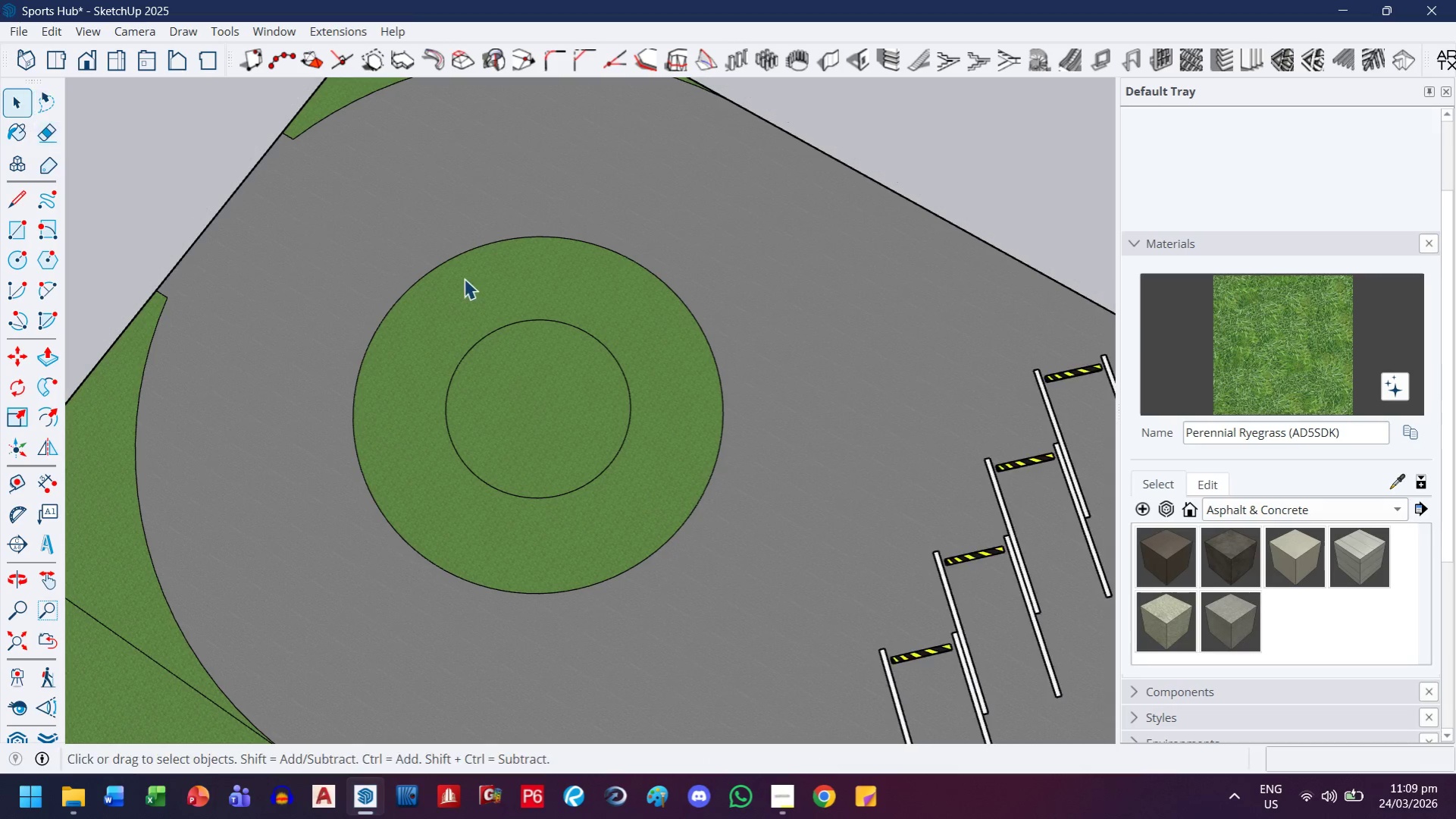 
key(Escape)
 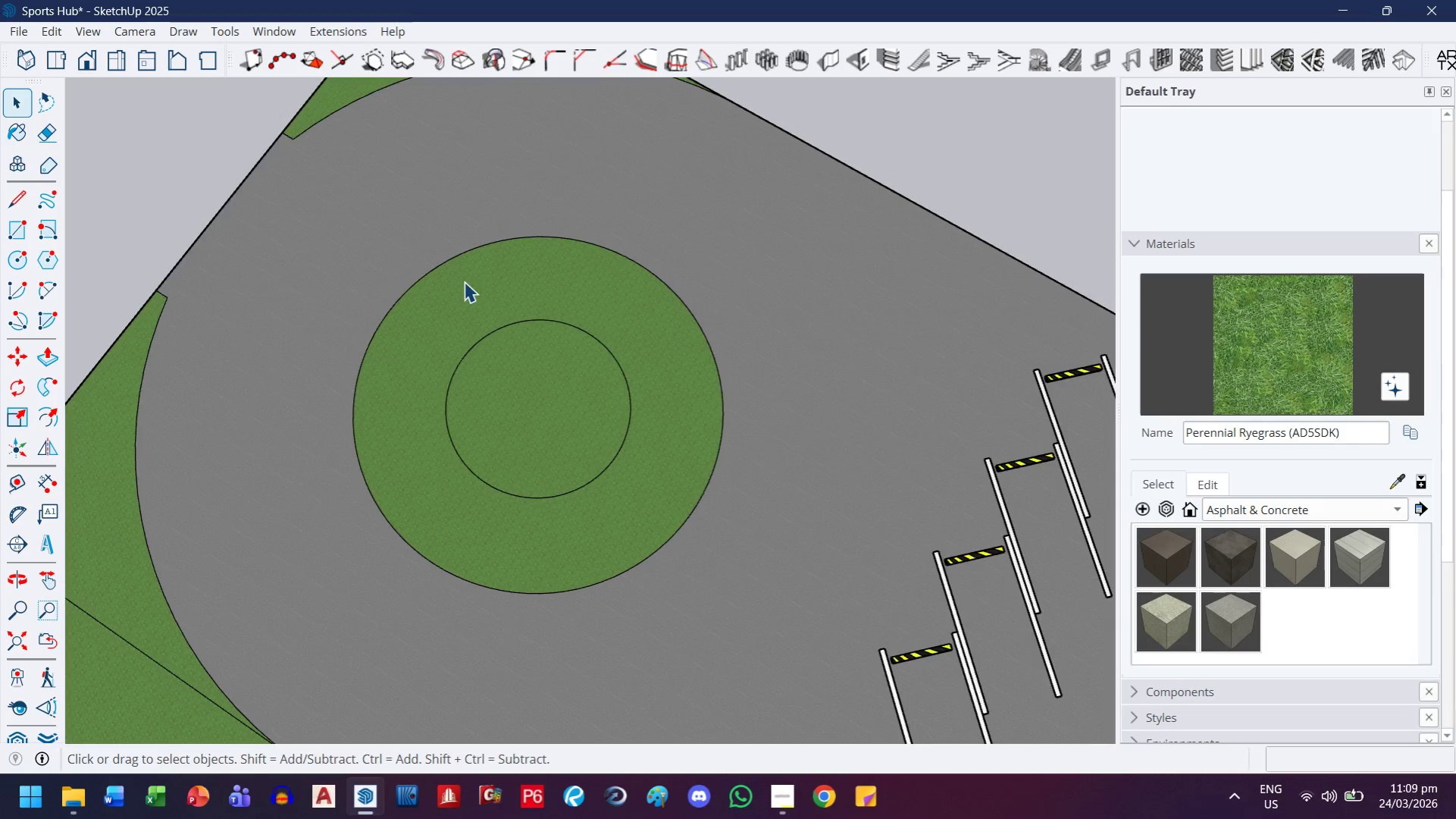 
key(Escape)
 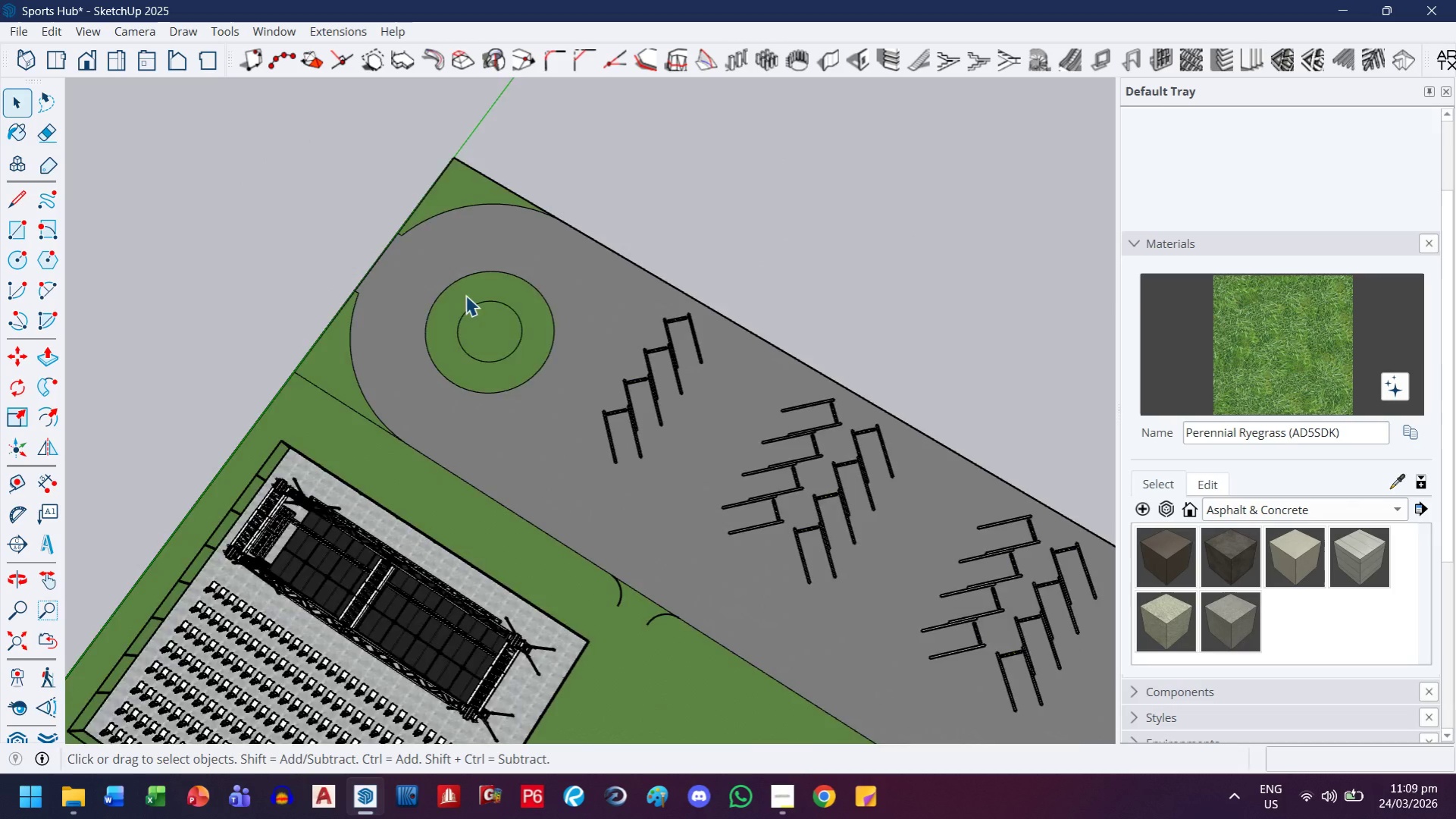 
key(H)
 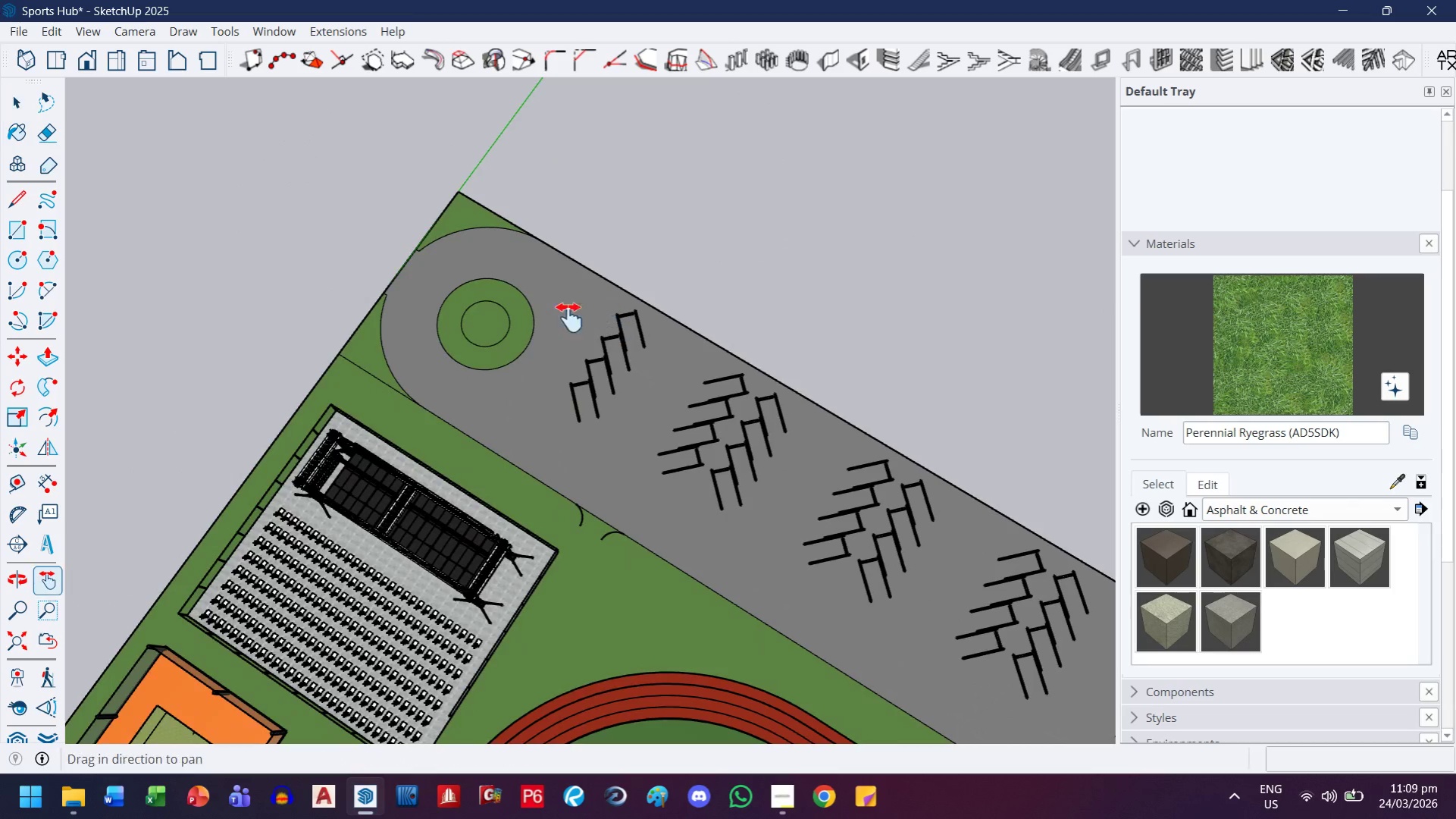 
left_click_drag(start_coordinate=[600, 315], to_coordinate=[493, 325])
 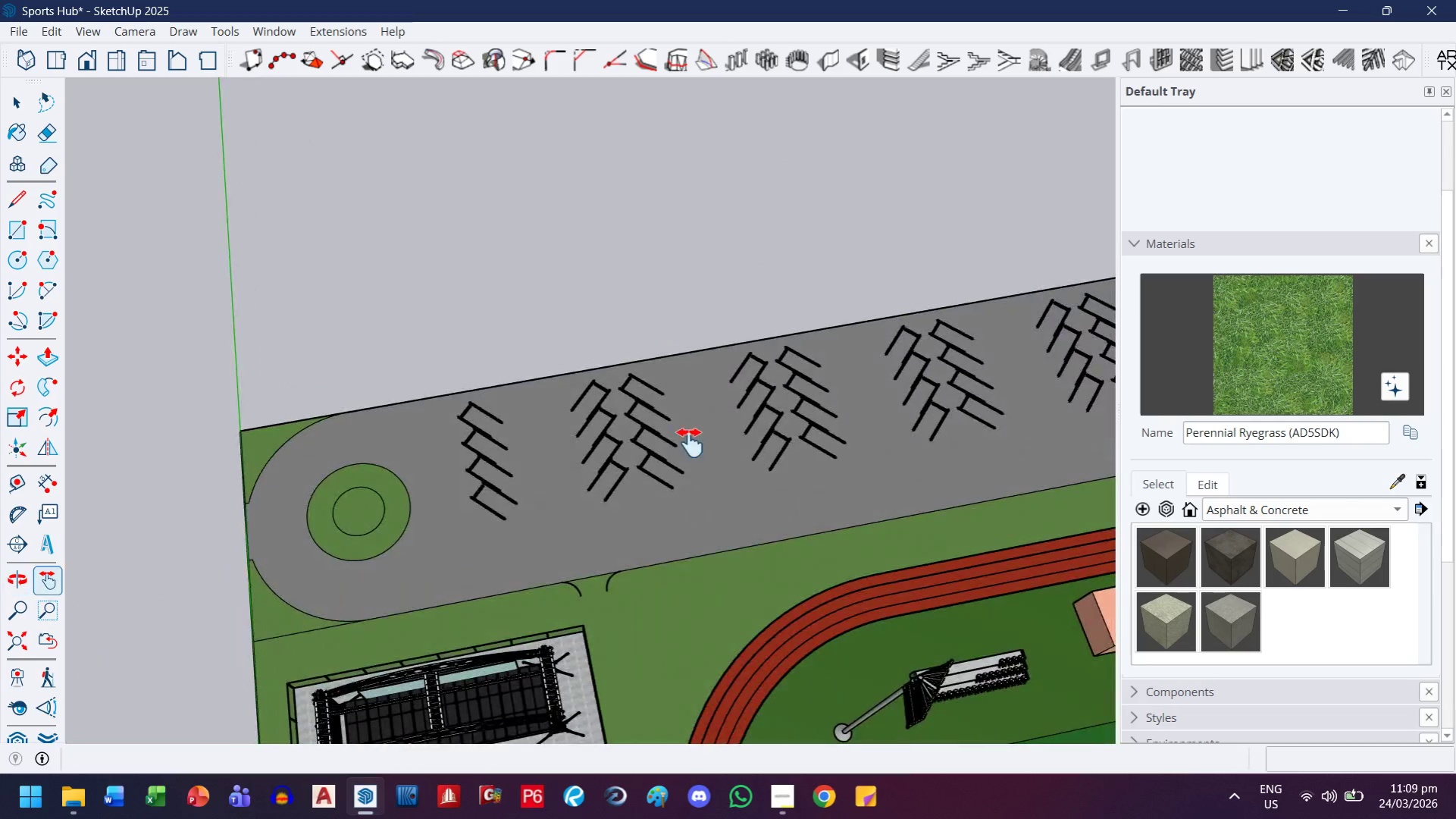 
scroll: coordinate [484, 309], scroll_direction: down, amount: 14.0
 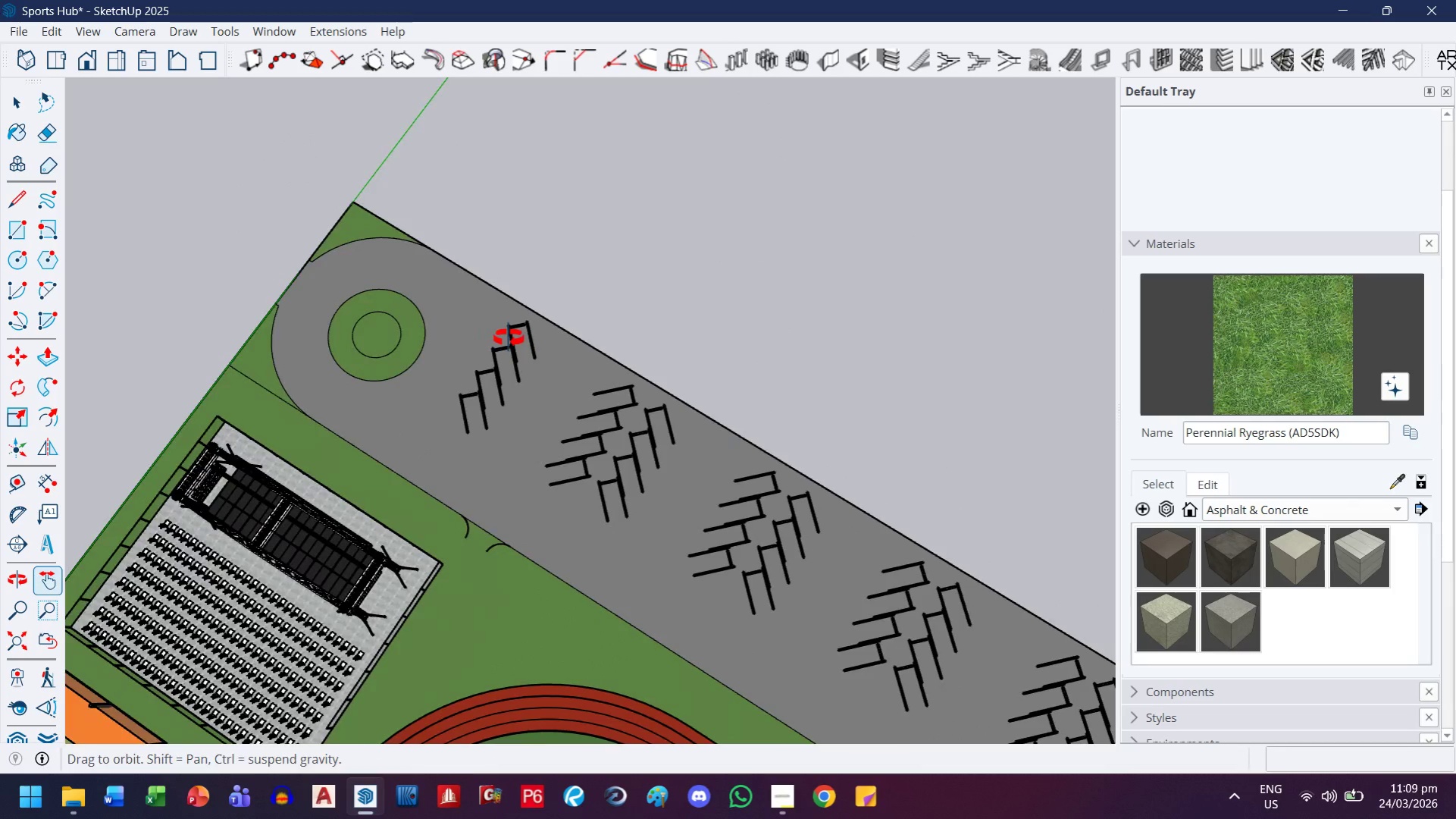 
left_click_drag(start_coordinate=[675, 442], to_coordinate=[514, 402])
 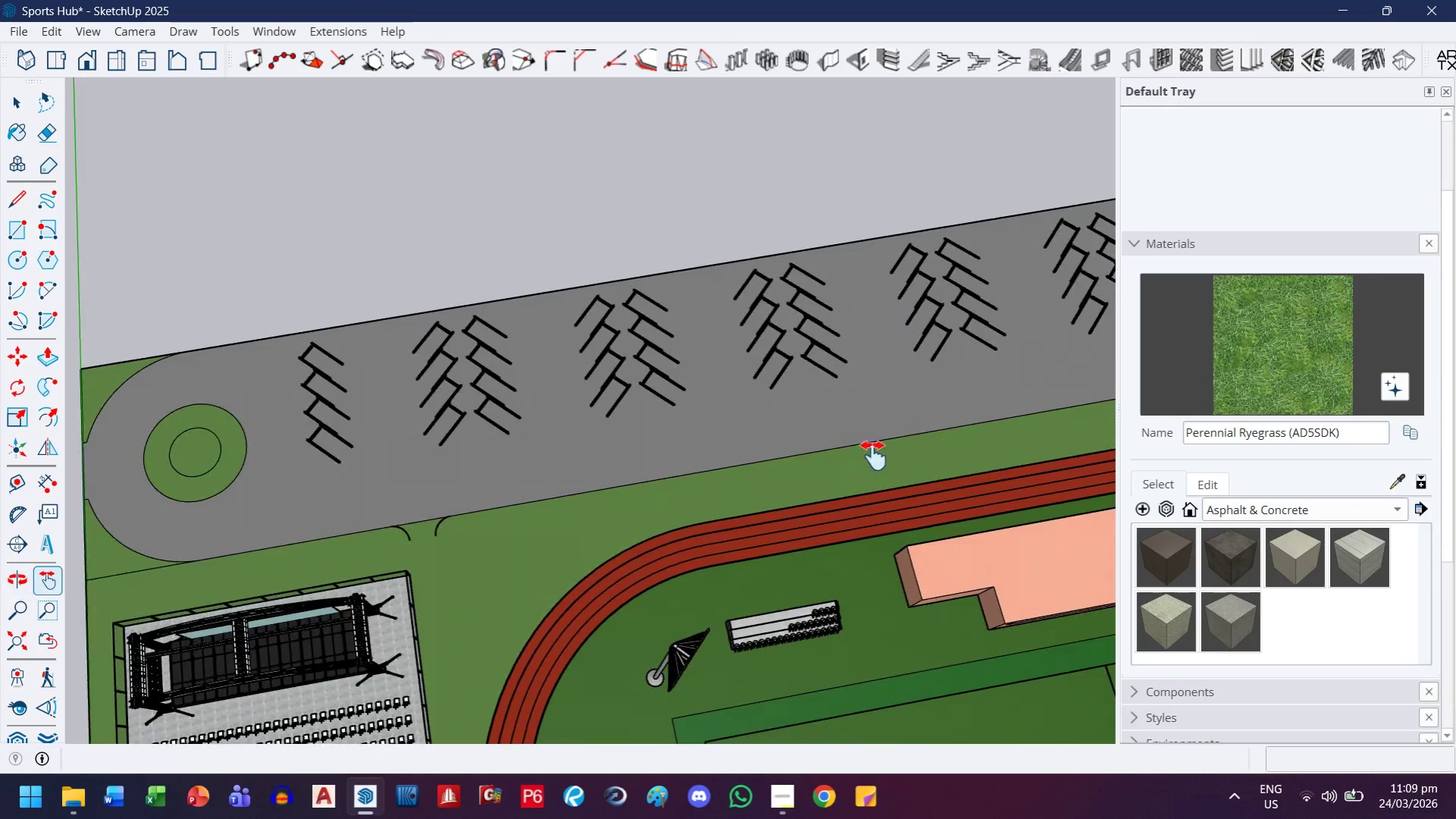 
left_click_drag(start_coordinate=[869, 456], to_coordinate=[627, 450])
 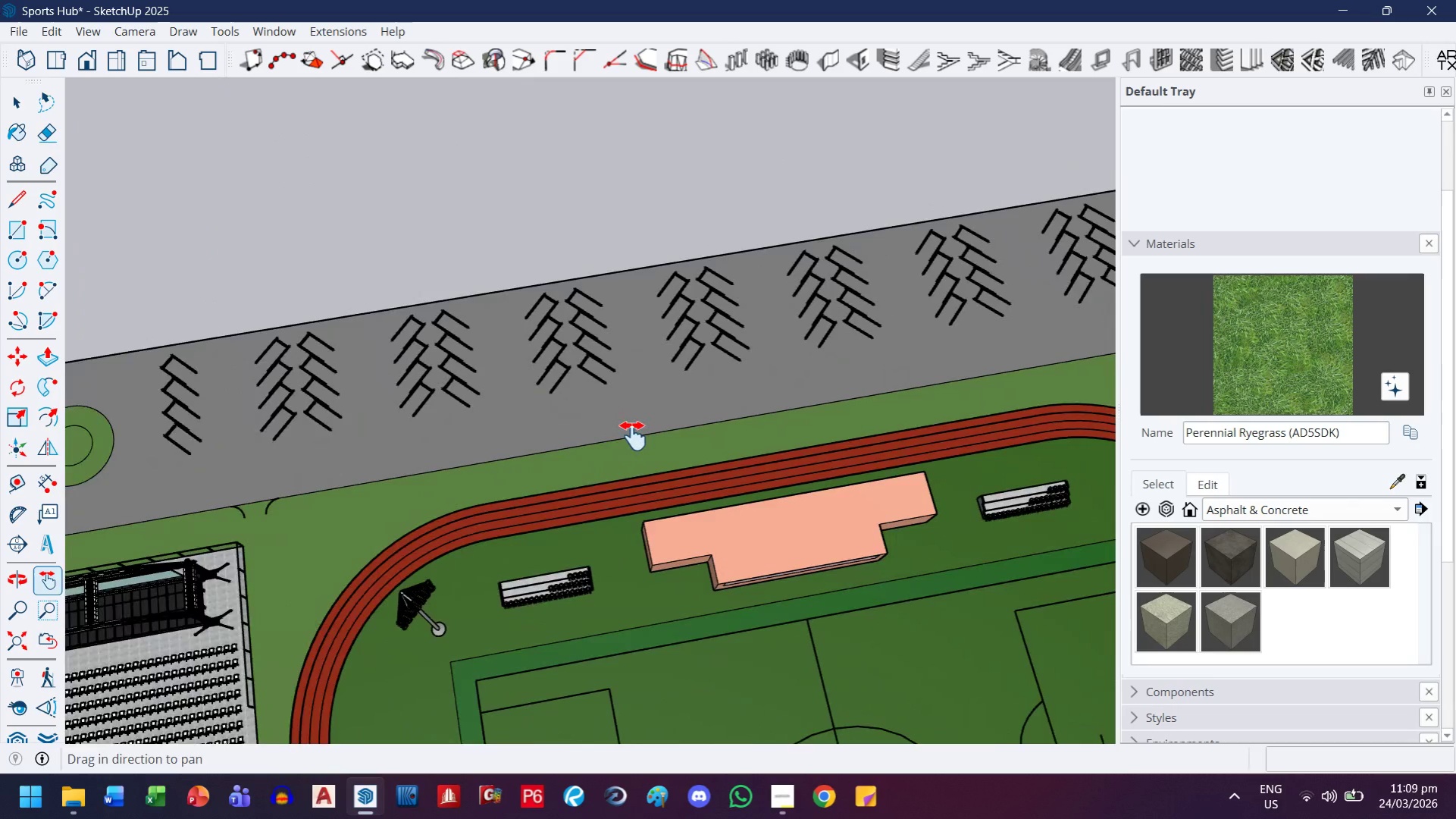 
left_click_drag(start_coordinate=[639, 441], to_coordinate=[554, 399])
 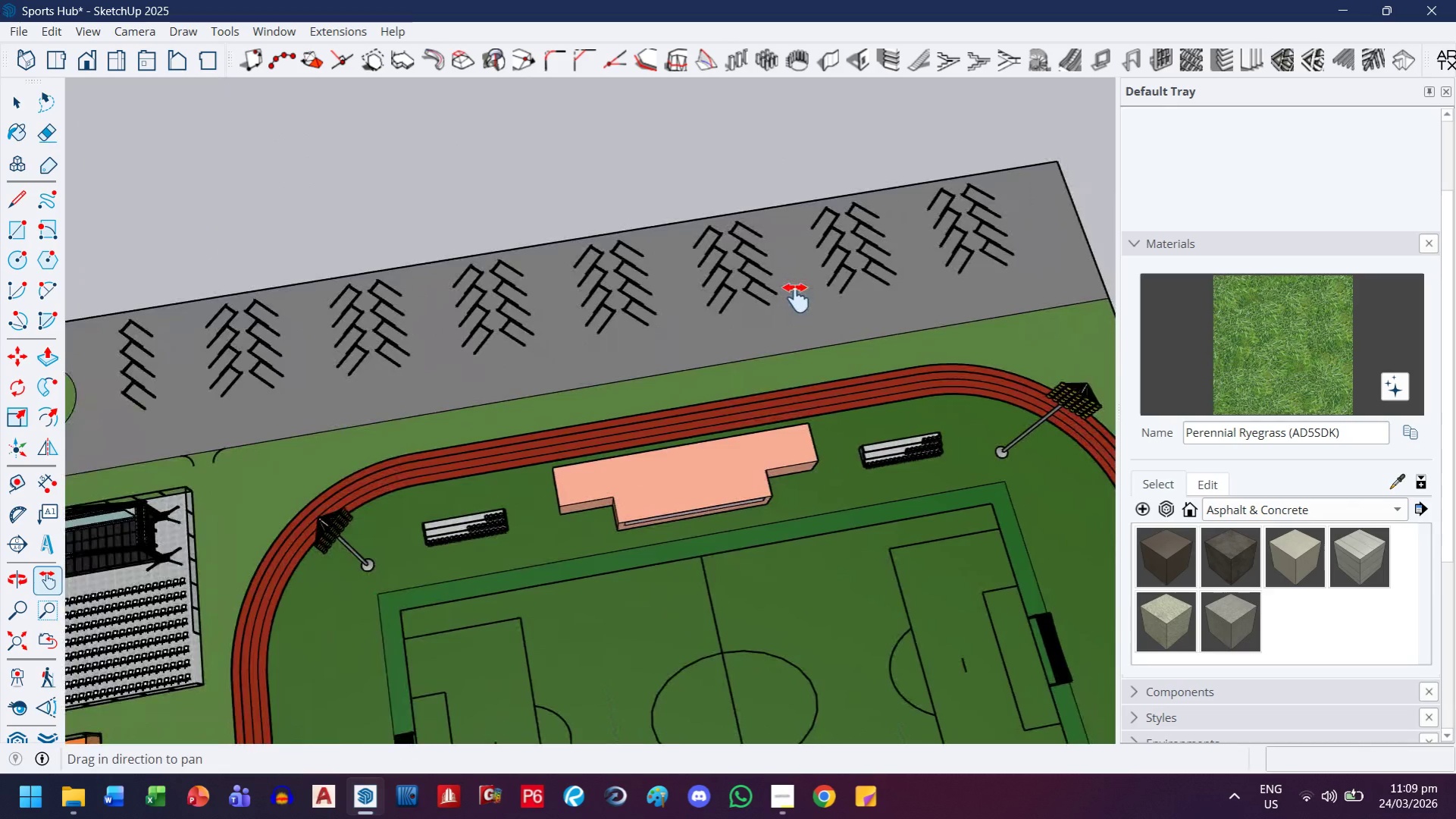 
scroll: coordinate [633, 436], scroll_direction: down, amount: 3.0
 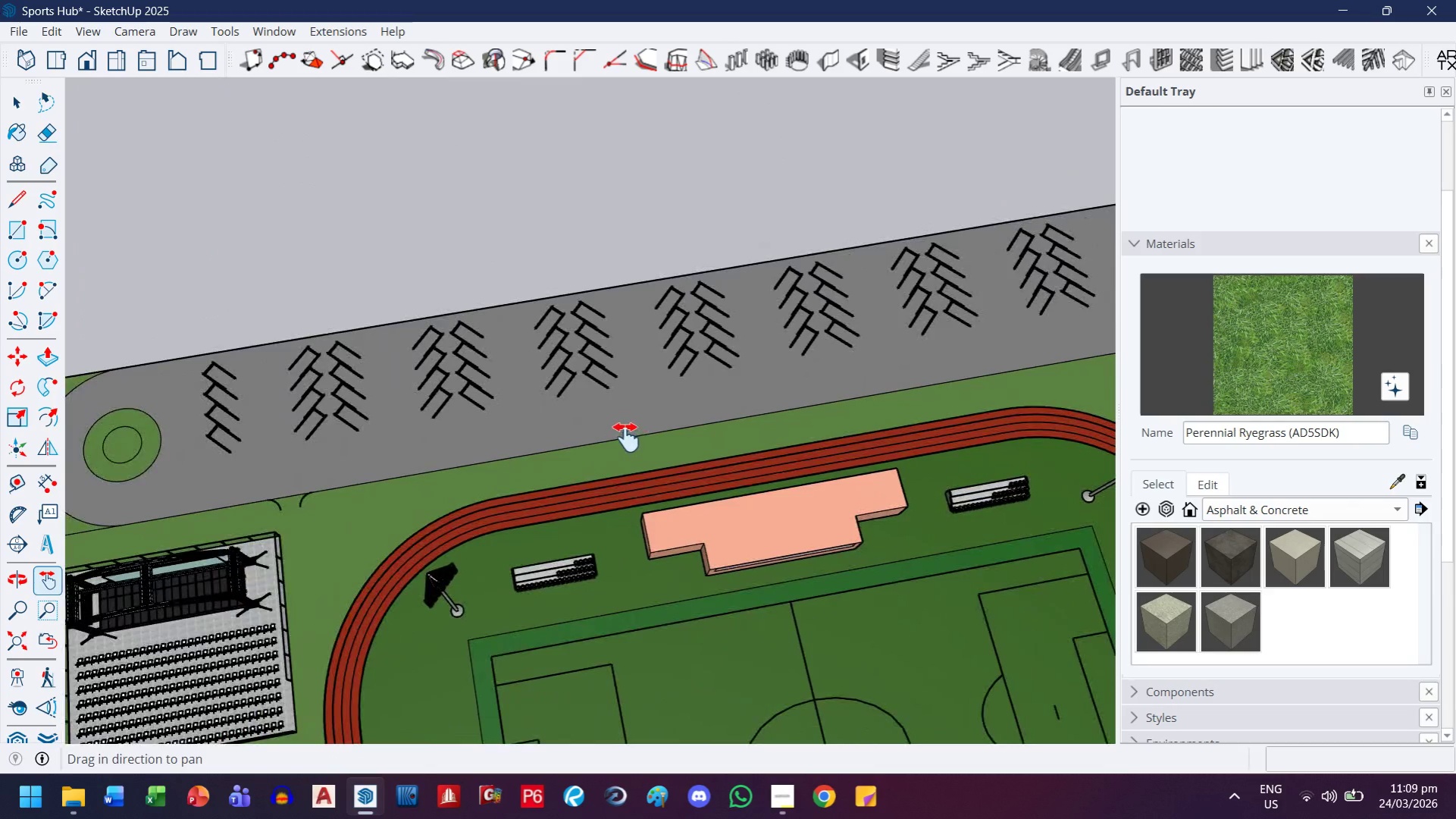 
scroll: coordinate [966, 209], scroll_direction: up, amount: 26.0
 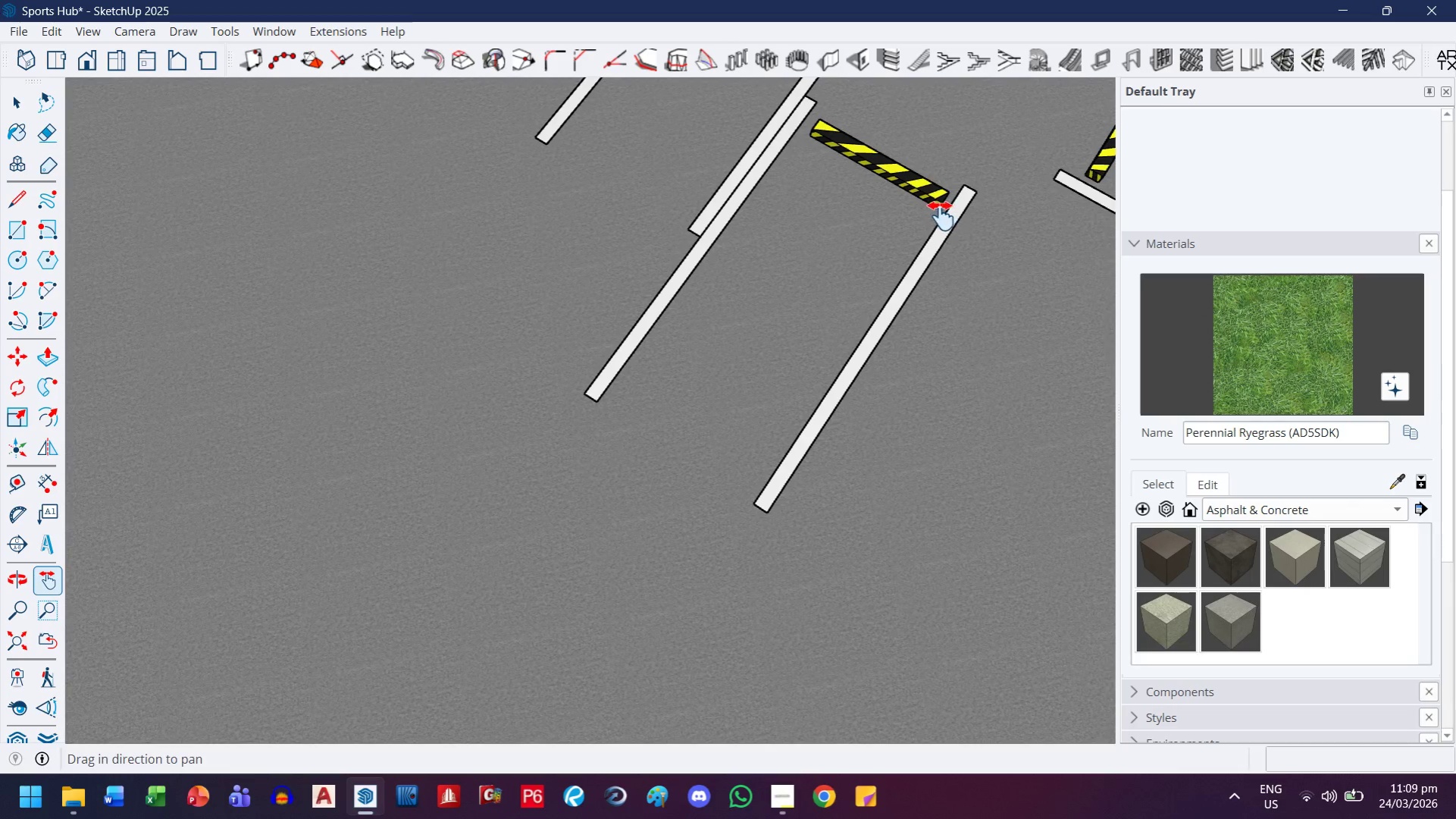 
left_click_drag(start_coordinate=[447, 506], to_coordinate=[954, 487])
 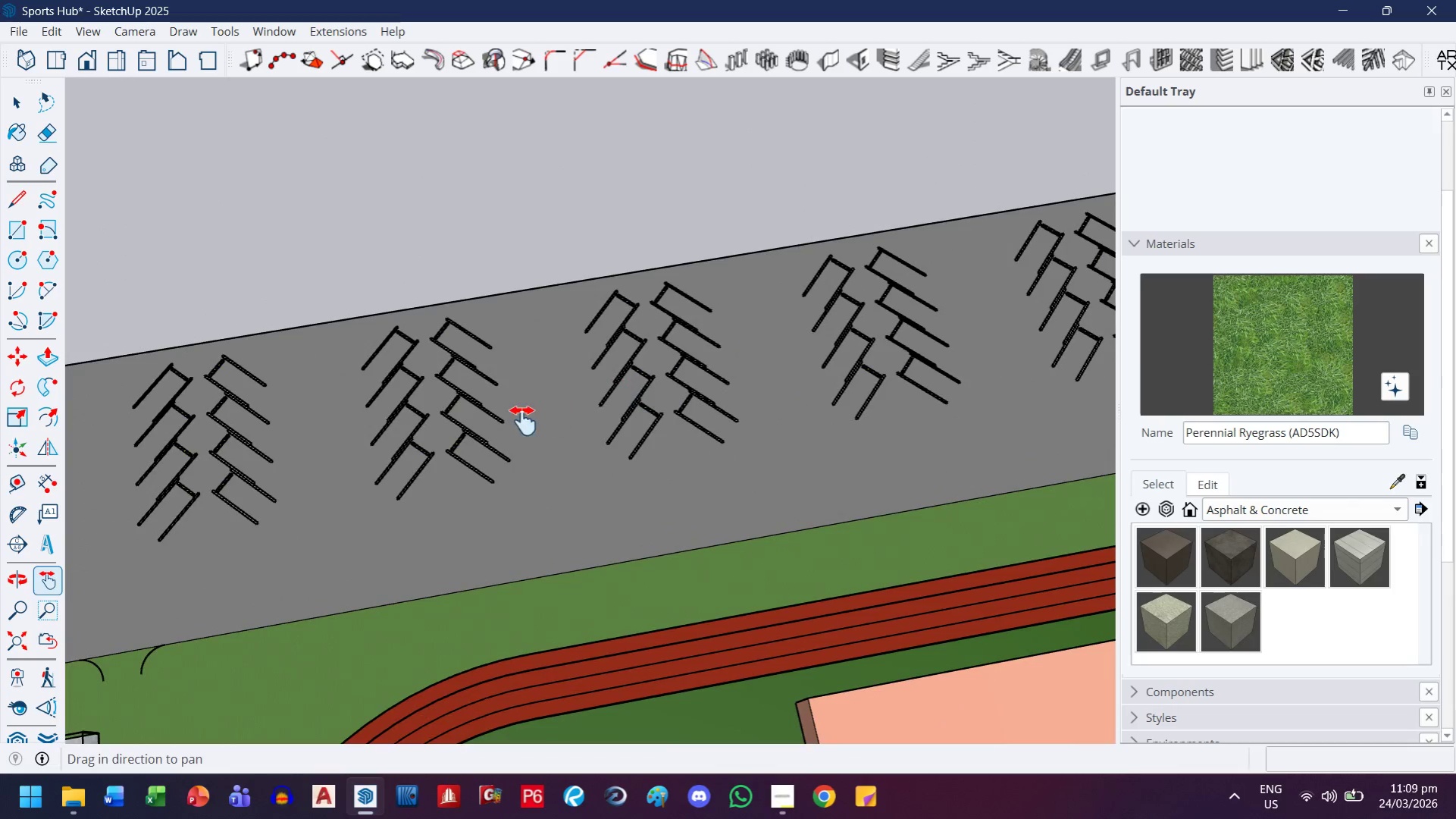 
scroll: coordinate [797, 356], scroll_direction: down, amount: 22.0
 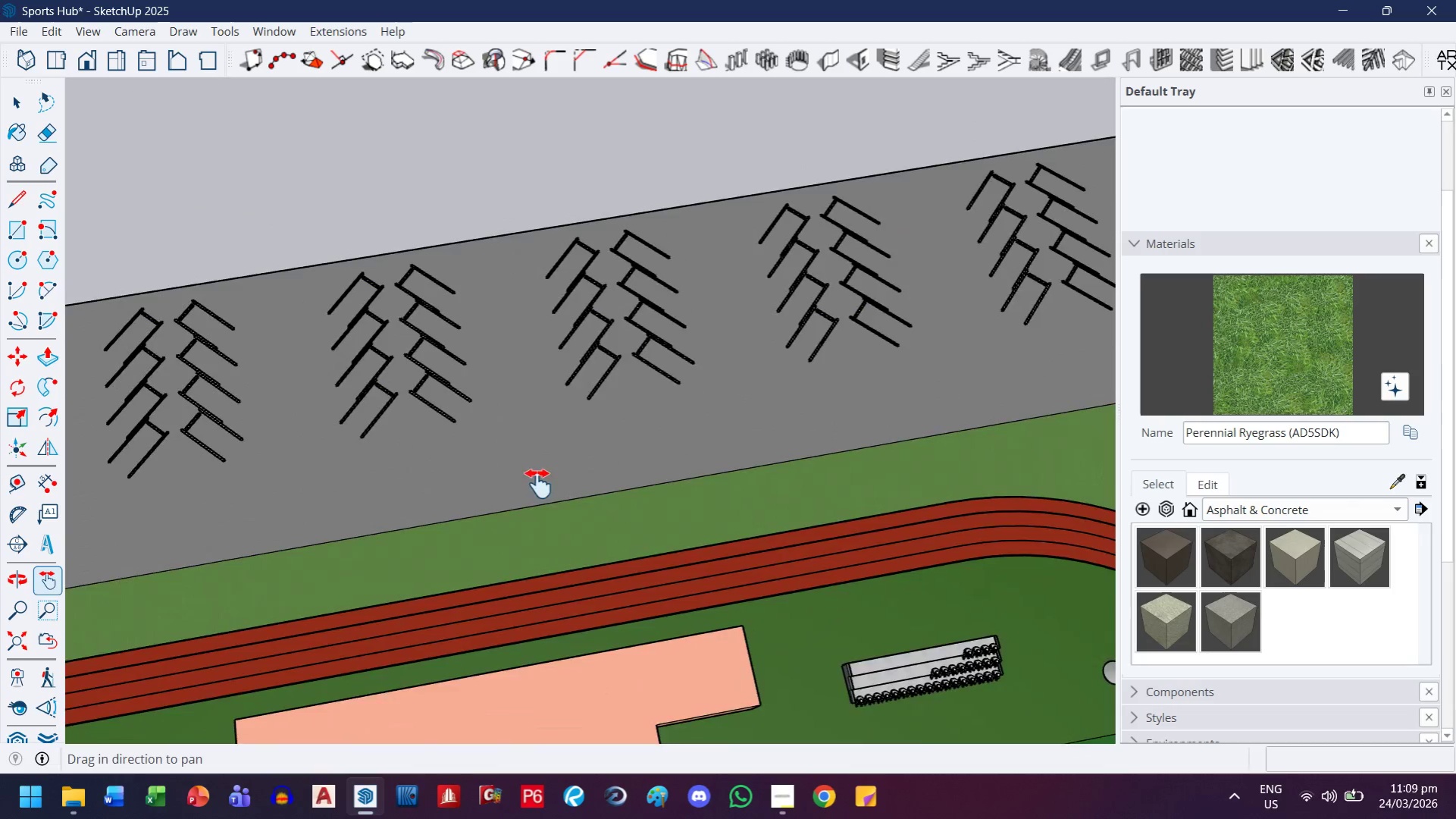 
left_click_drag(start_coordinate=[521, 421], to_coordinate=[901, 401])
 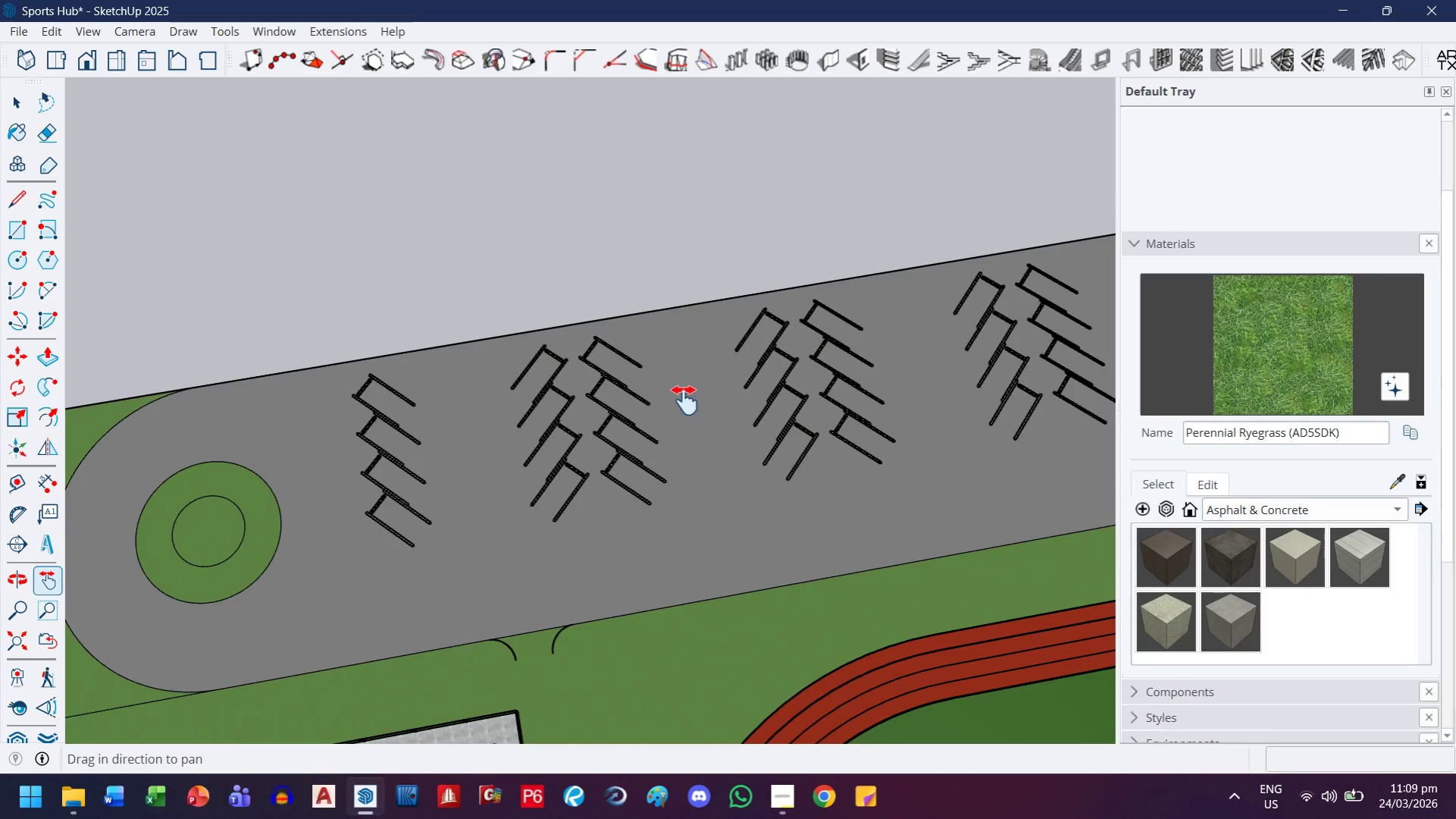 
left_click_drag(start_coordinate=[366, 430], to_coordinate=[796, 261])
 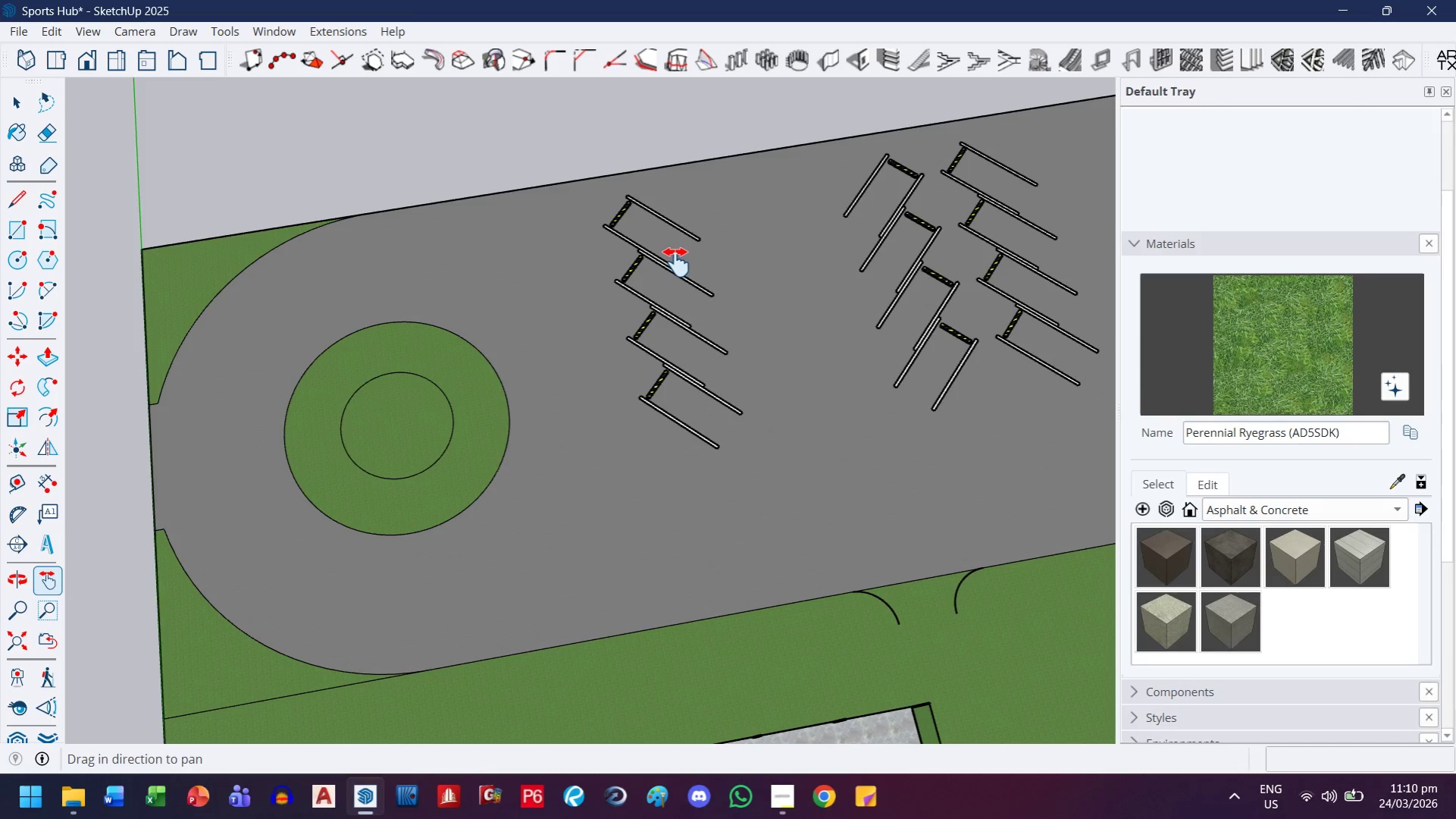 
scroll: coordinate [683, 400], scroll_direction: up, amount: 4.0
 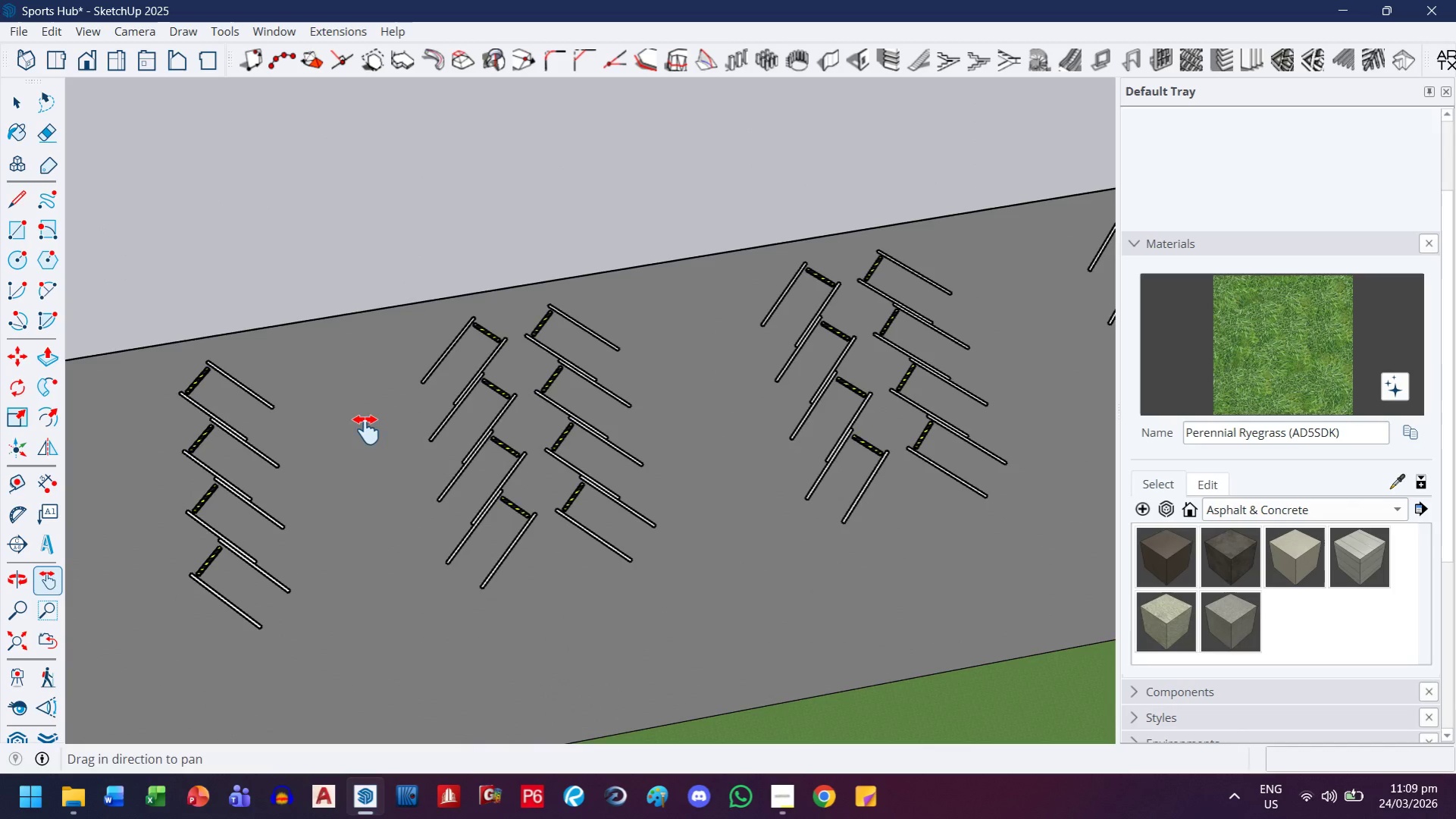 
wait(32.17)
 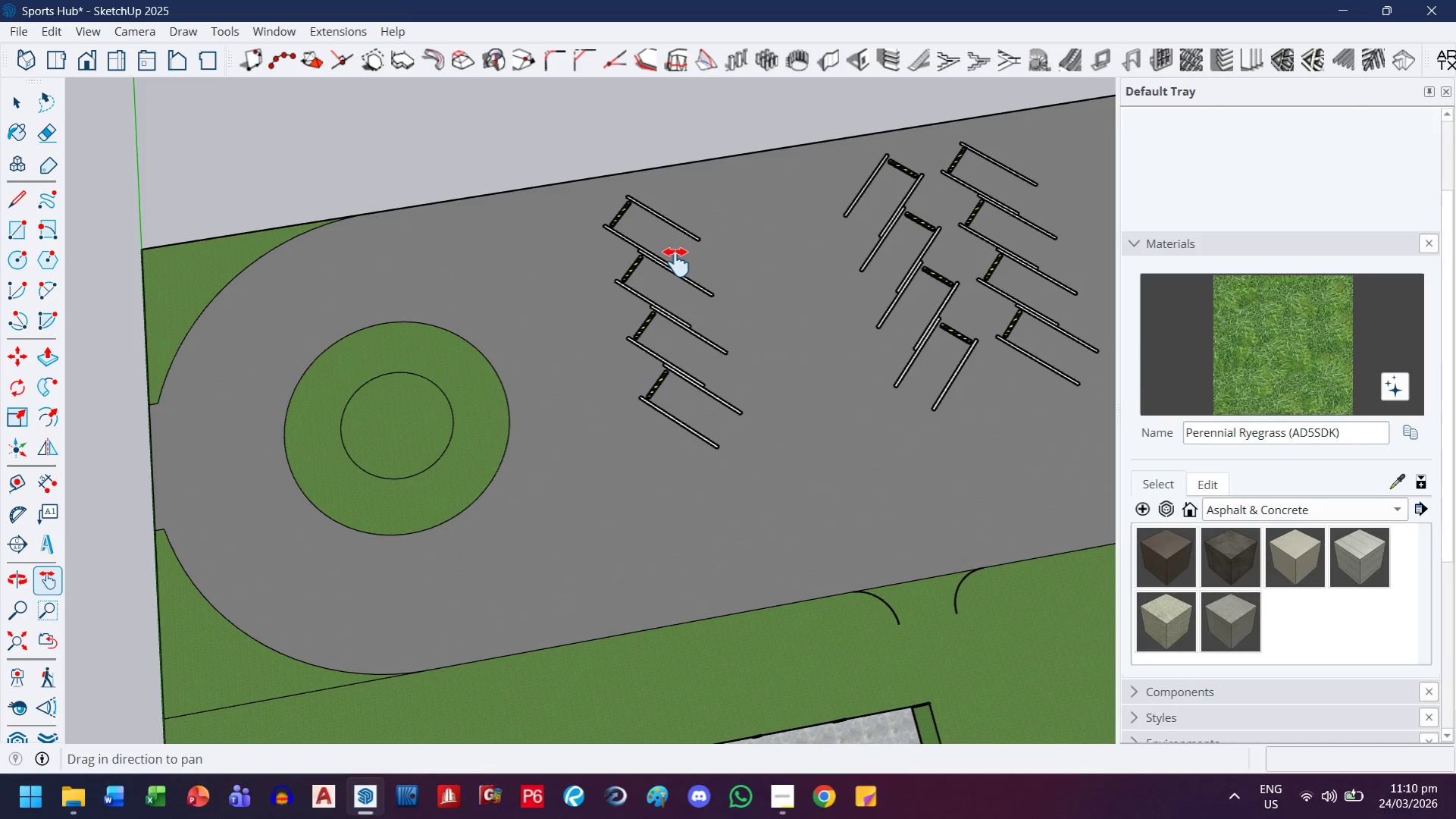 
scroll: coordinate [669, 287], scroll_direction: down, amount: 2.0
 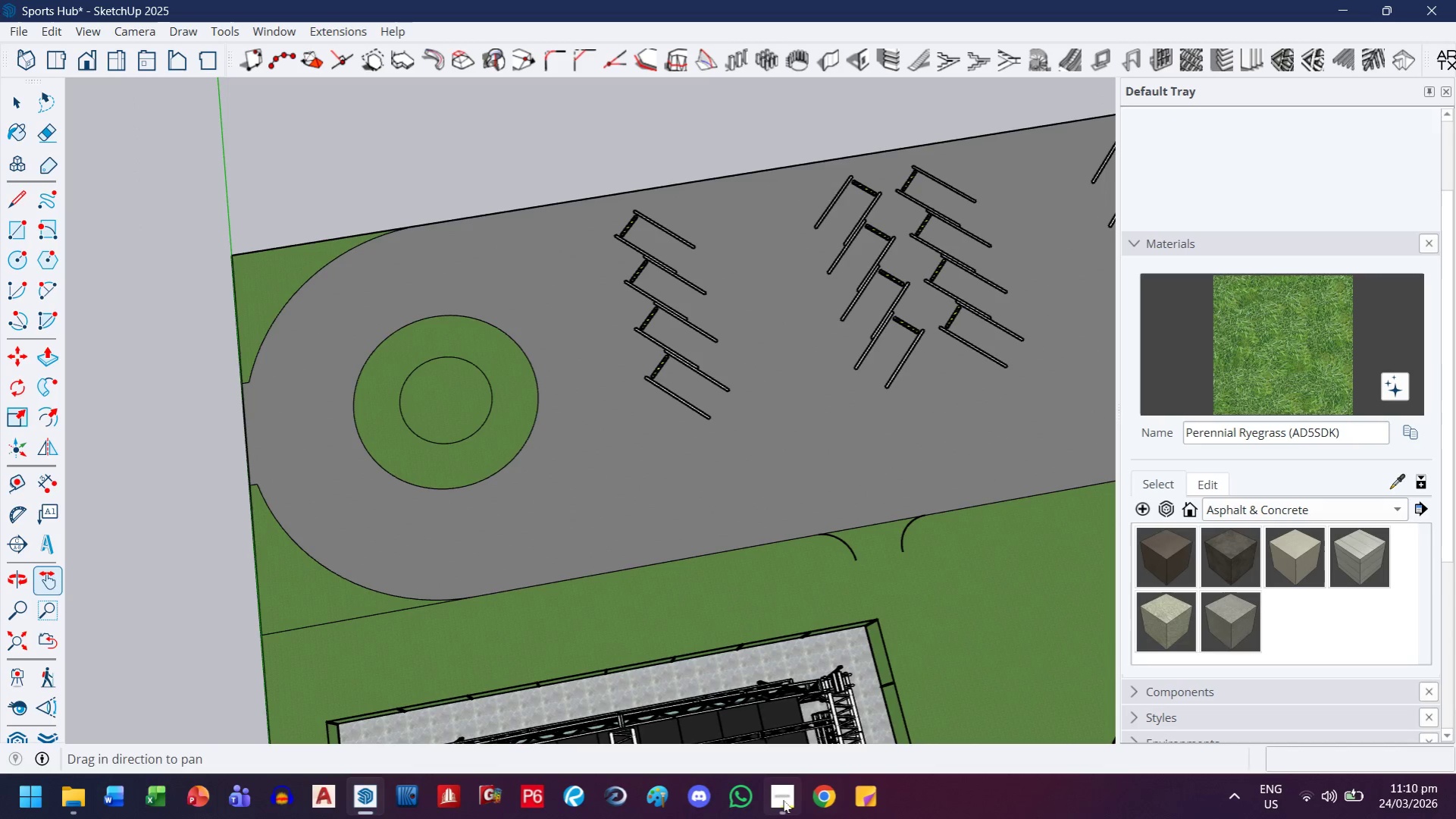 
left_click([779, 800])